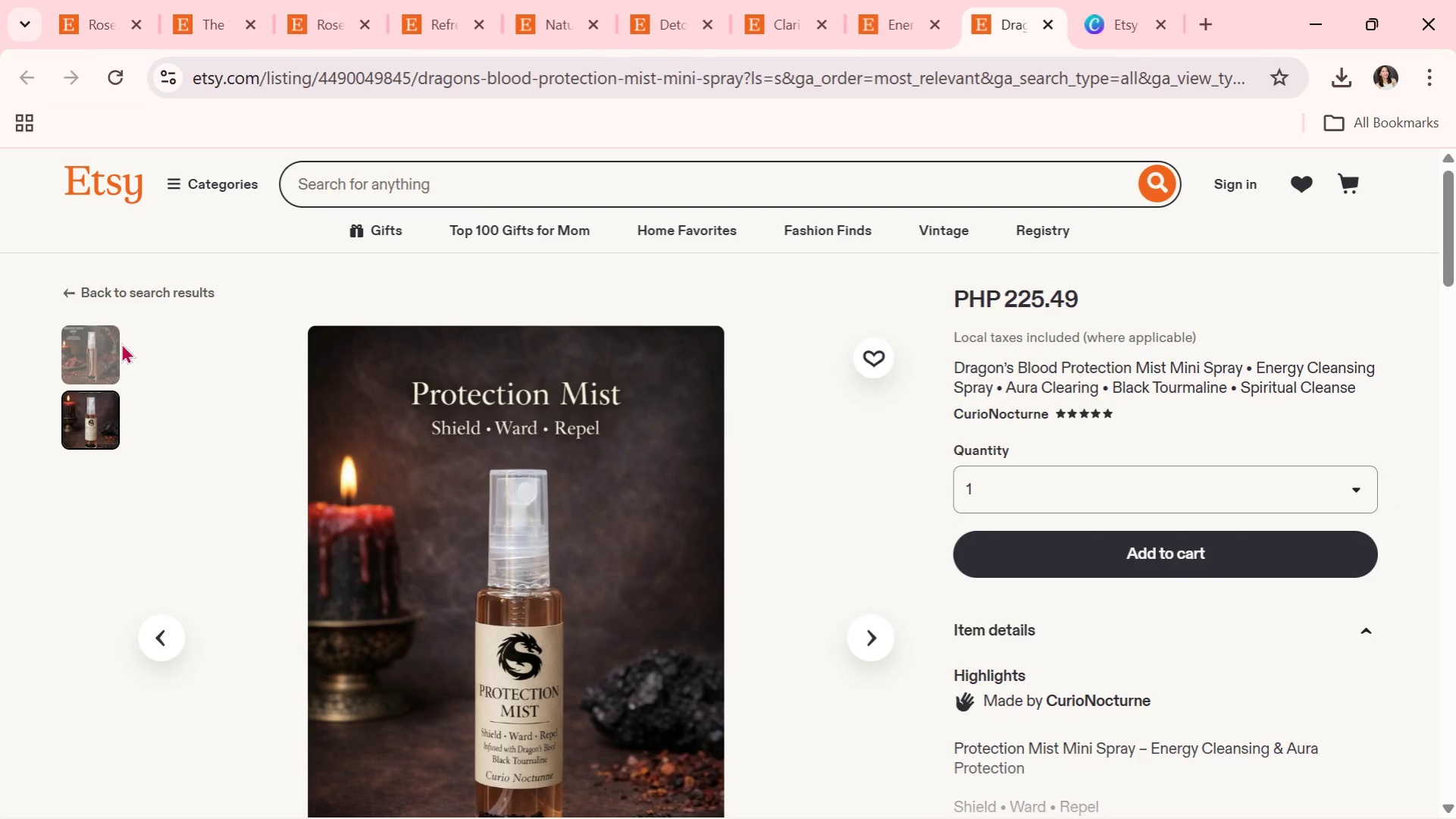 
left_click([108, 354])
 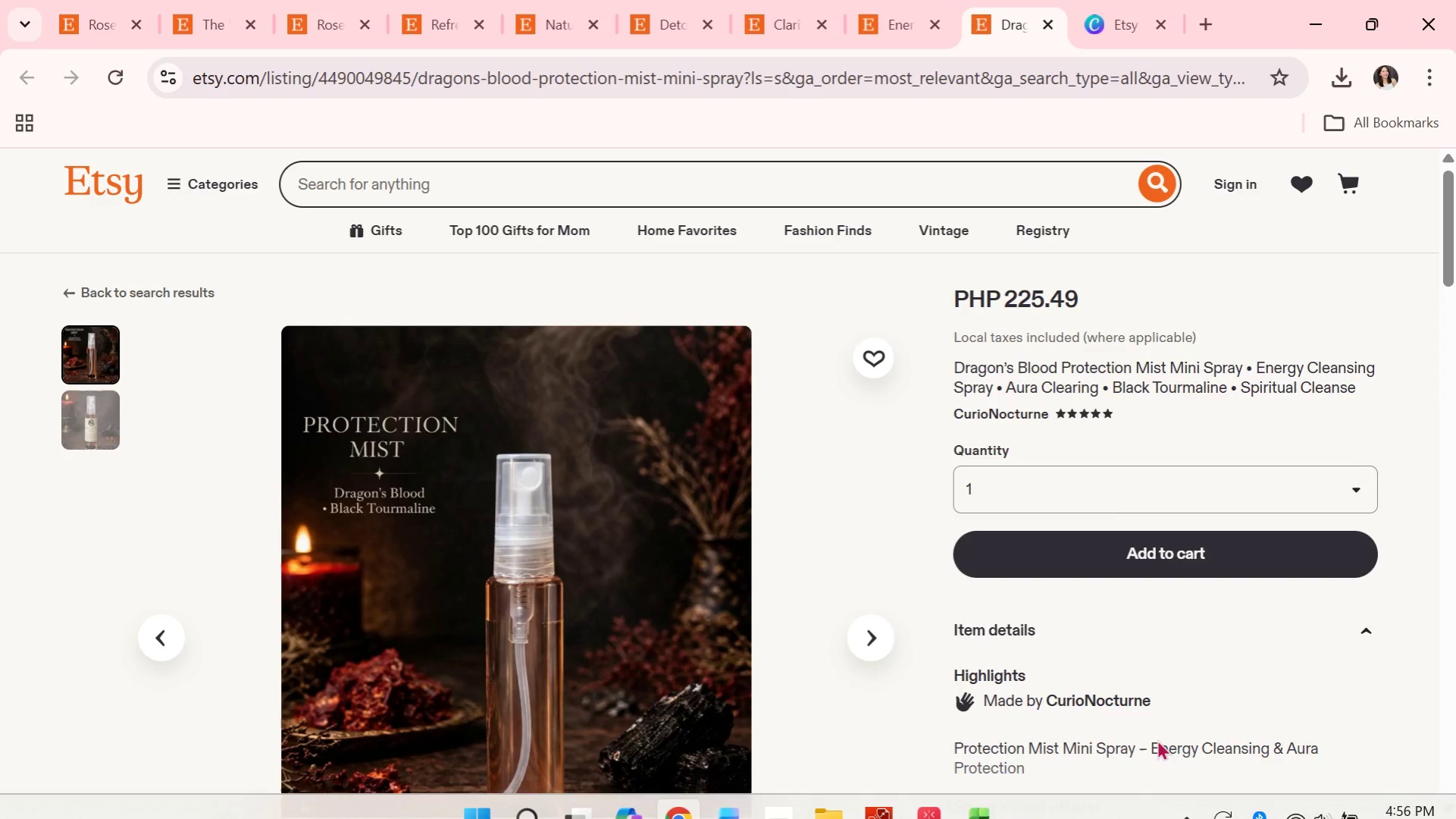 
scroll: coordinate [1090, 667], scroll_direction: down, amount: 2.0
 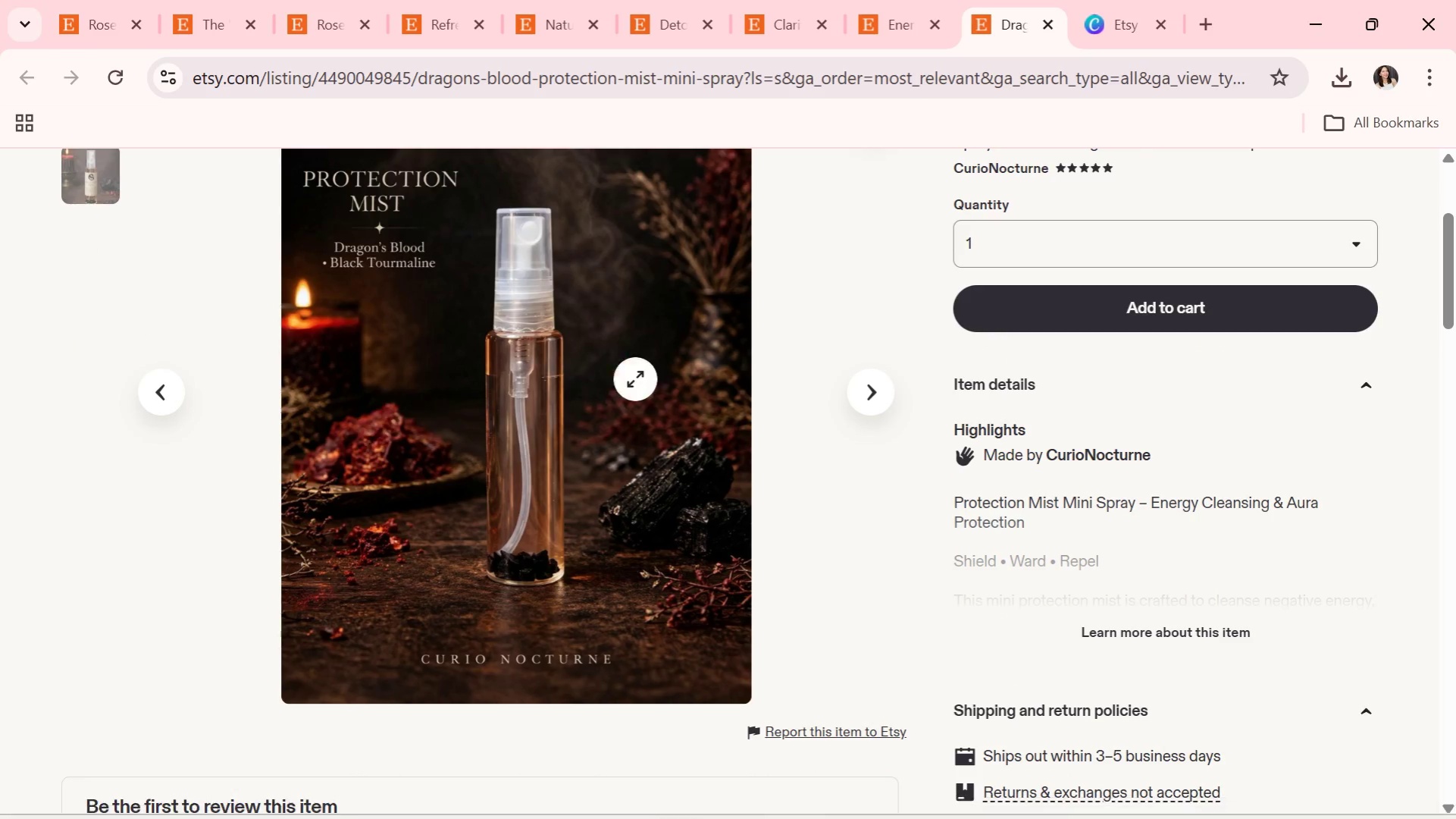 
mouse_move([1044, 33])
 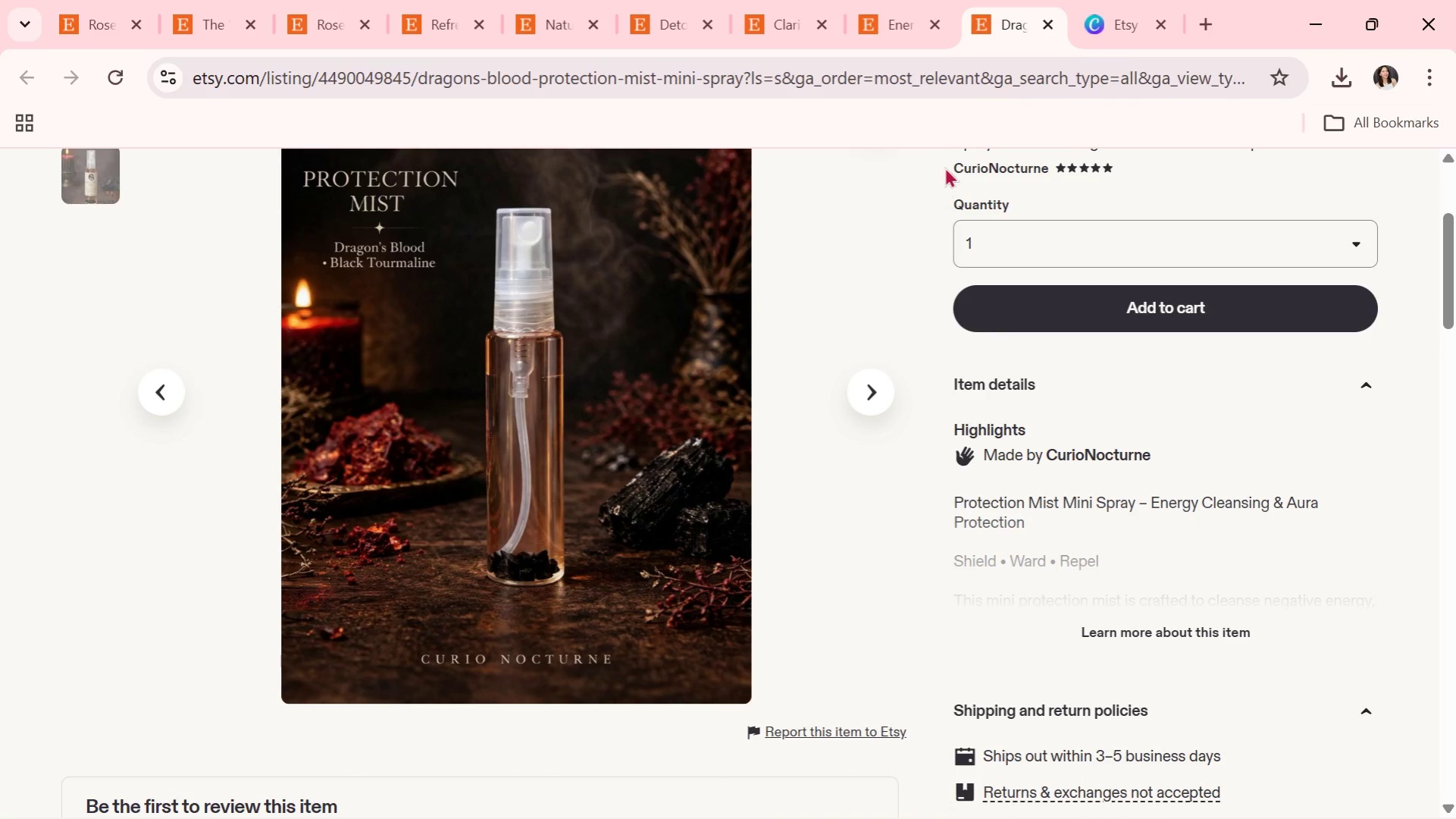 
left_click([1051, 26])
 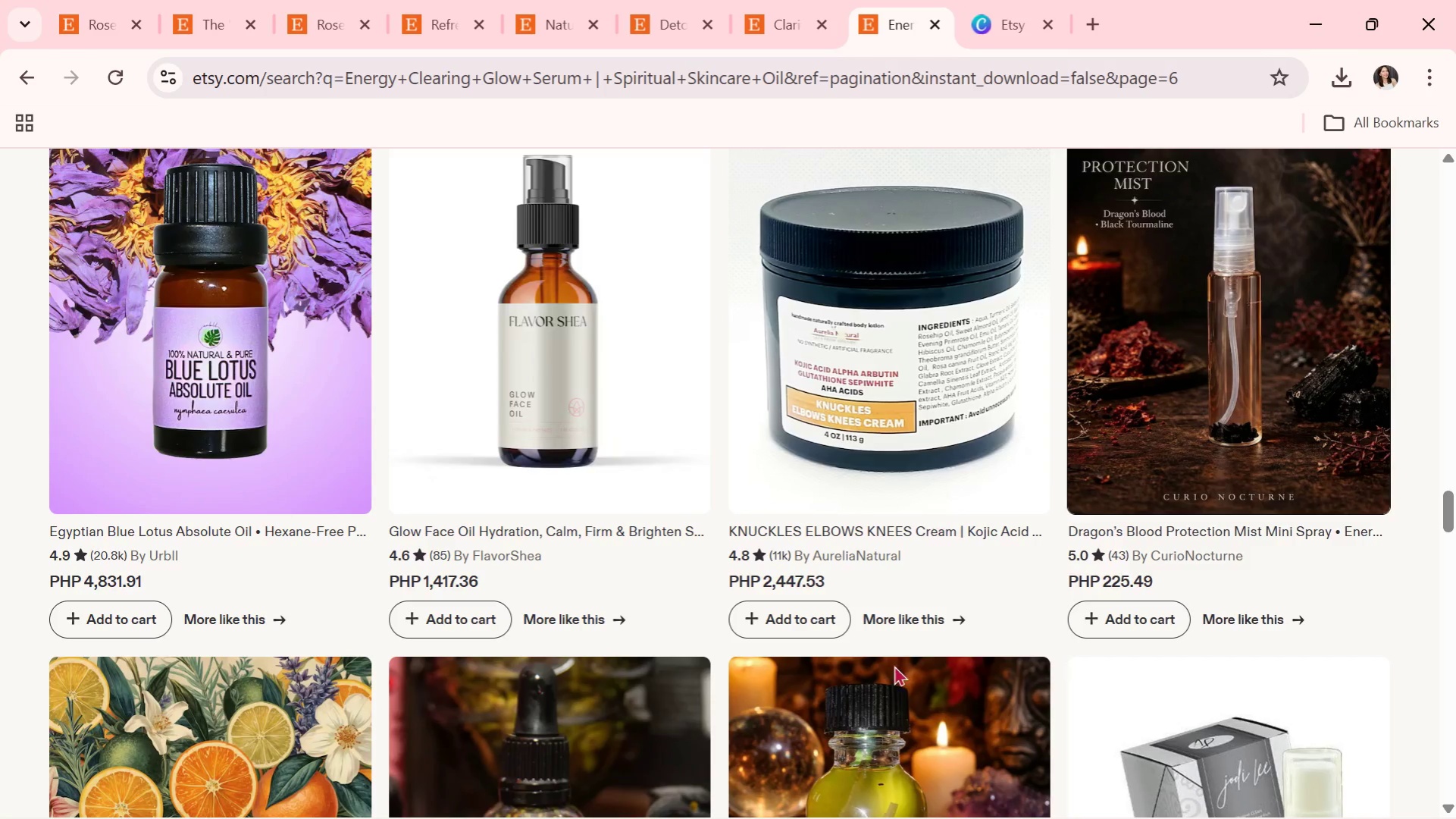 
scroll: coordinate [801, 707], scroll_direction: down, amount: 20.0
 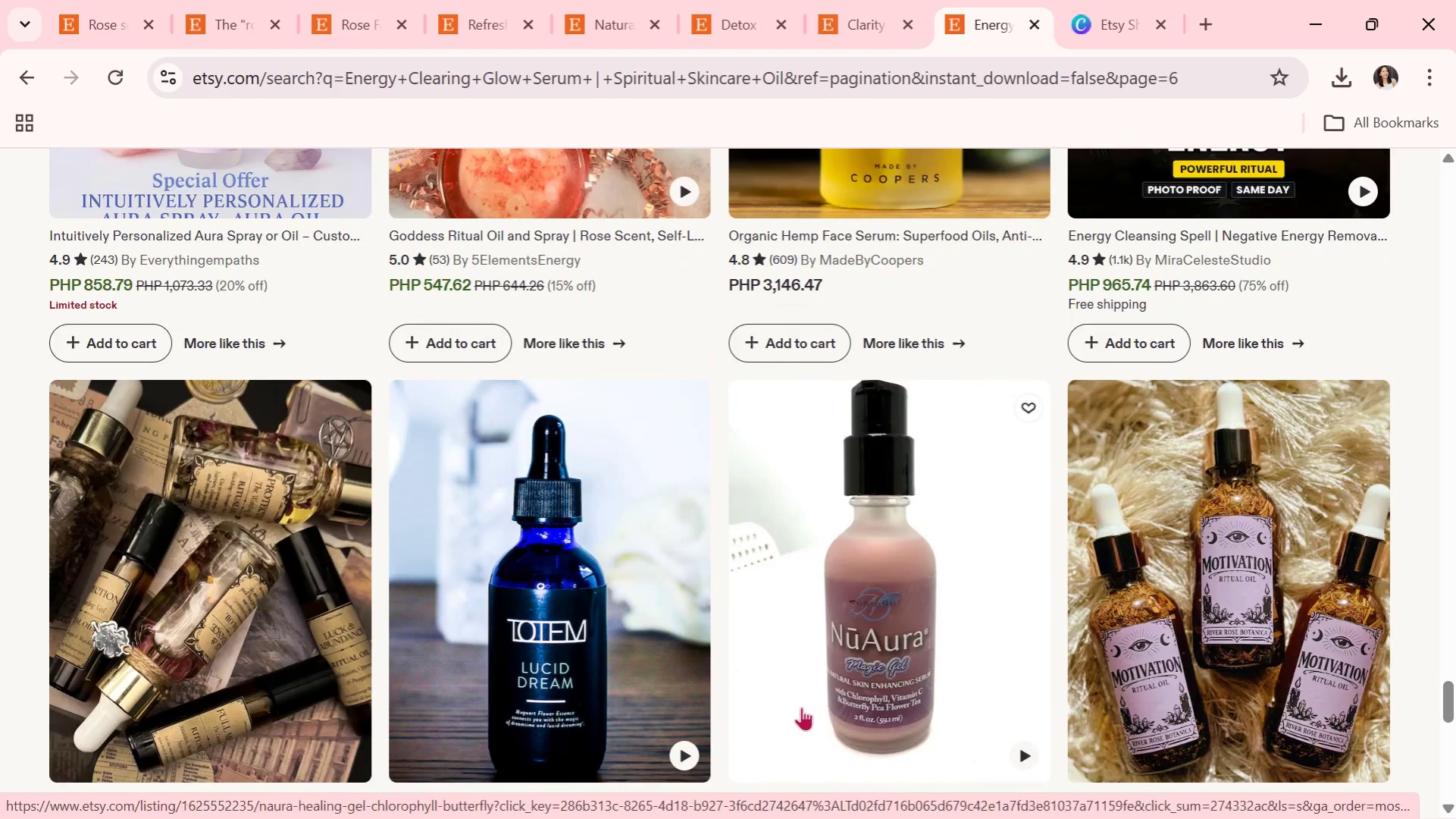 
scroll: coordinate [801, 707], scroll_direction: up, amount: 2.0
 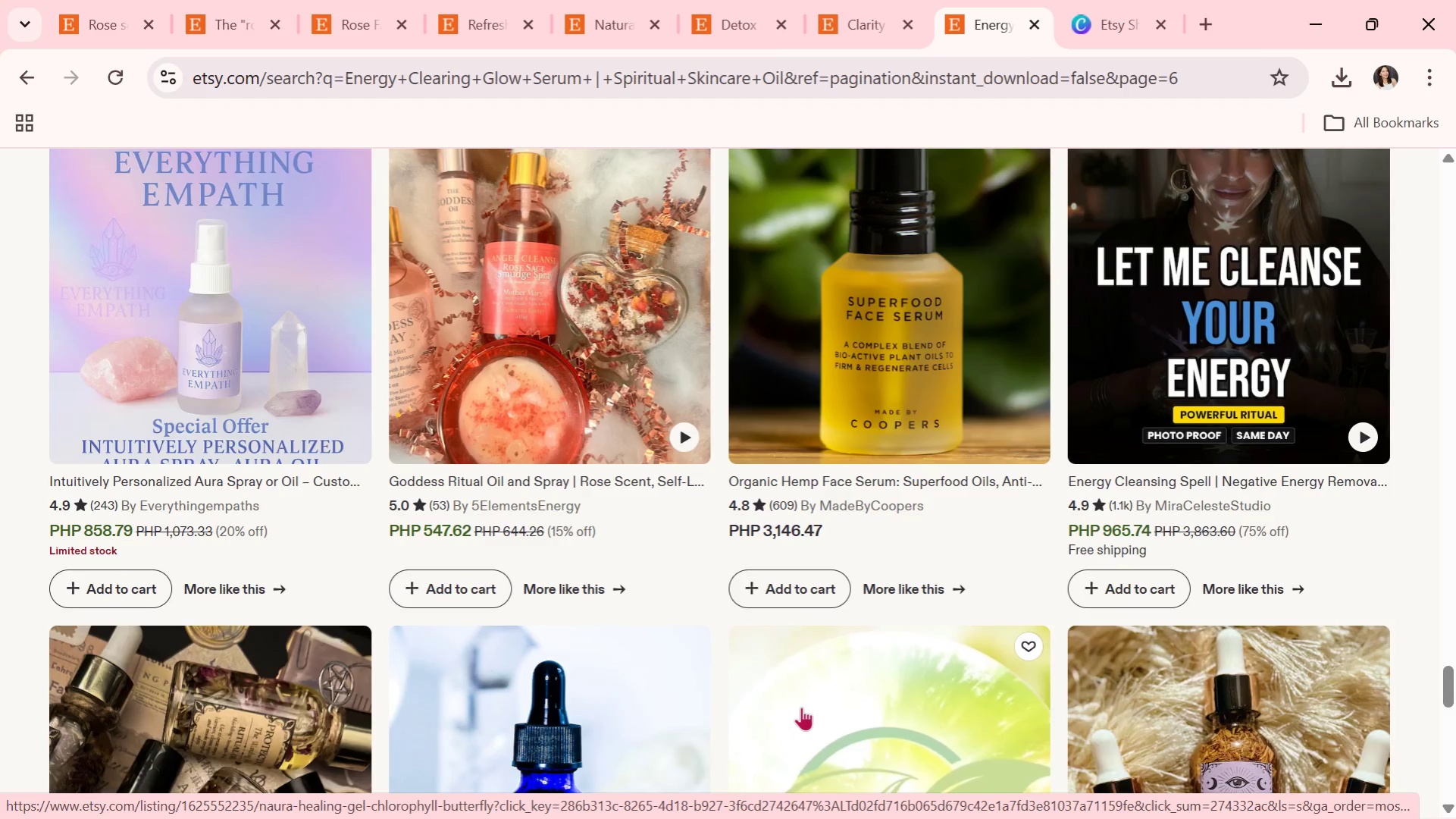 
scroll: coordinate [801, 707], scroll_direction: down, amount: 7.0
 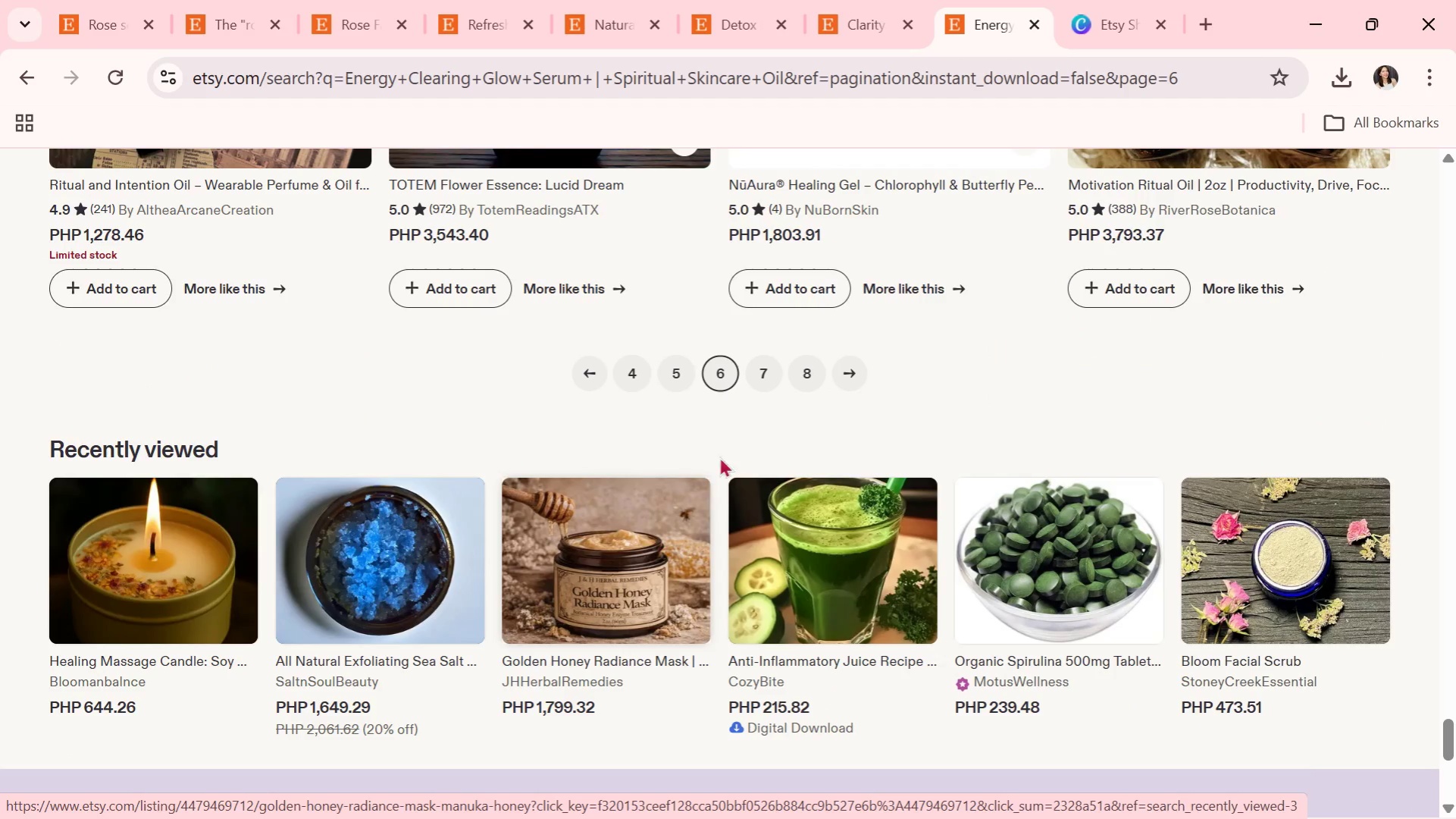 
left_click([757, 380])
 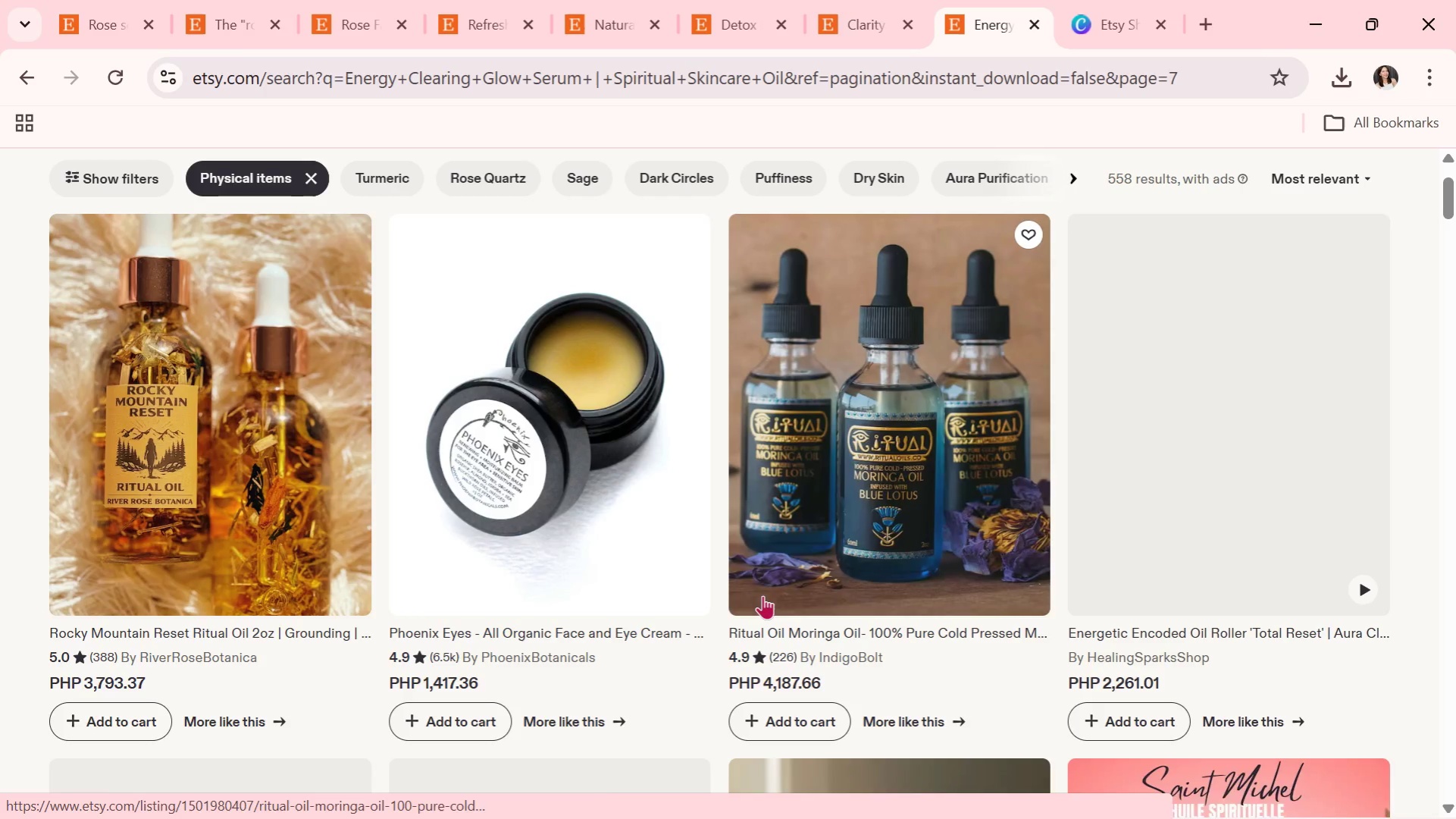 
scroll: coordinate [900, 620], scroll_direction: down, amount: 3.0
 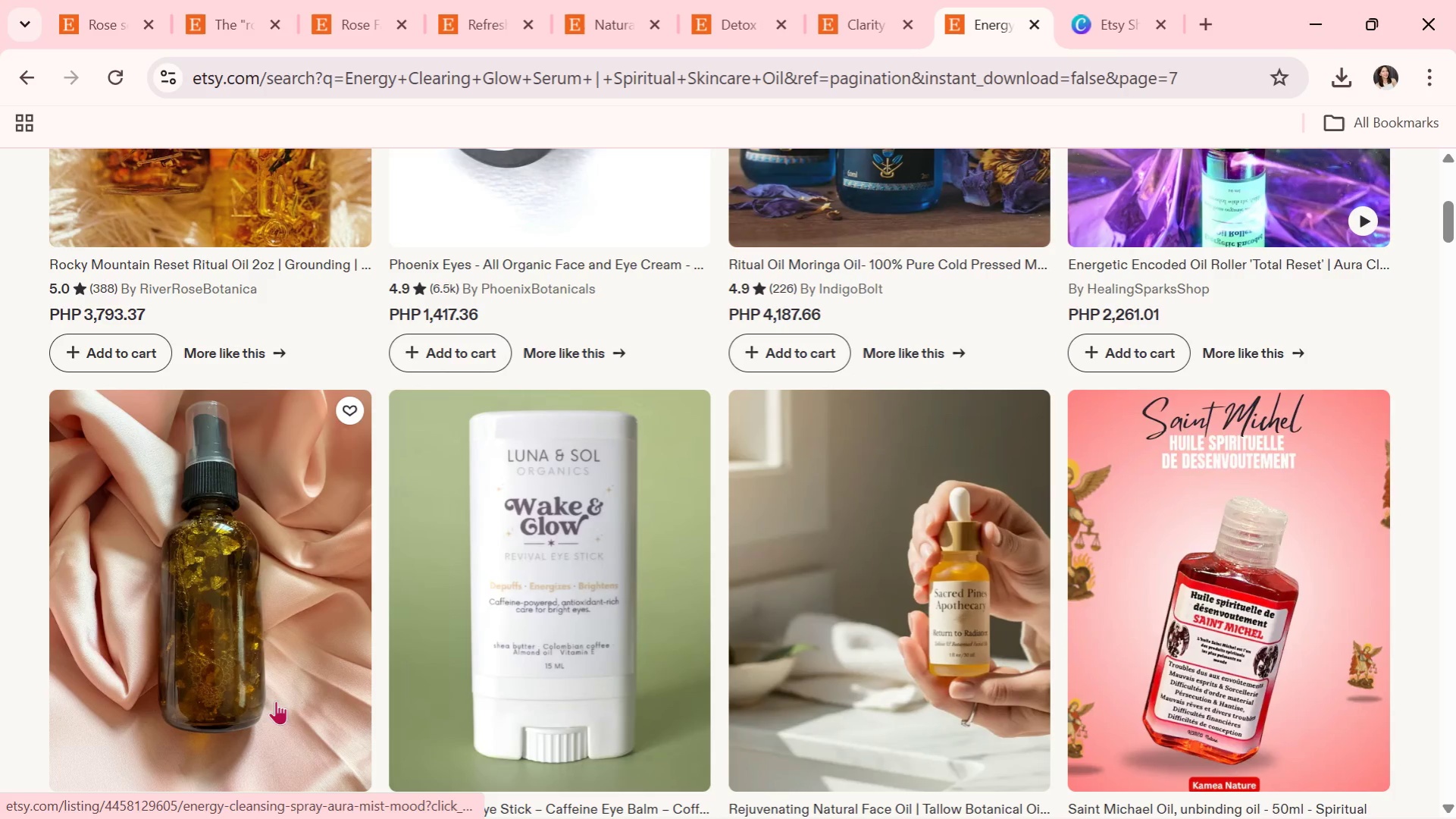 
left_click([276, 695])
 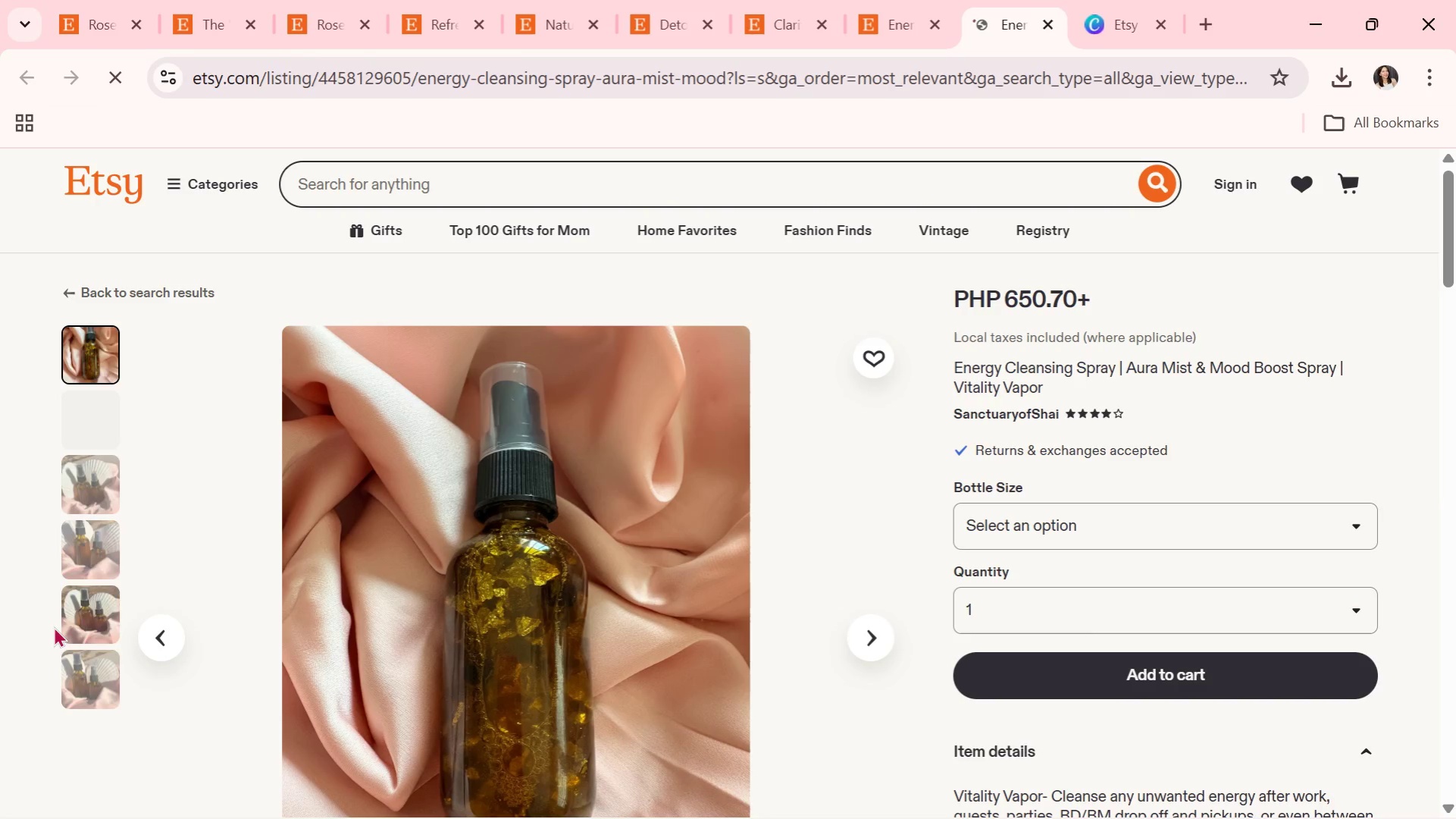 
wait(5.66)
 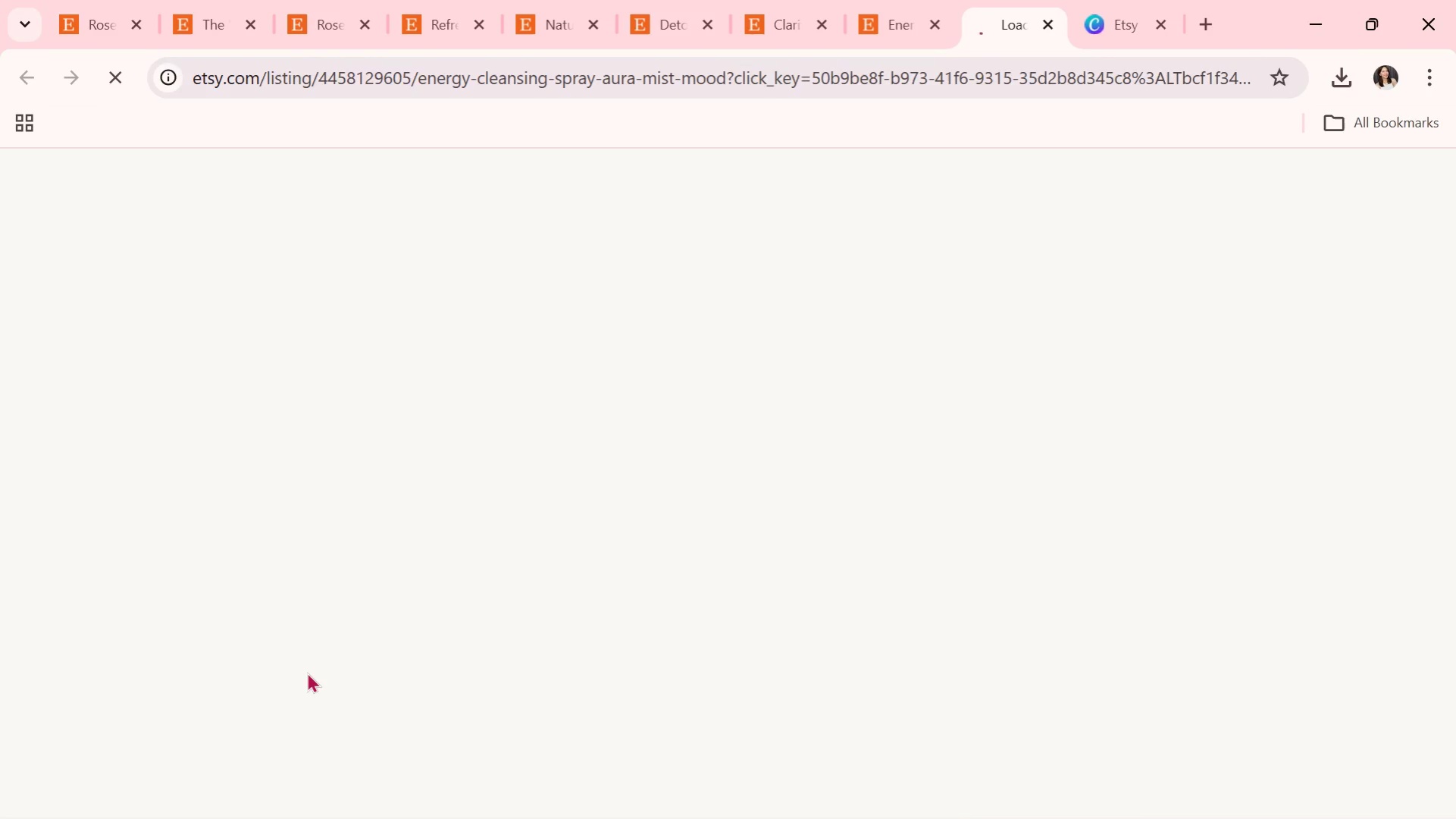 
left_click([107, 434])
 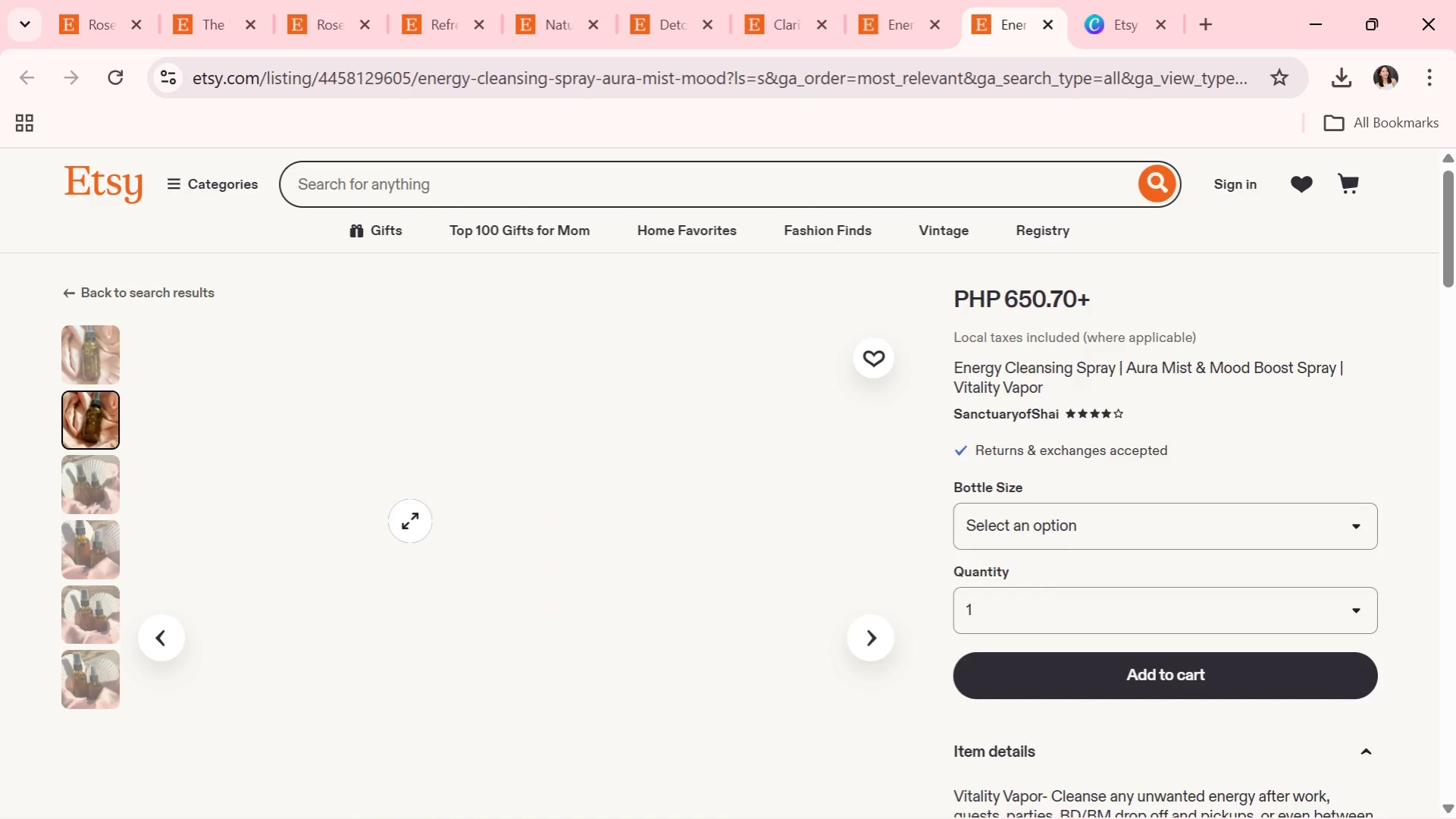 
scroll: coordinate [410, 522], scroll_direction: up, amount: 1.0
 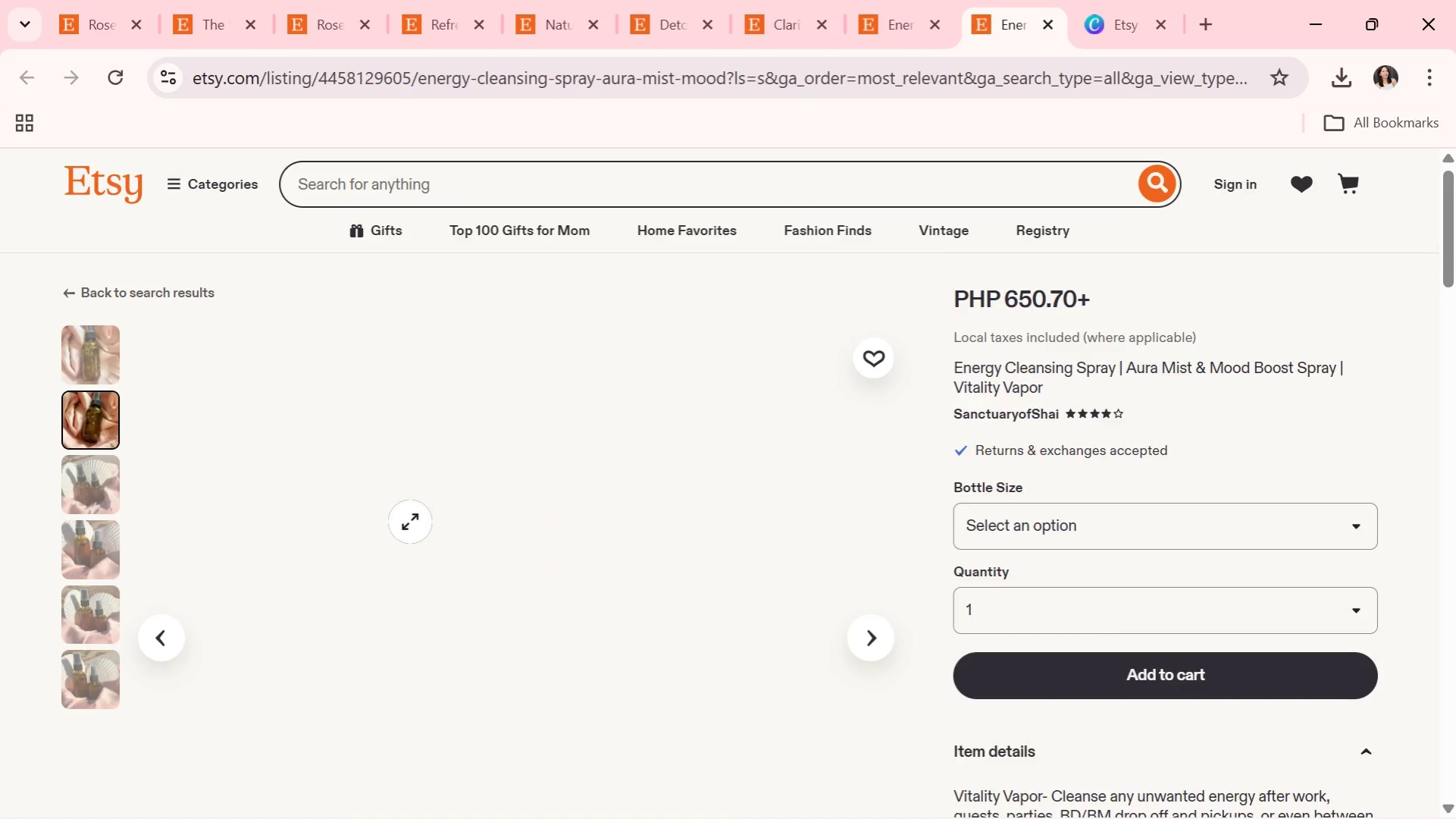 
scroll: coordinate [410, 522], scroll_direction: down, amount: 1.0
 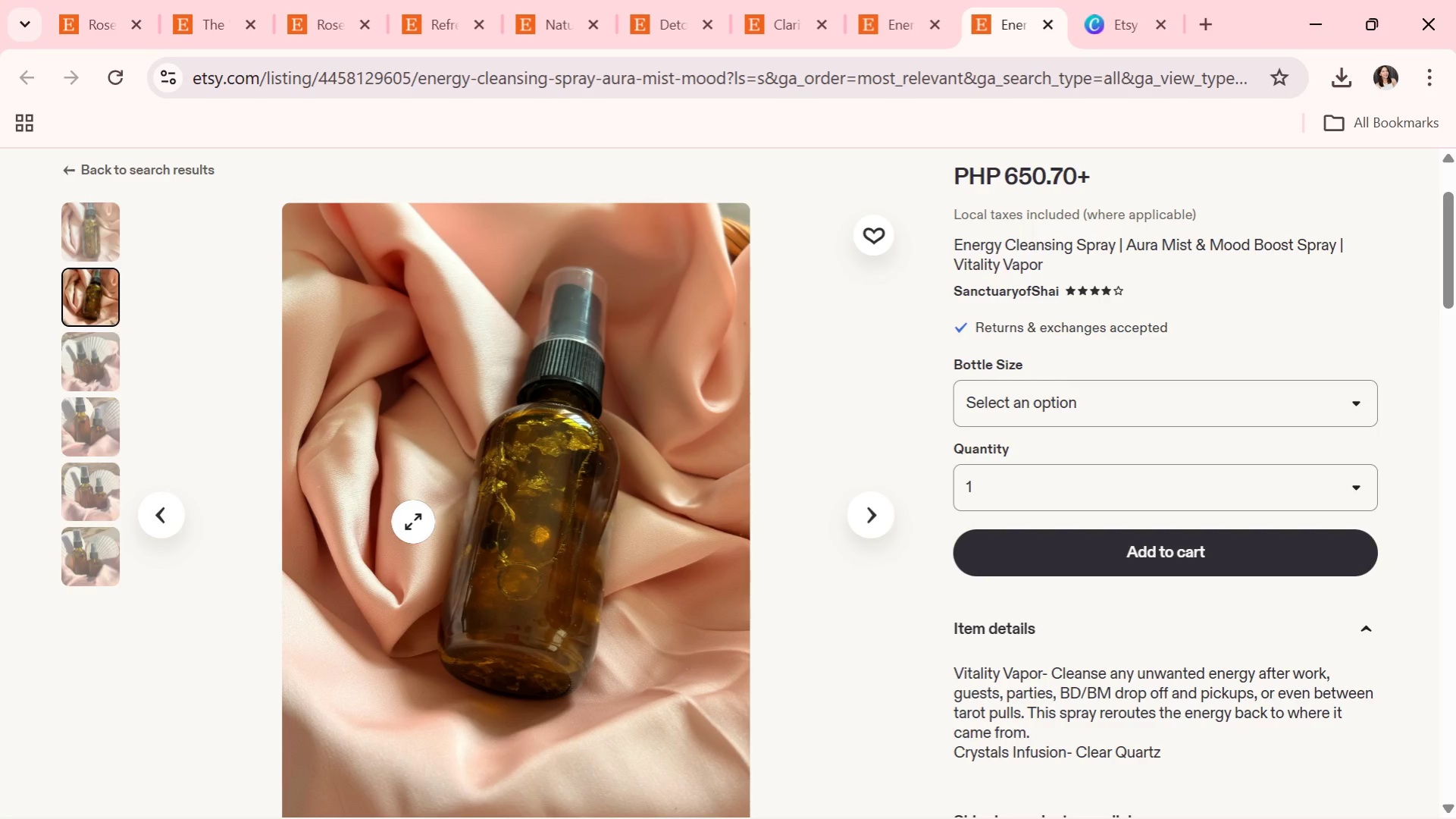 
right_click([415, 517])
 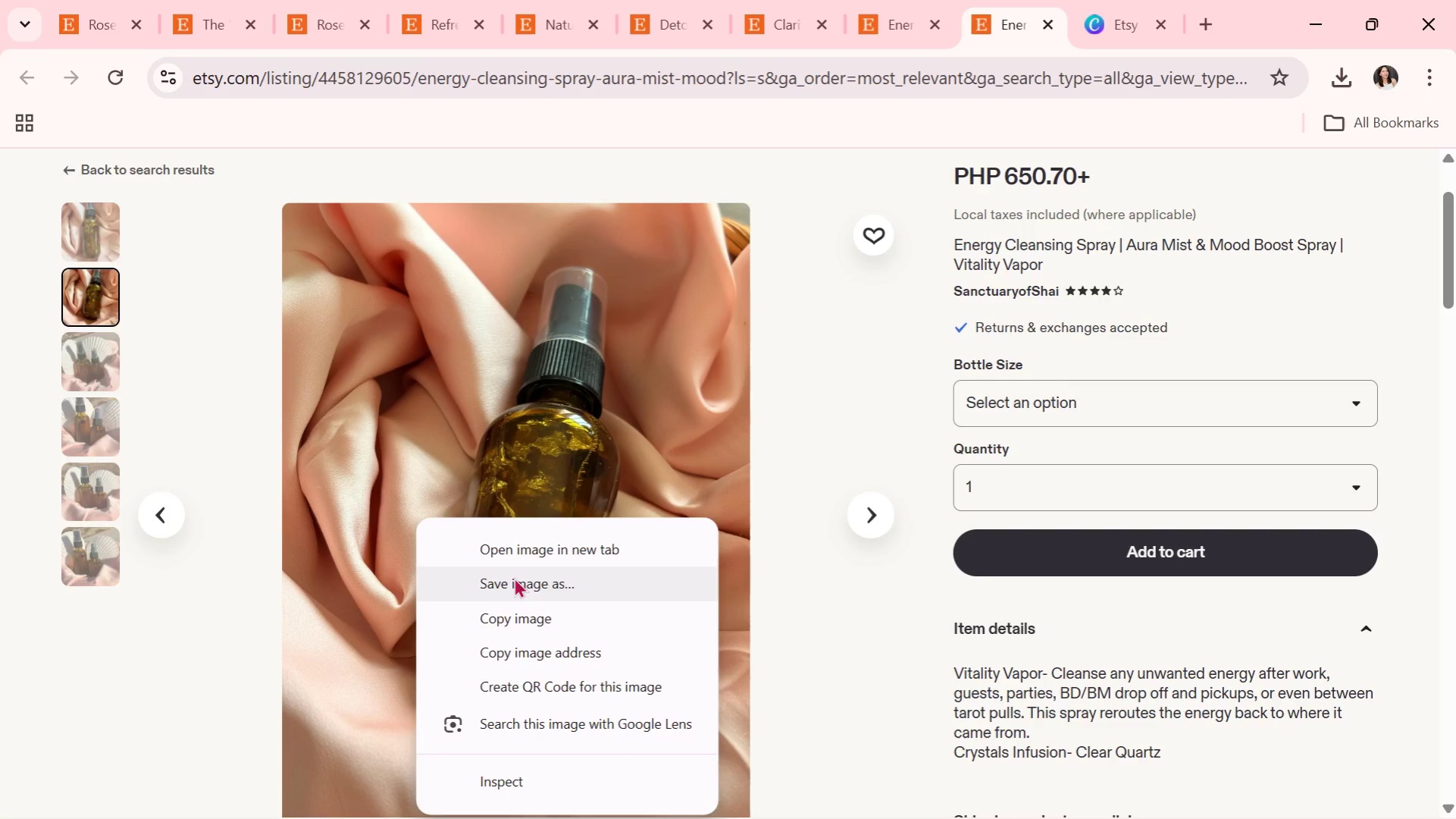 
left_click([514, 578])
 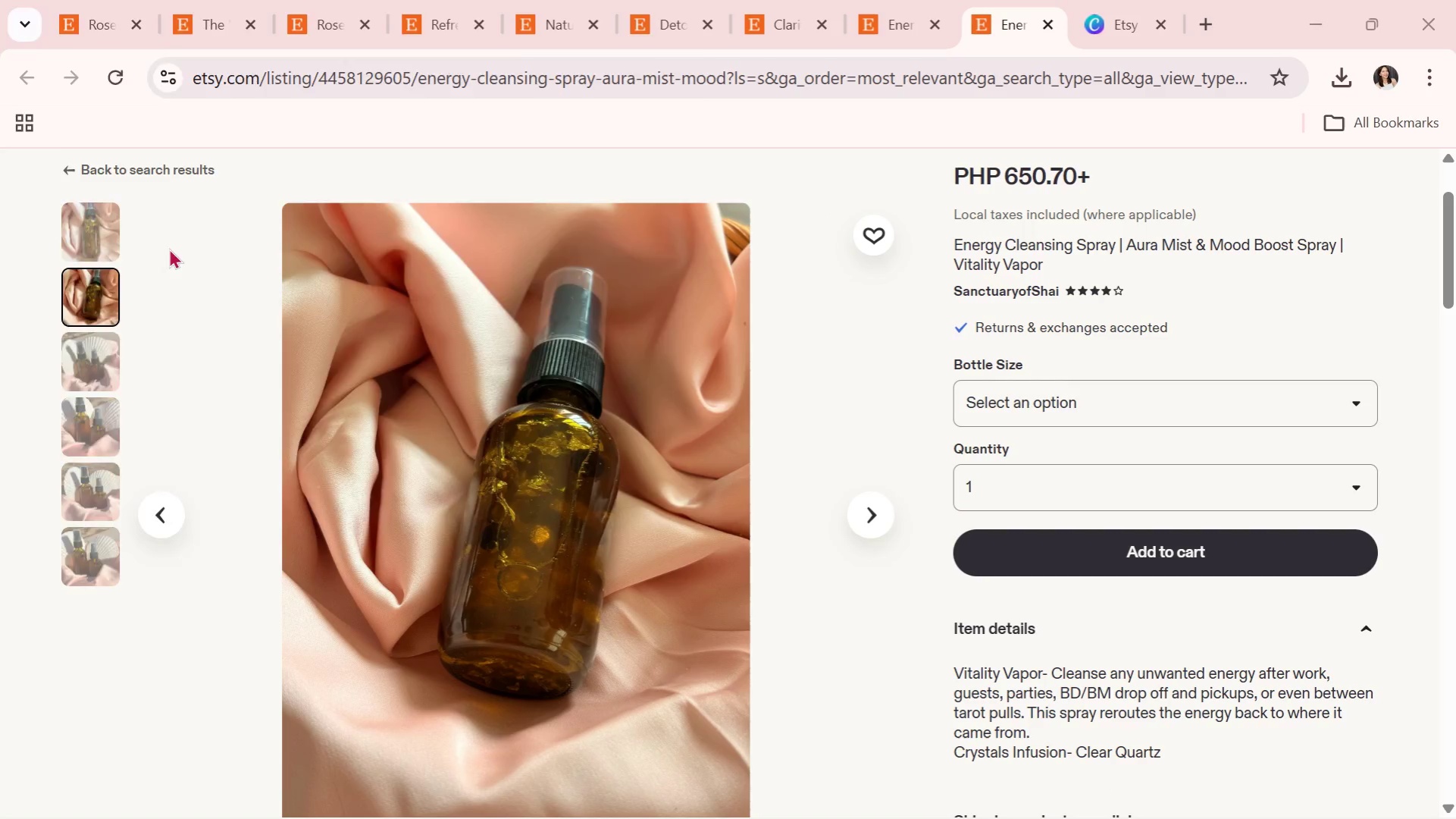 
double_click([70, 256])
 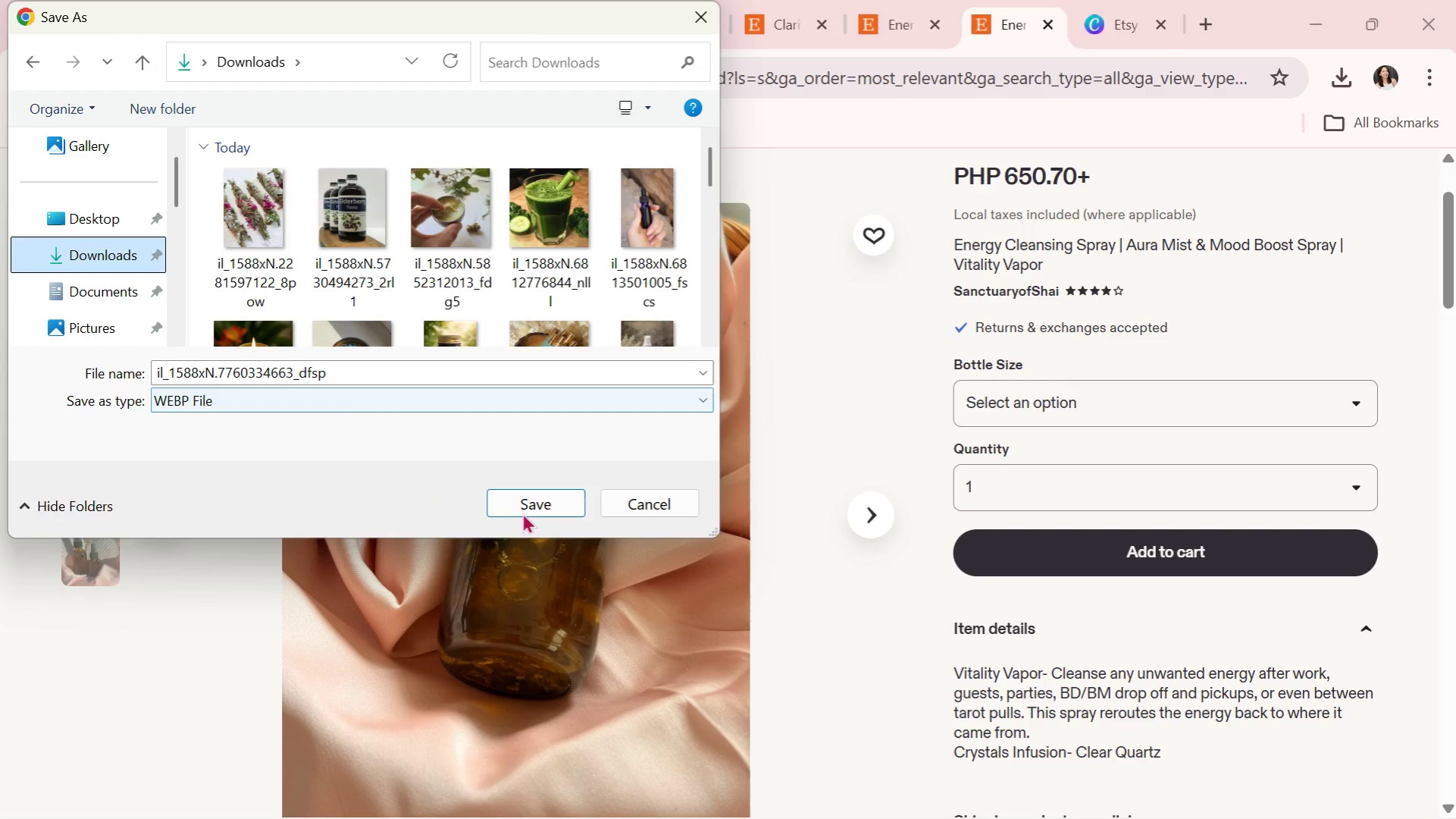 
left_click([518, 501])
 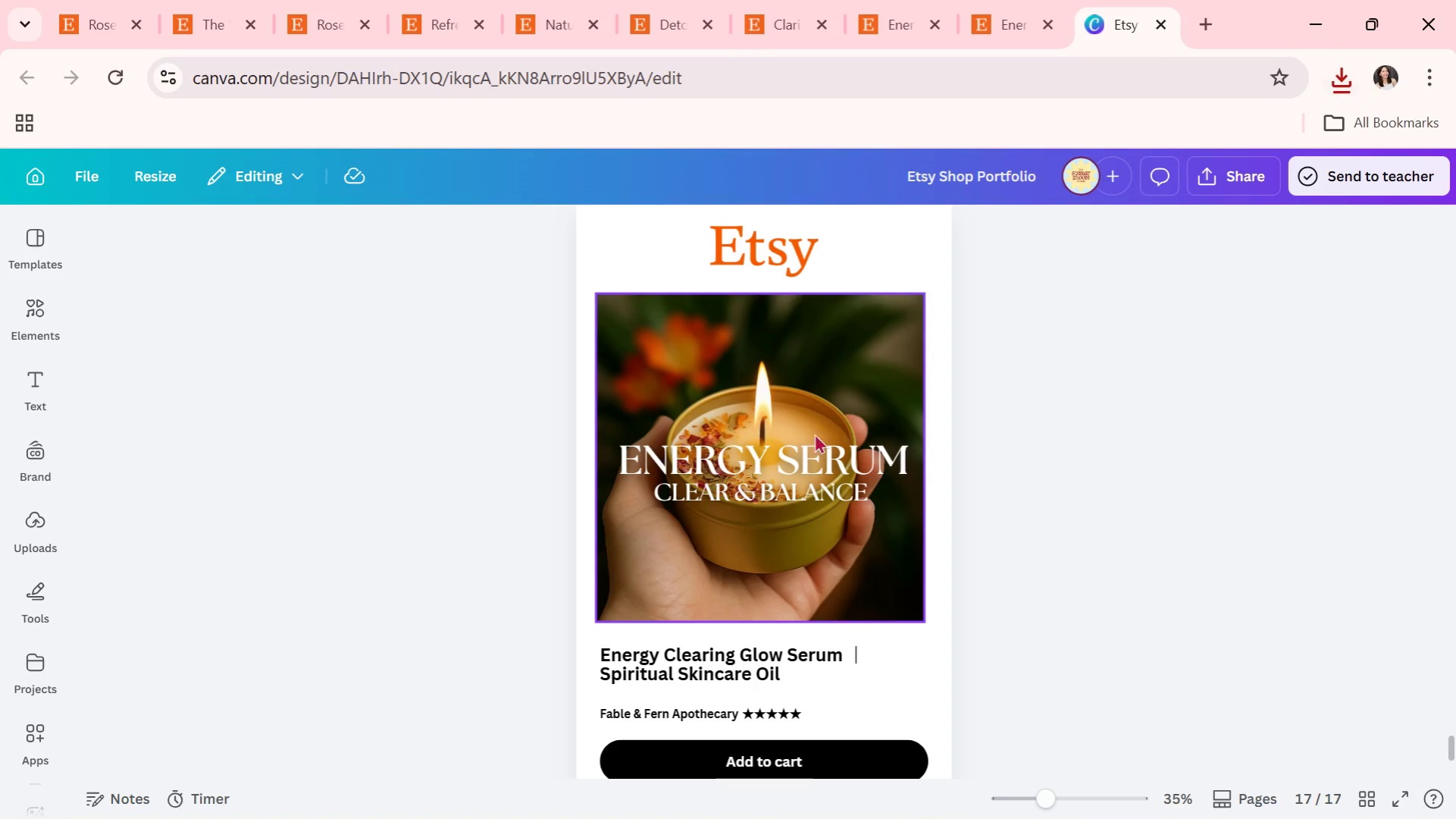 
mouse_move([48, 469])
 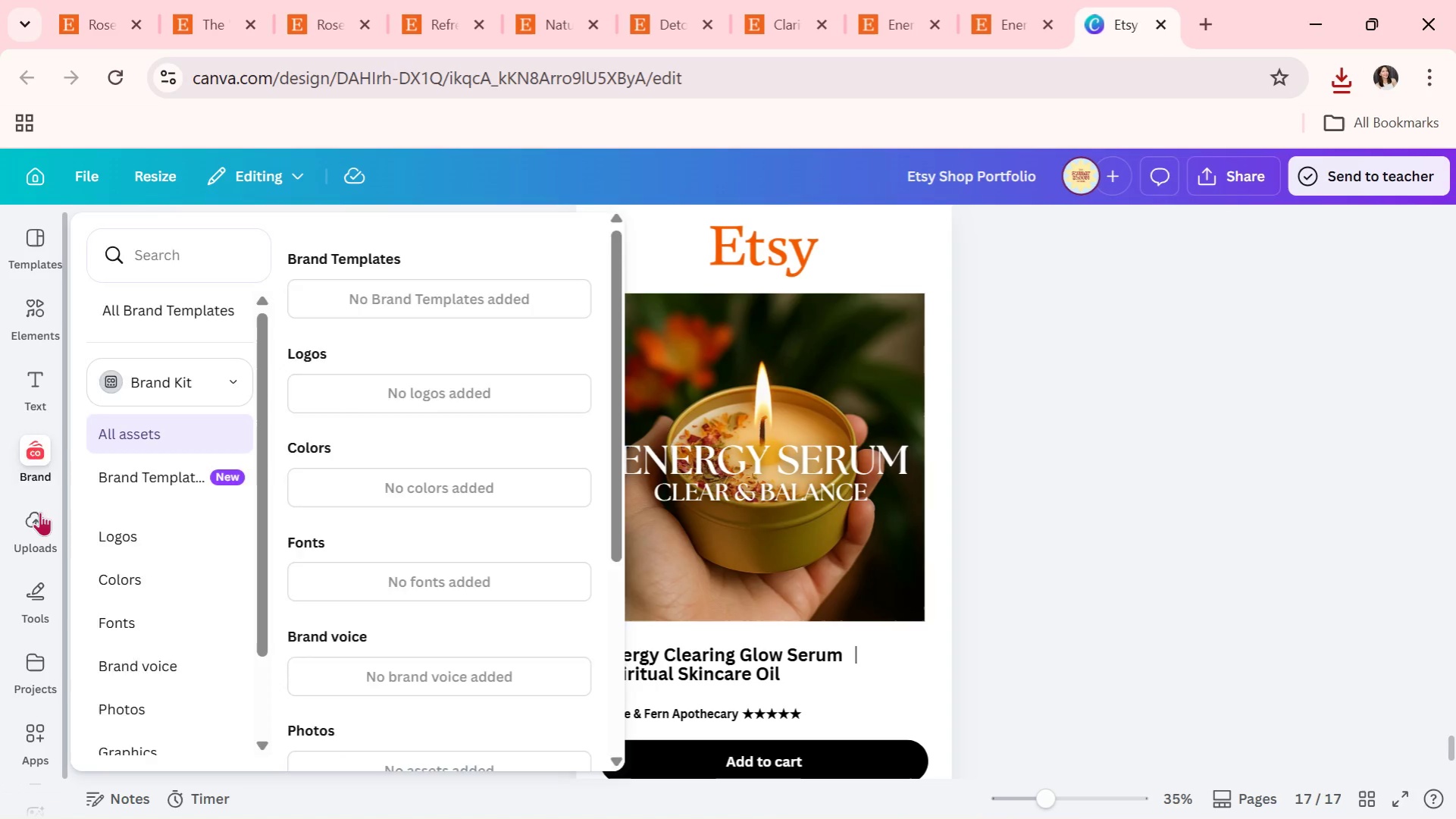 
left_click([40, 544])
 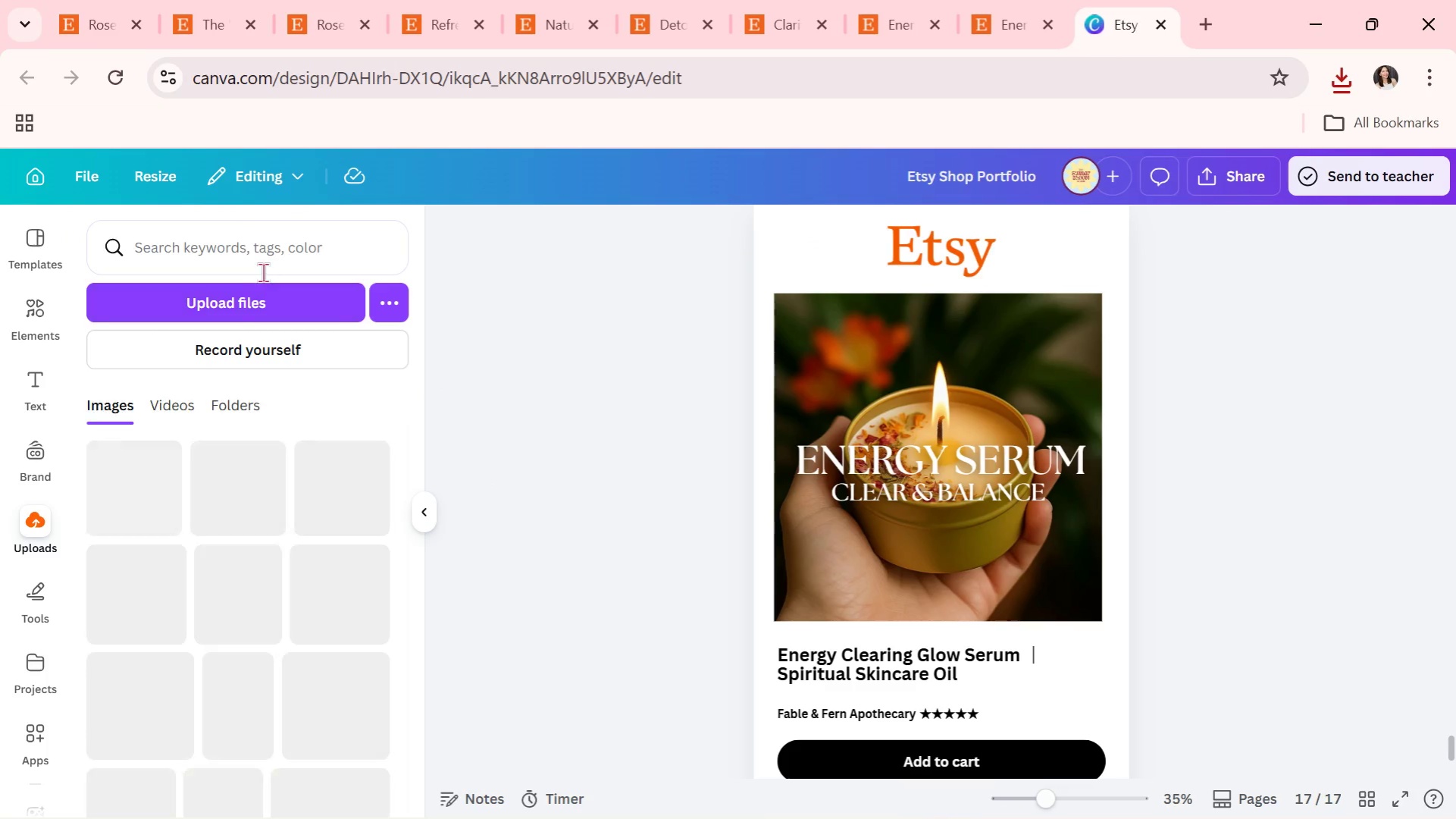 
left_click([235, 296])
 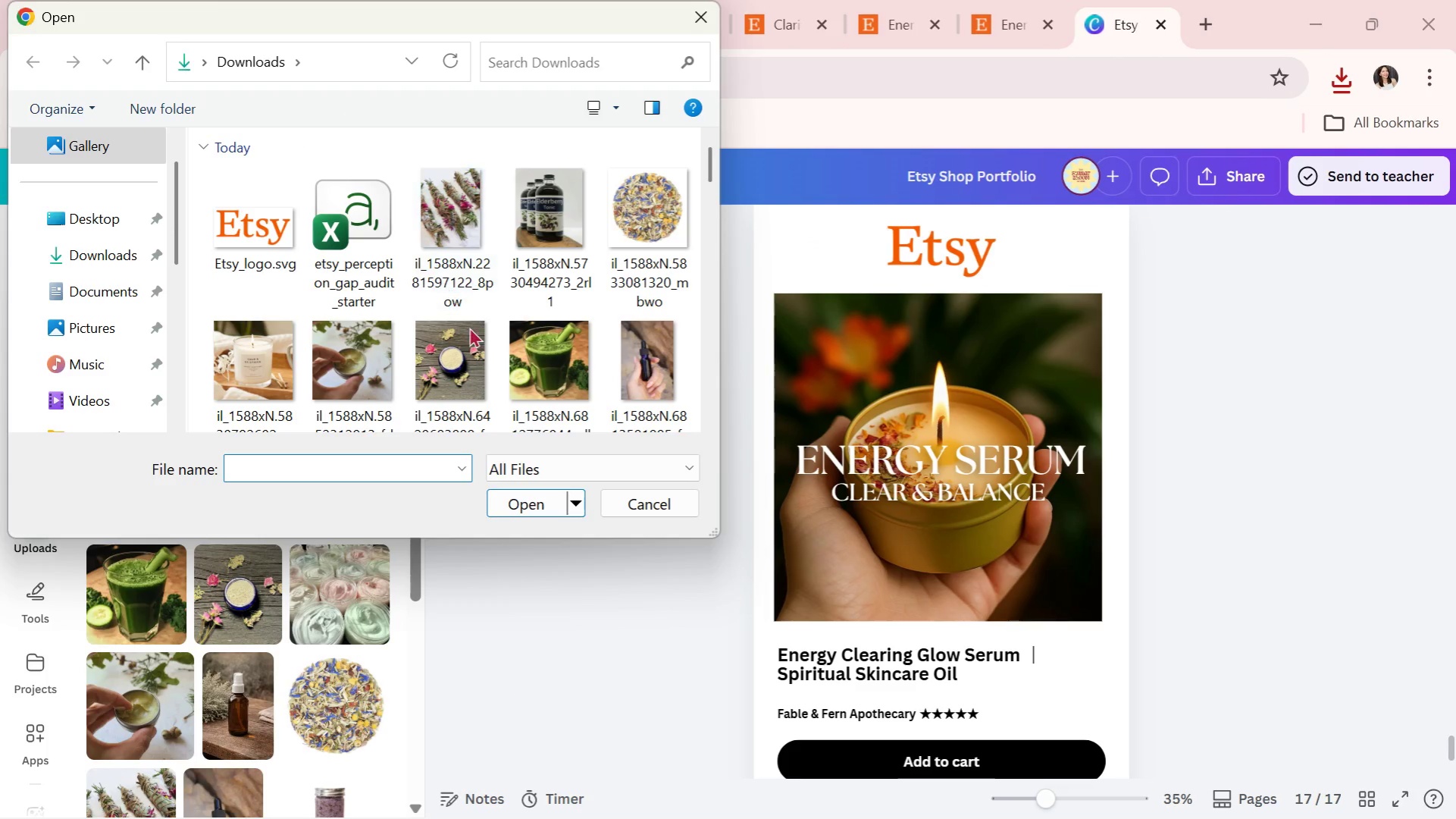 
scroll: coordinate [528, 372], scroll_direction: down, amount: 5.0
 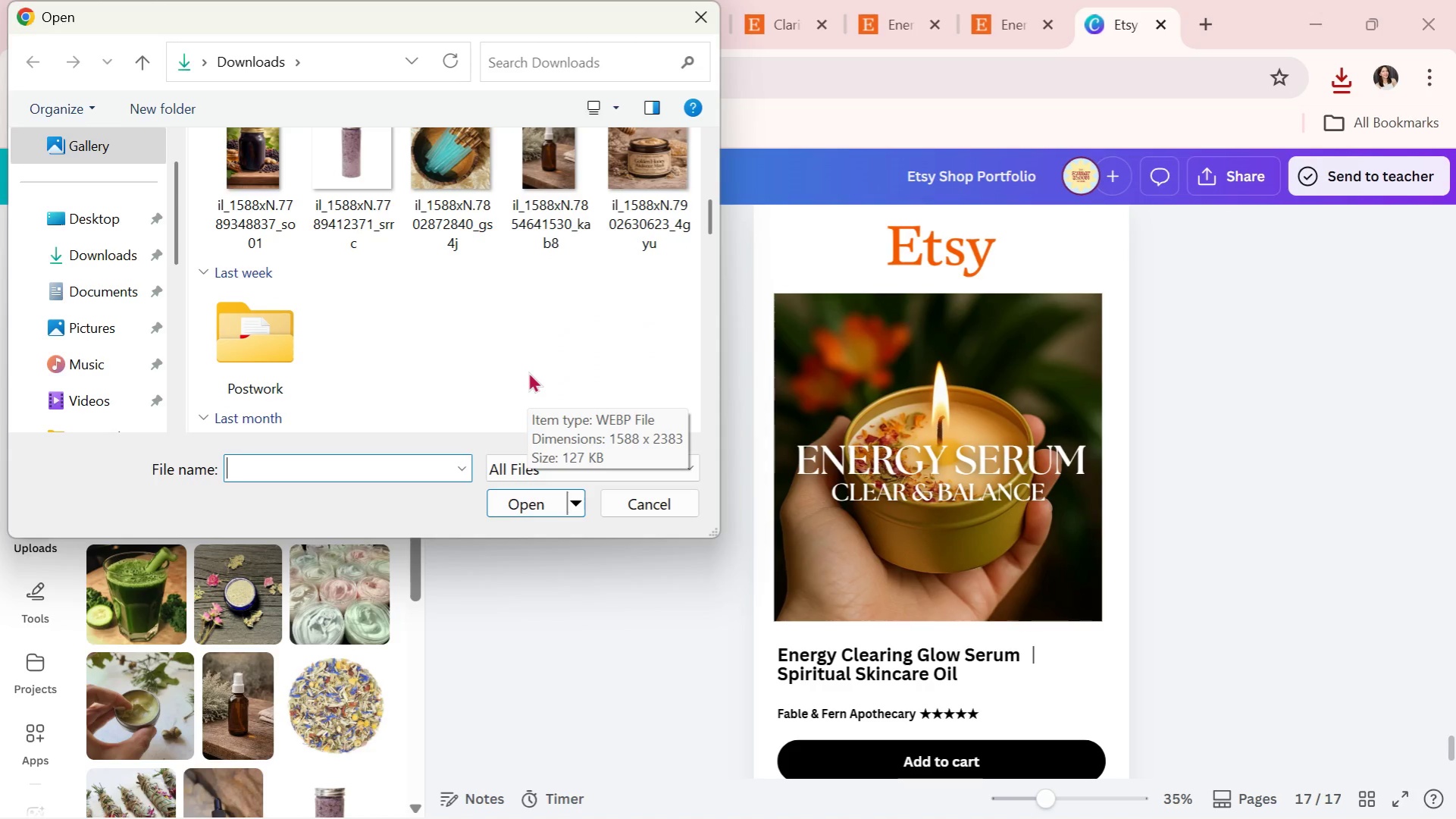 
scroll: coordinate [528, 369], scroll_direction: up, amount: 3.0
 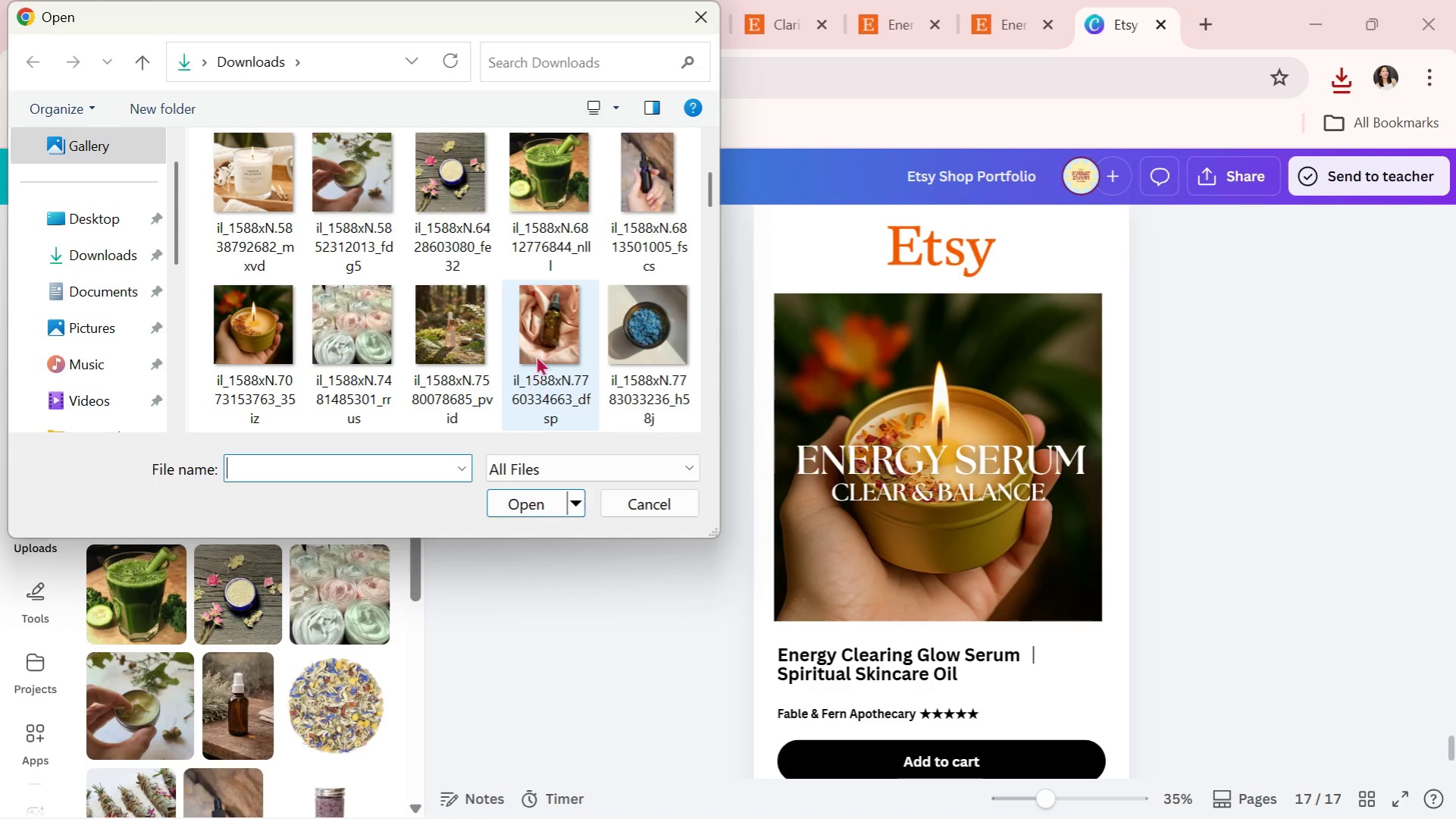 
double_click([541, 337])
 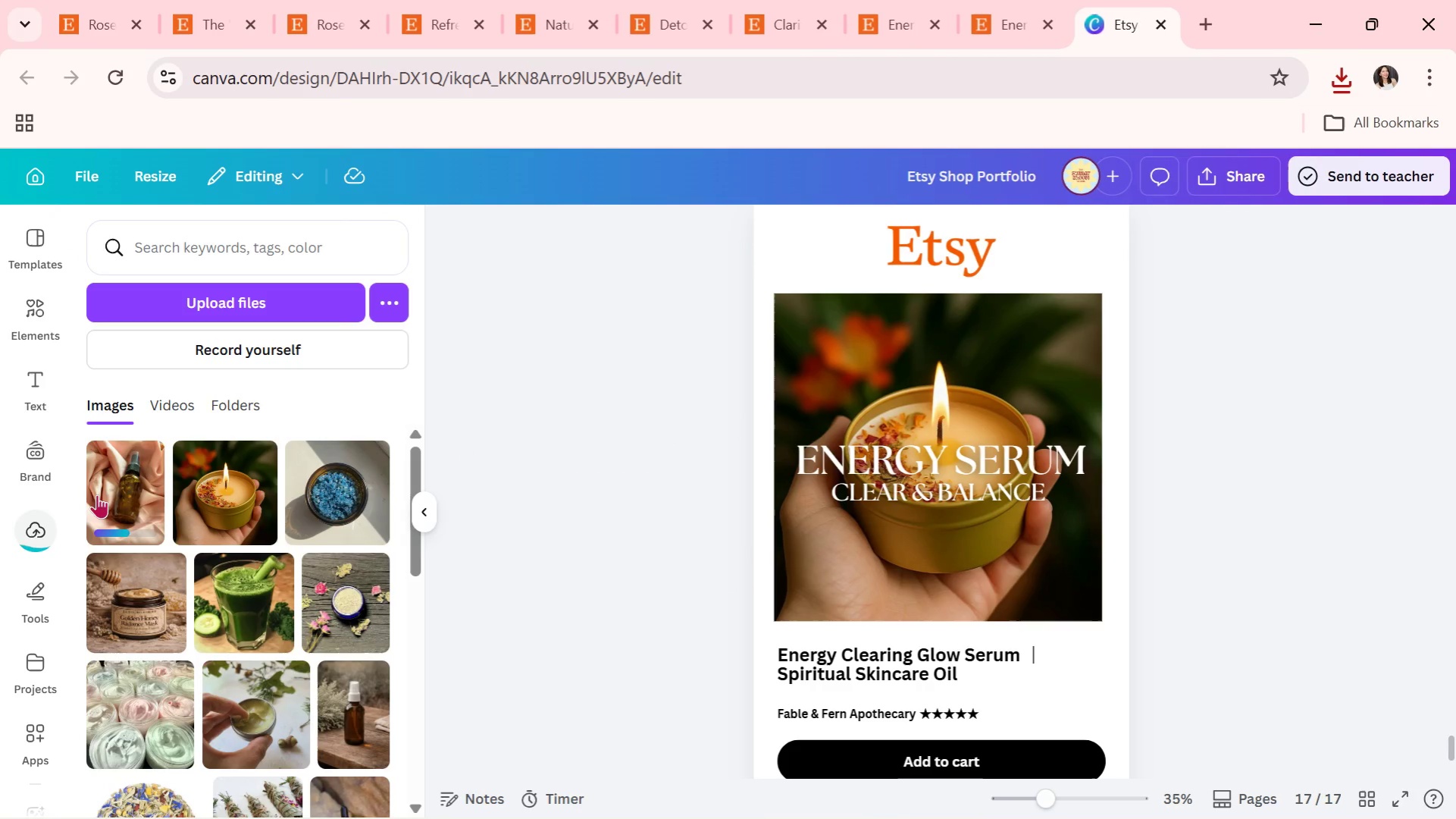 
left_click_drag(start_coordinate=[99, 494], to_coordinate=[806, 551])
 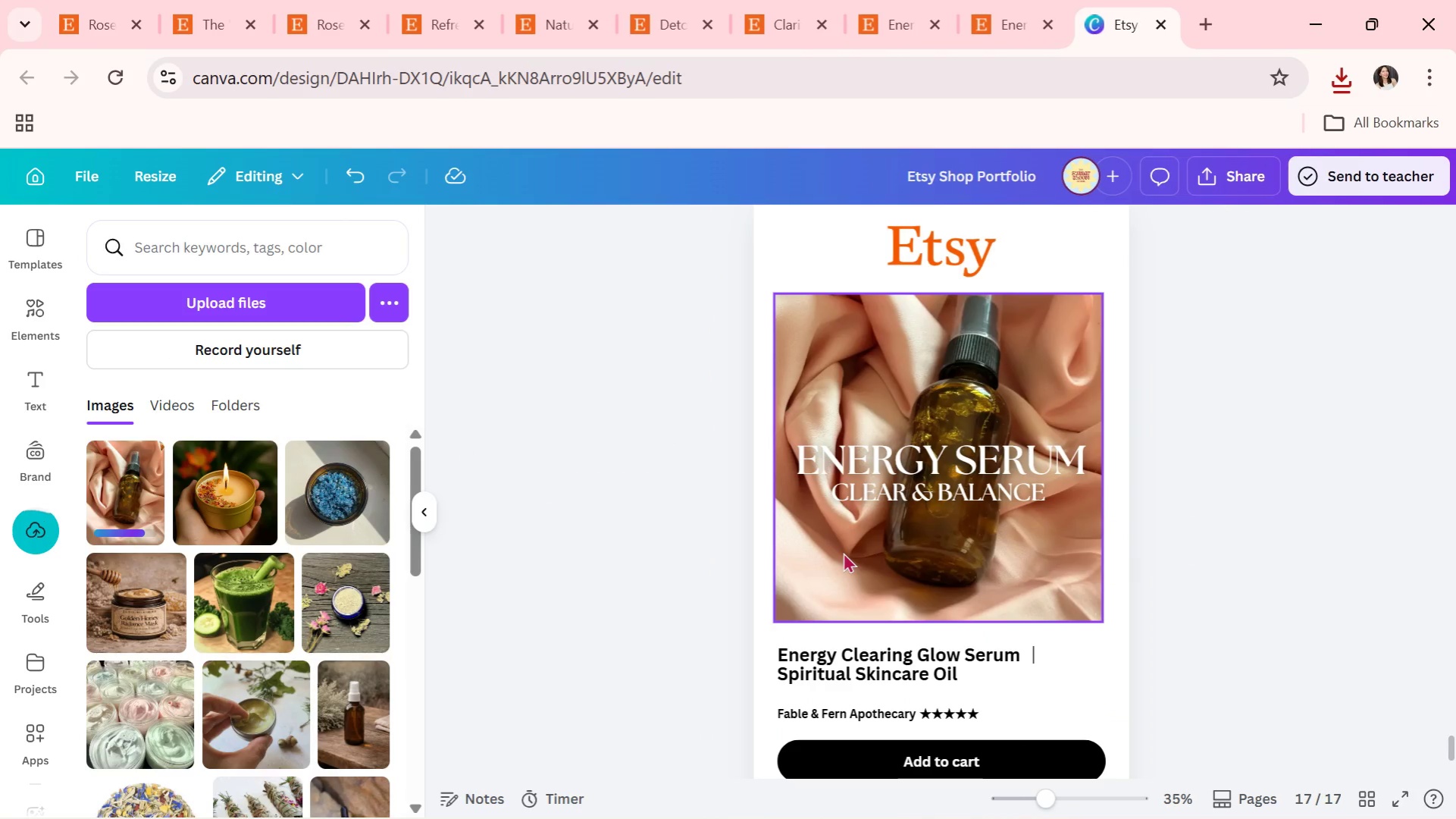 
double_click([843, 552])
 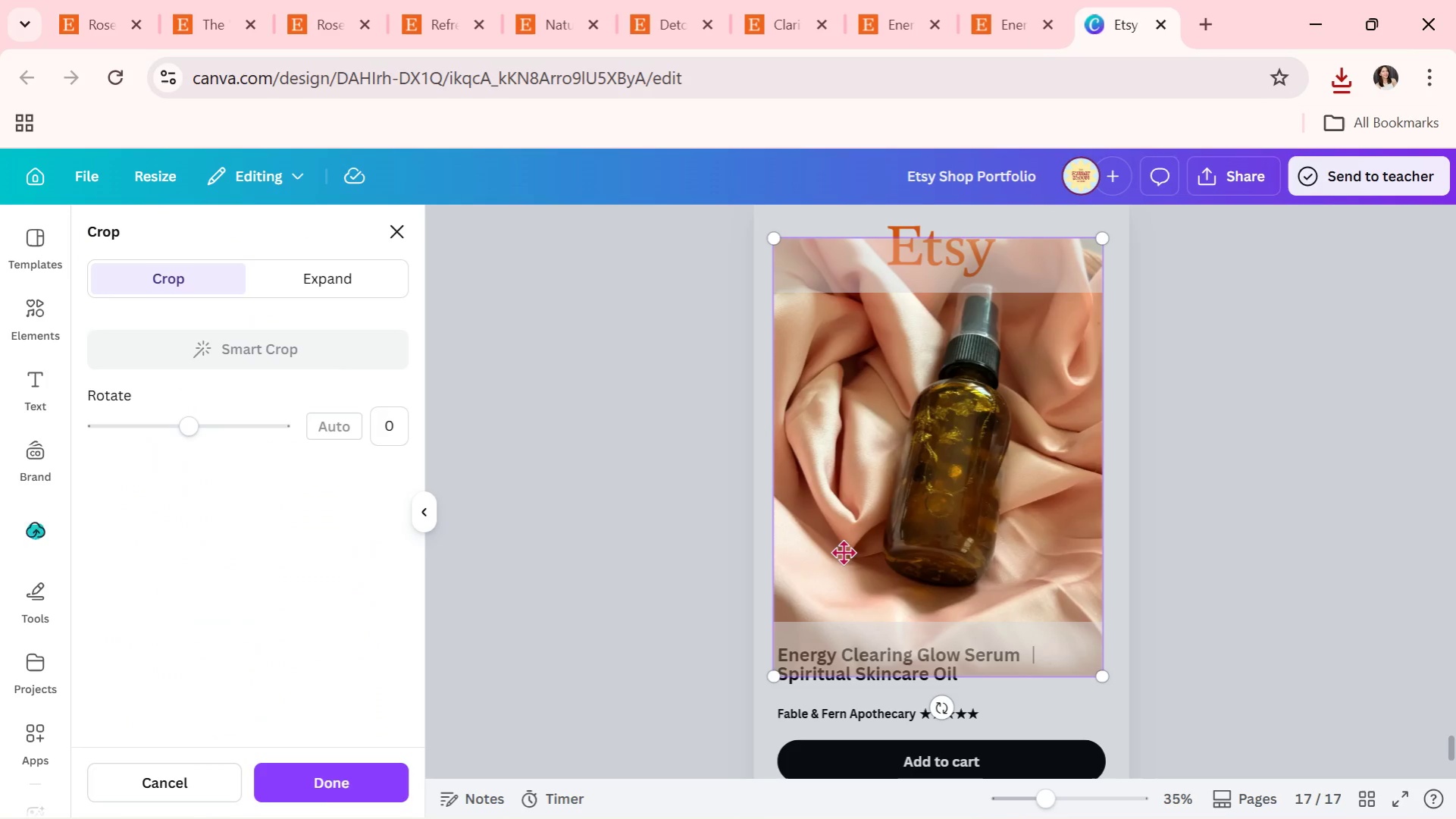 
left_click_drag(start_coordinate=[843, 552], to_coordinate=[846, 596])
 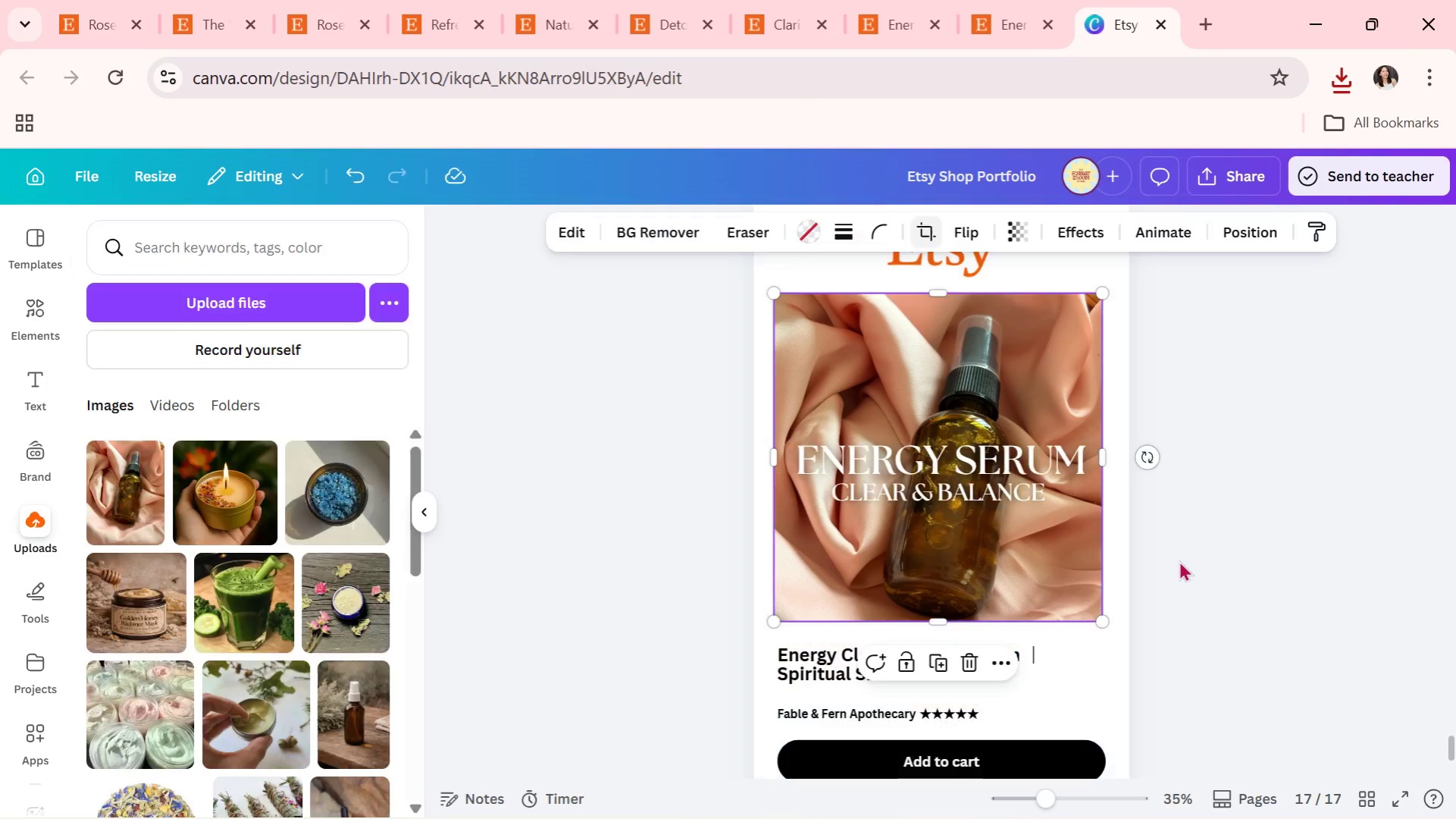 
double_click([1179, 560])
 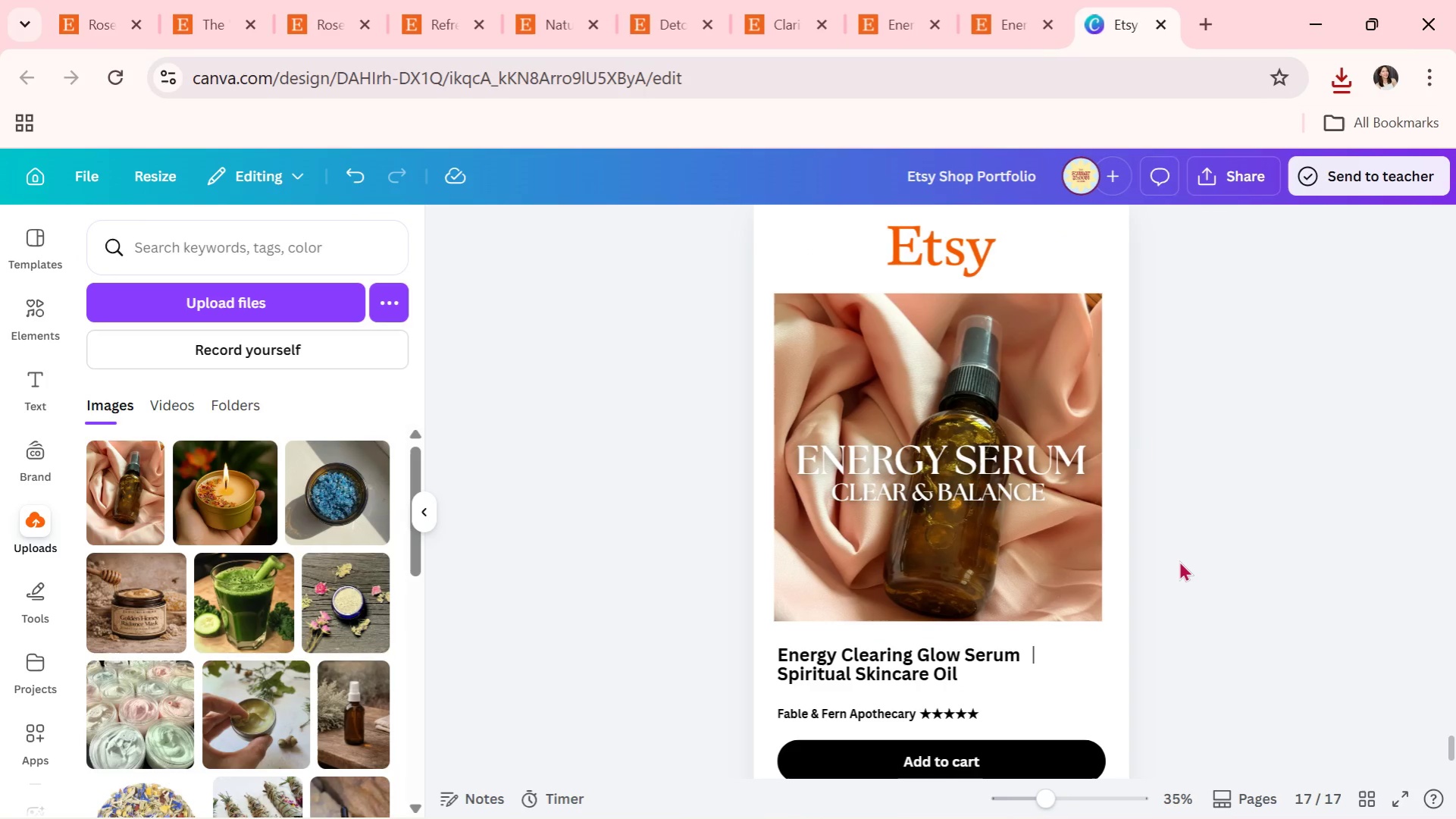 
triple_click([1179, 560])
 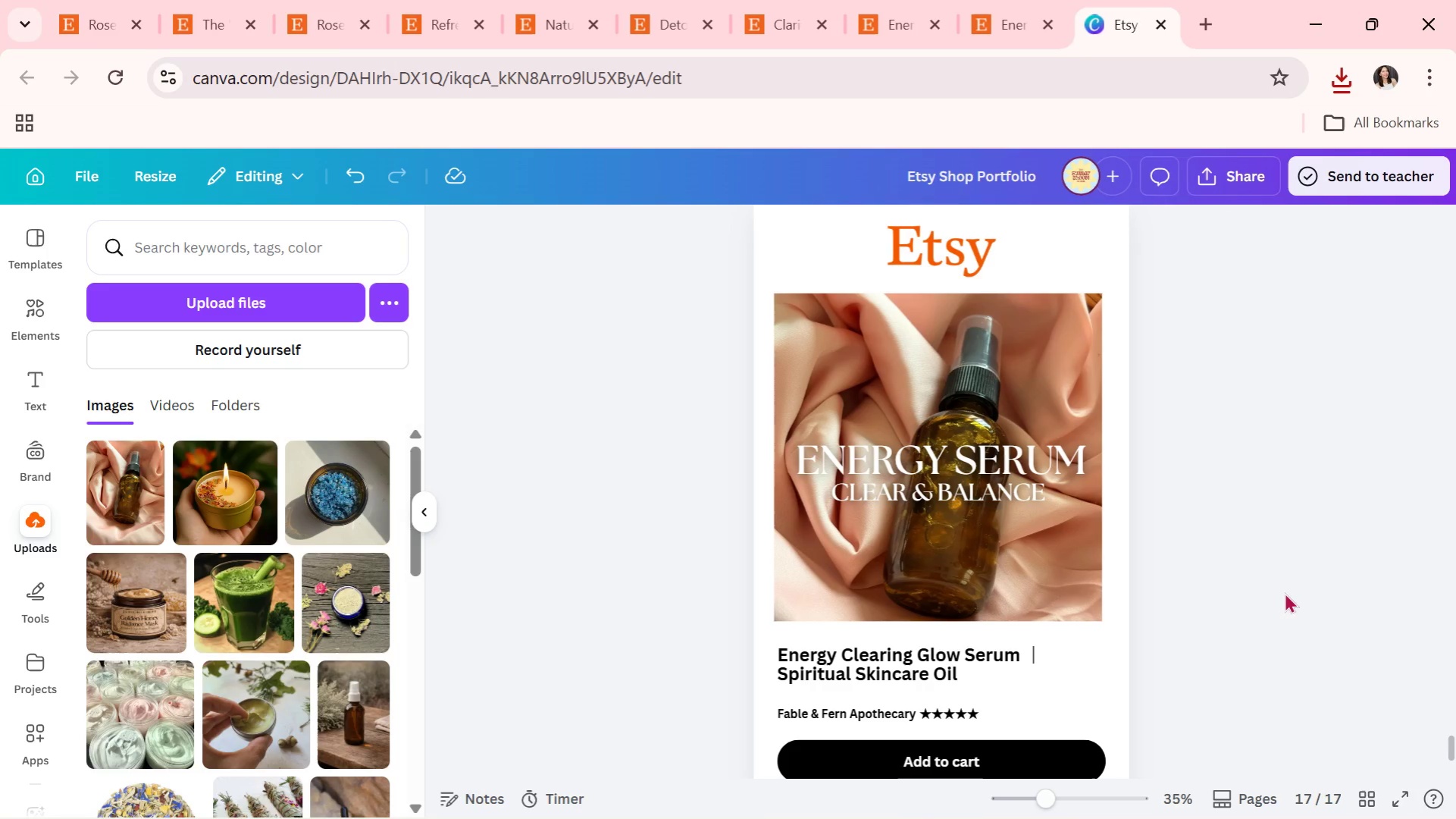 
left_click([1362, 795])
 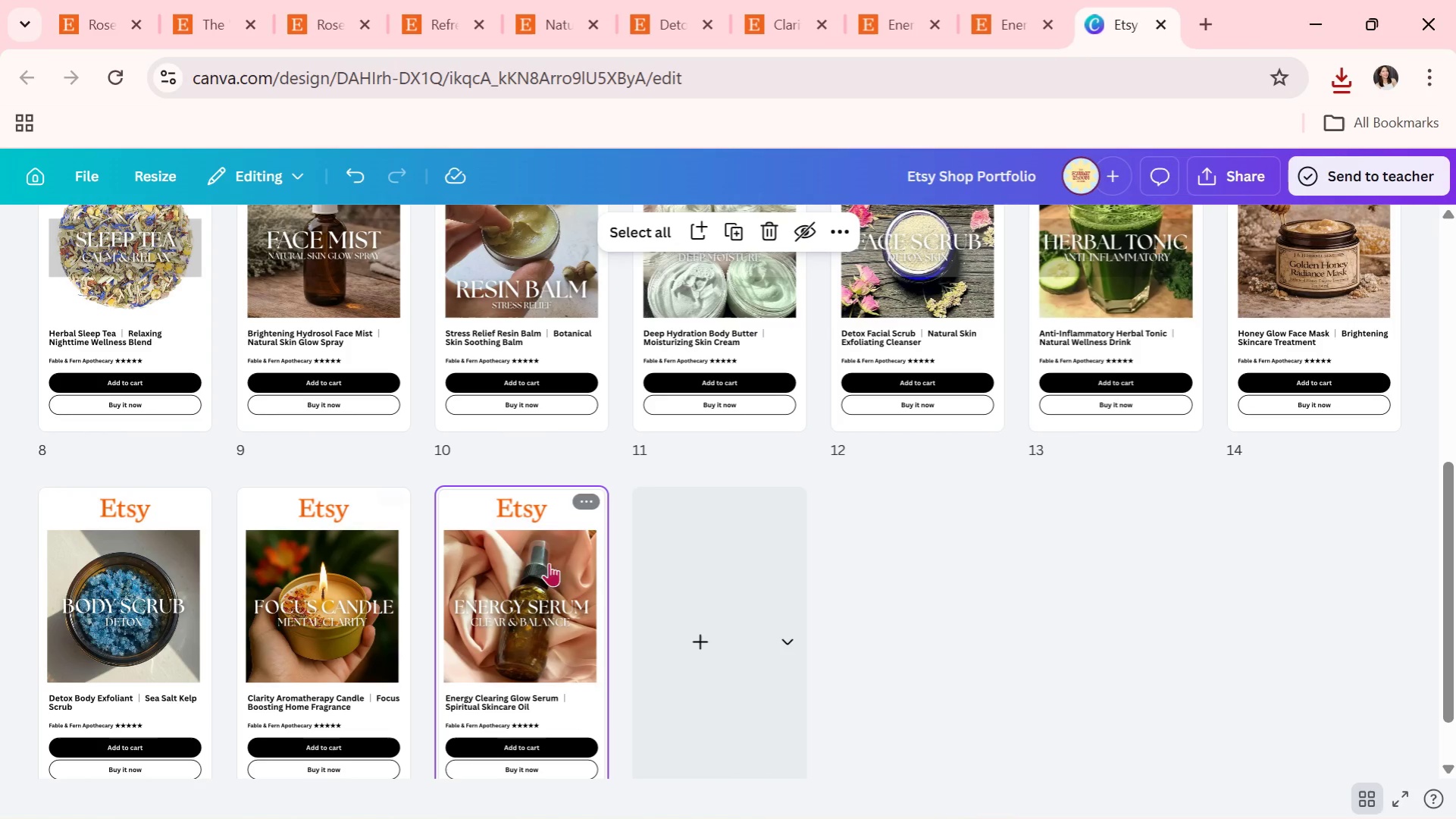 
scroll: coordinate [512, 504], scroll_direction: down, amount: 2.0
 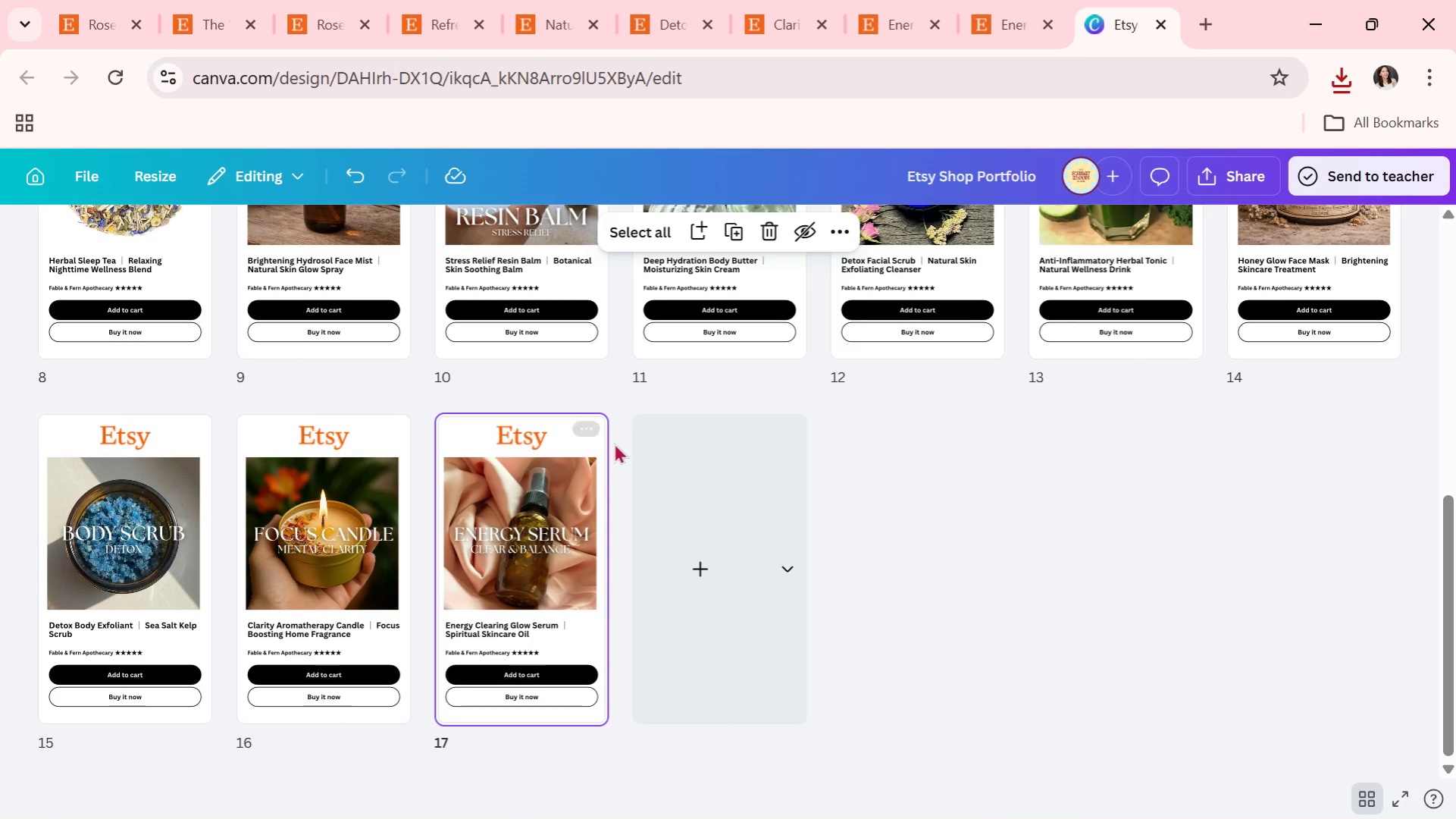 
left_click([593, 425])
 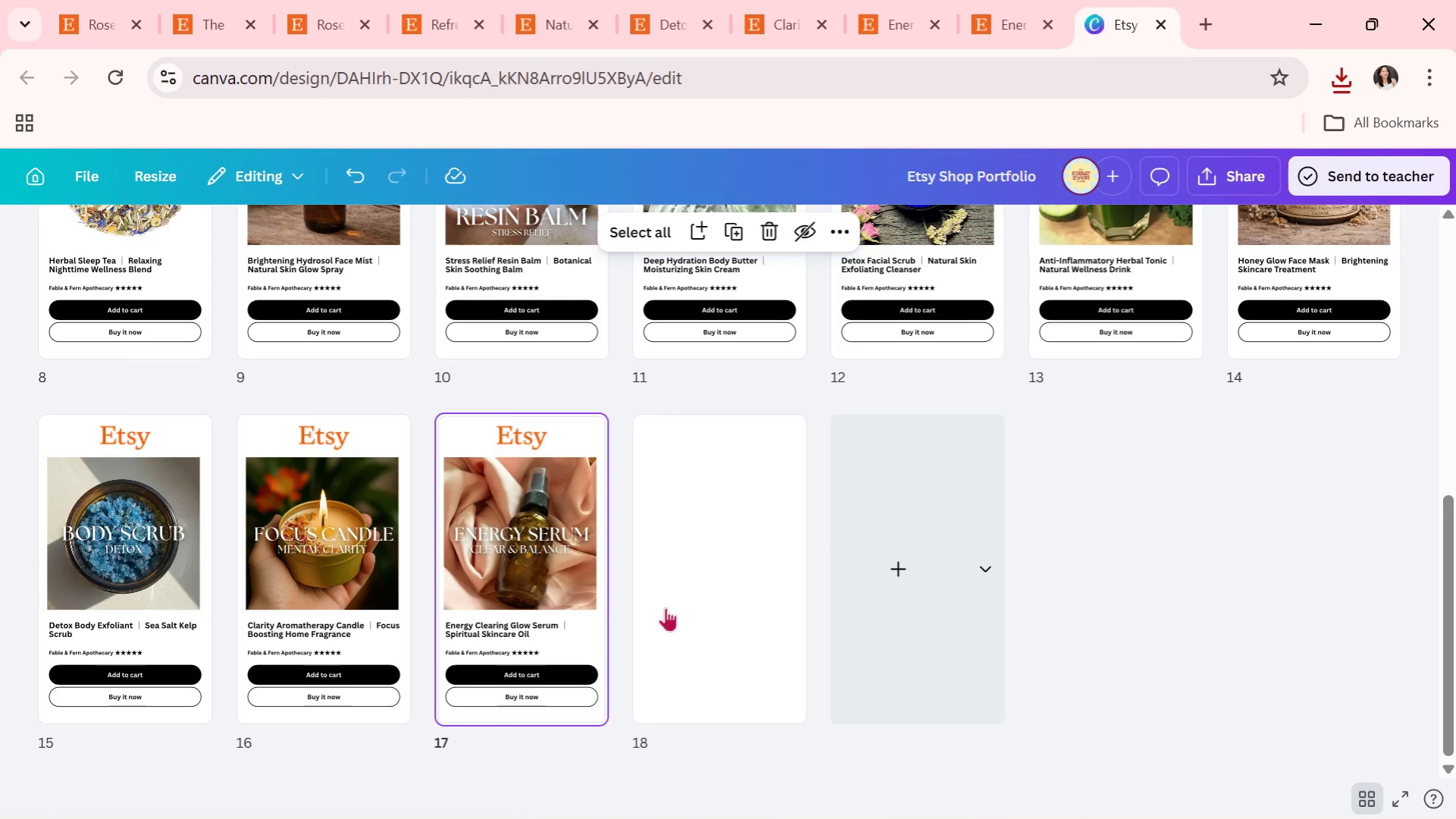 
double_click([757, 568])
 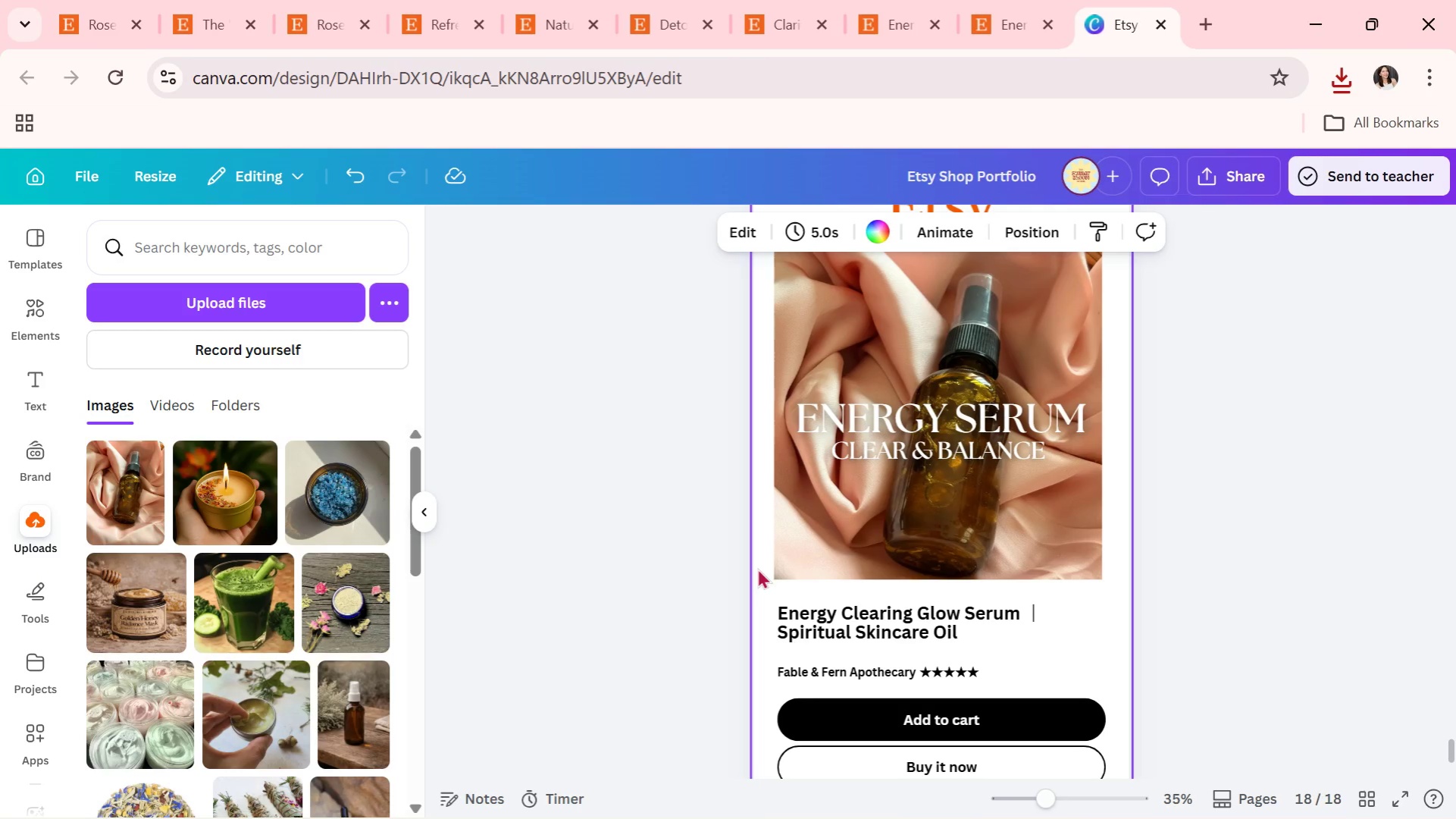 
double_click([858, 628])
 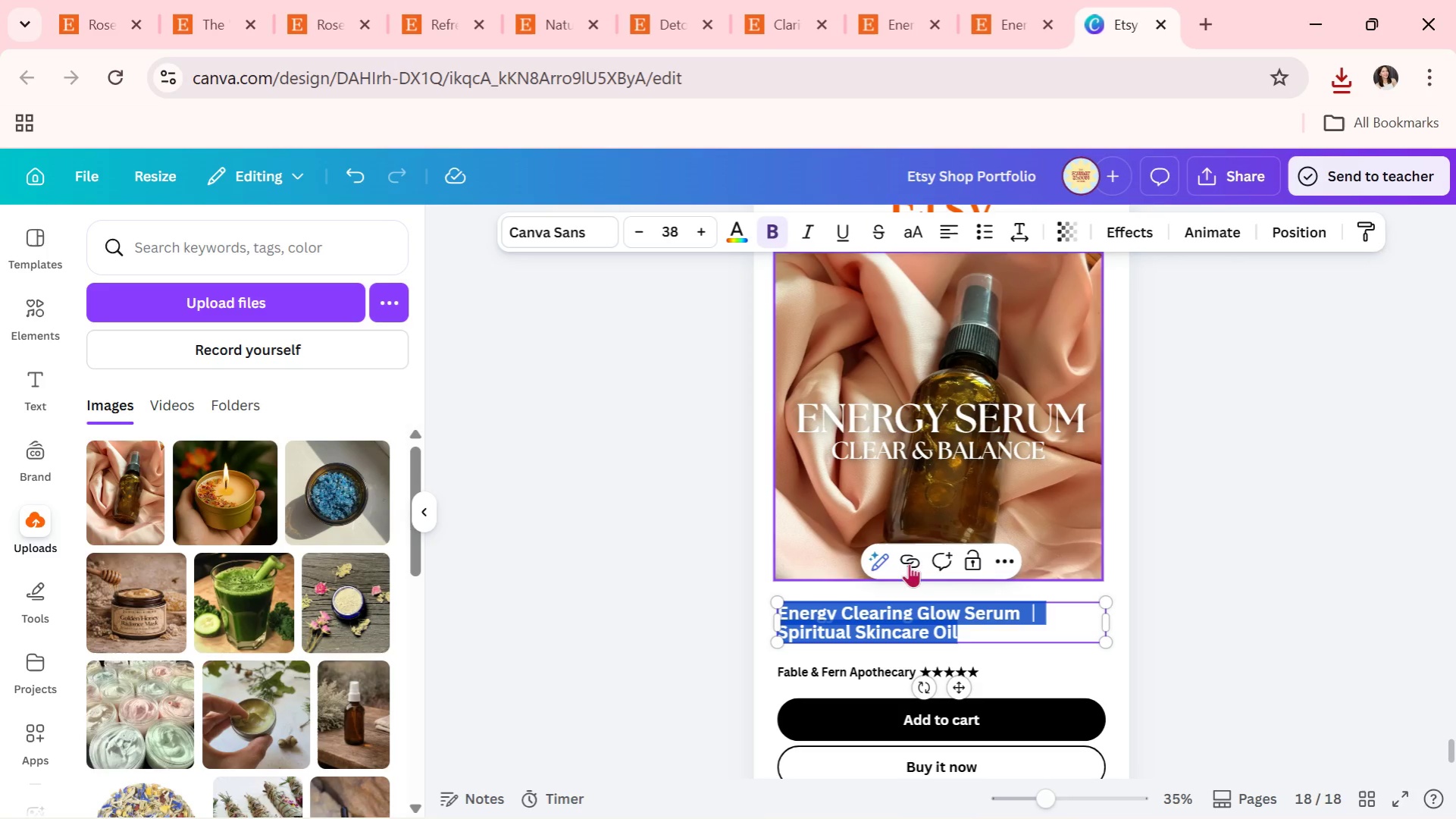 
left_click([1166, 526])
 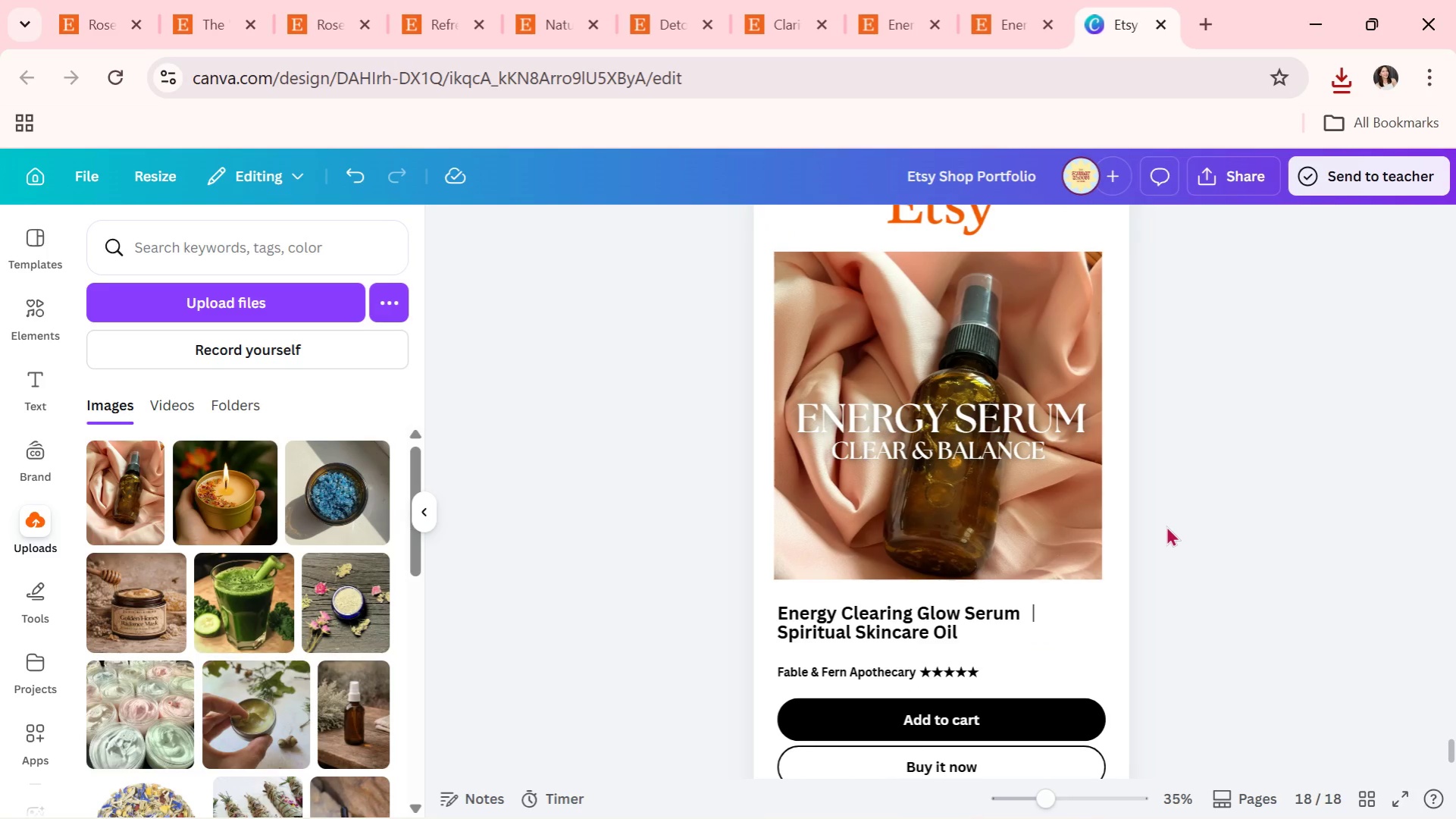 
scroll: coordinate [1191, 582], scroll_direction: down, amount: 2.0
 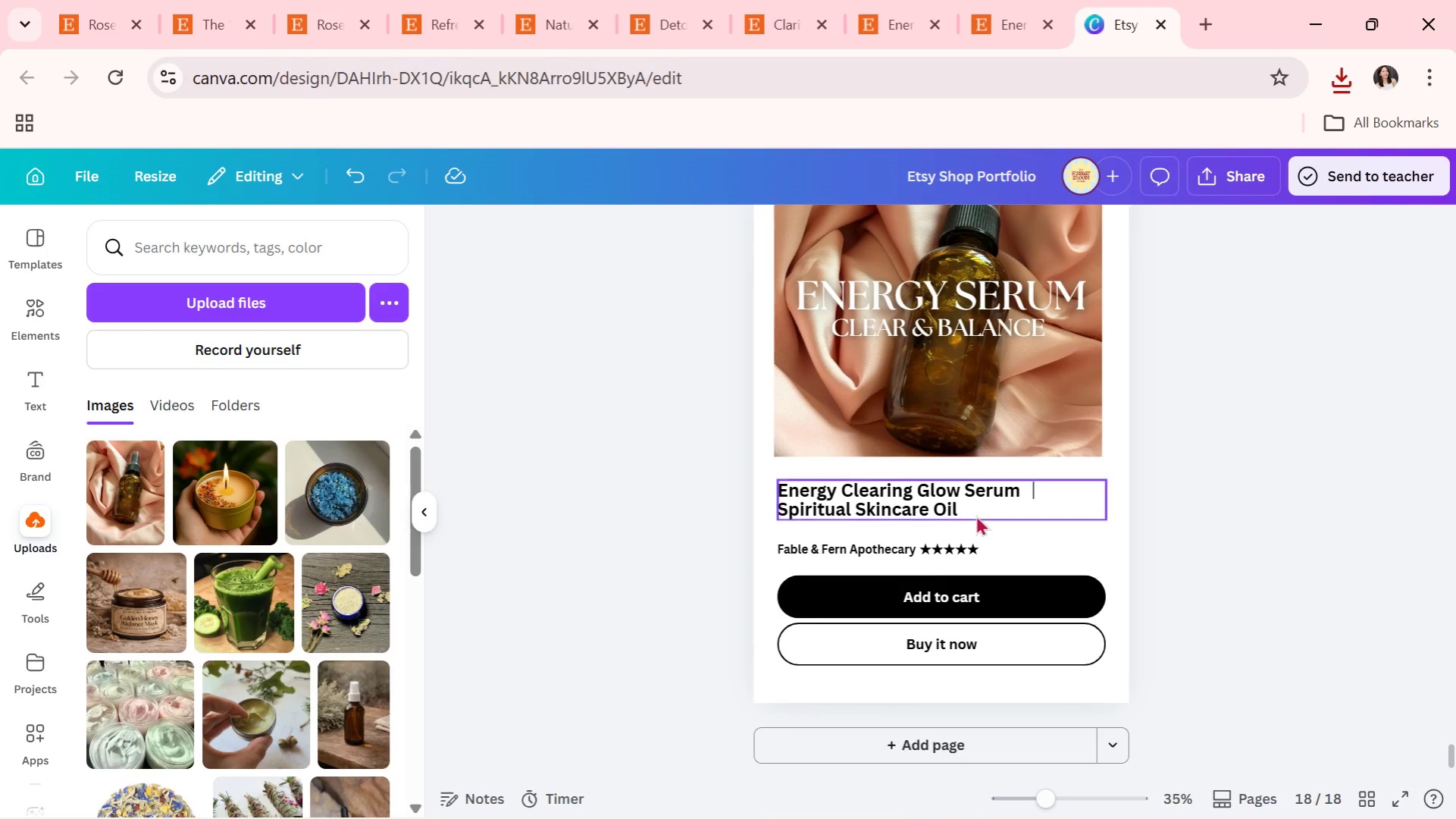 
double_click([975, 515])
 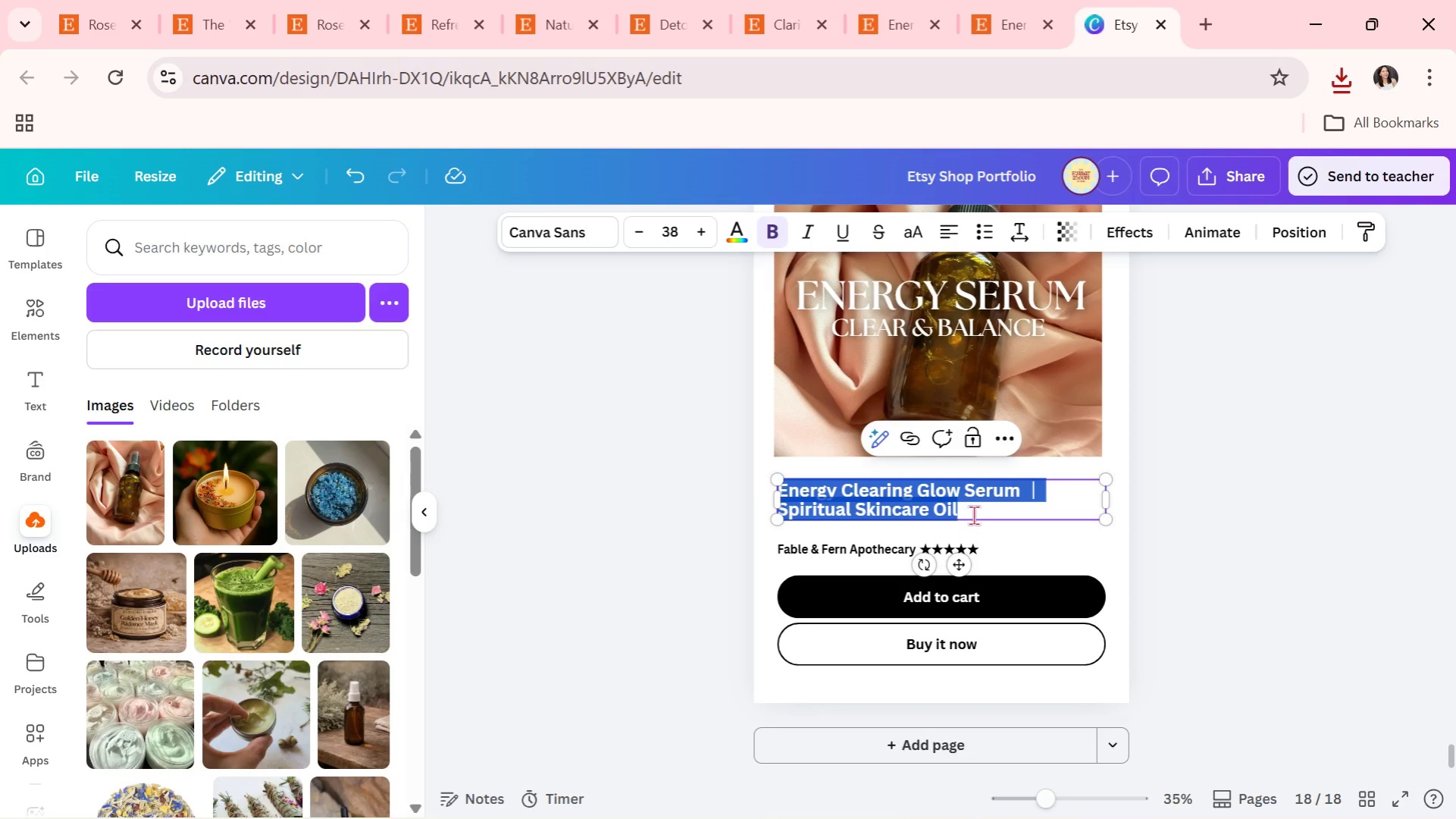 
type(Herbal Anti-Inflammatory Elixir )
 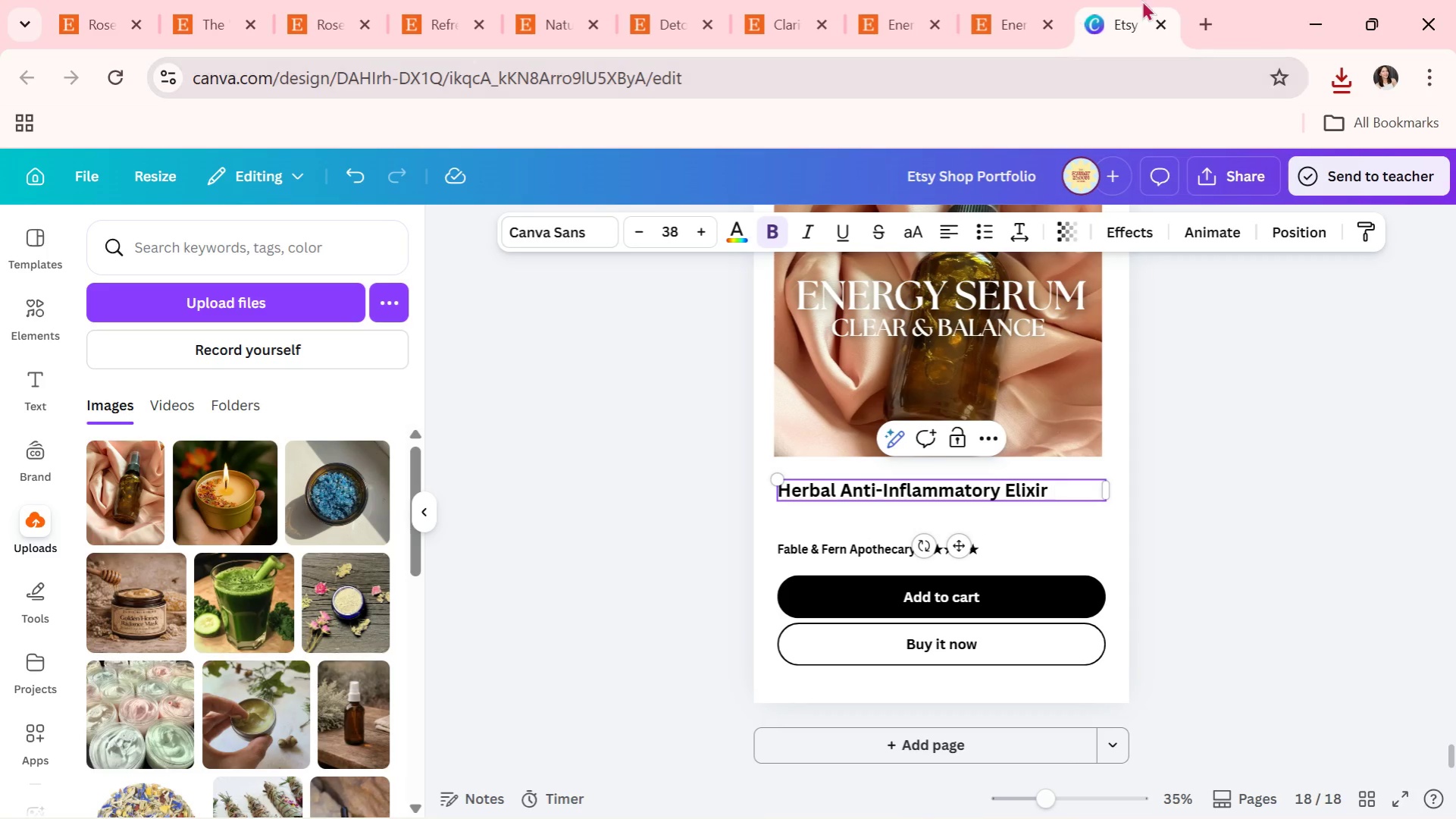 
left_click([1204, 26])
 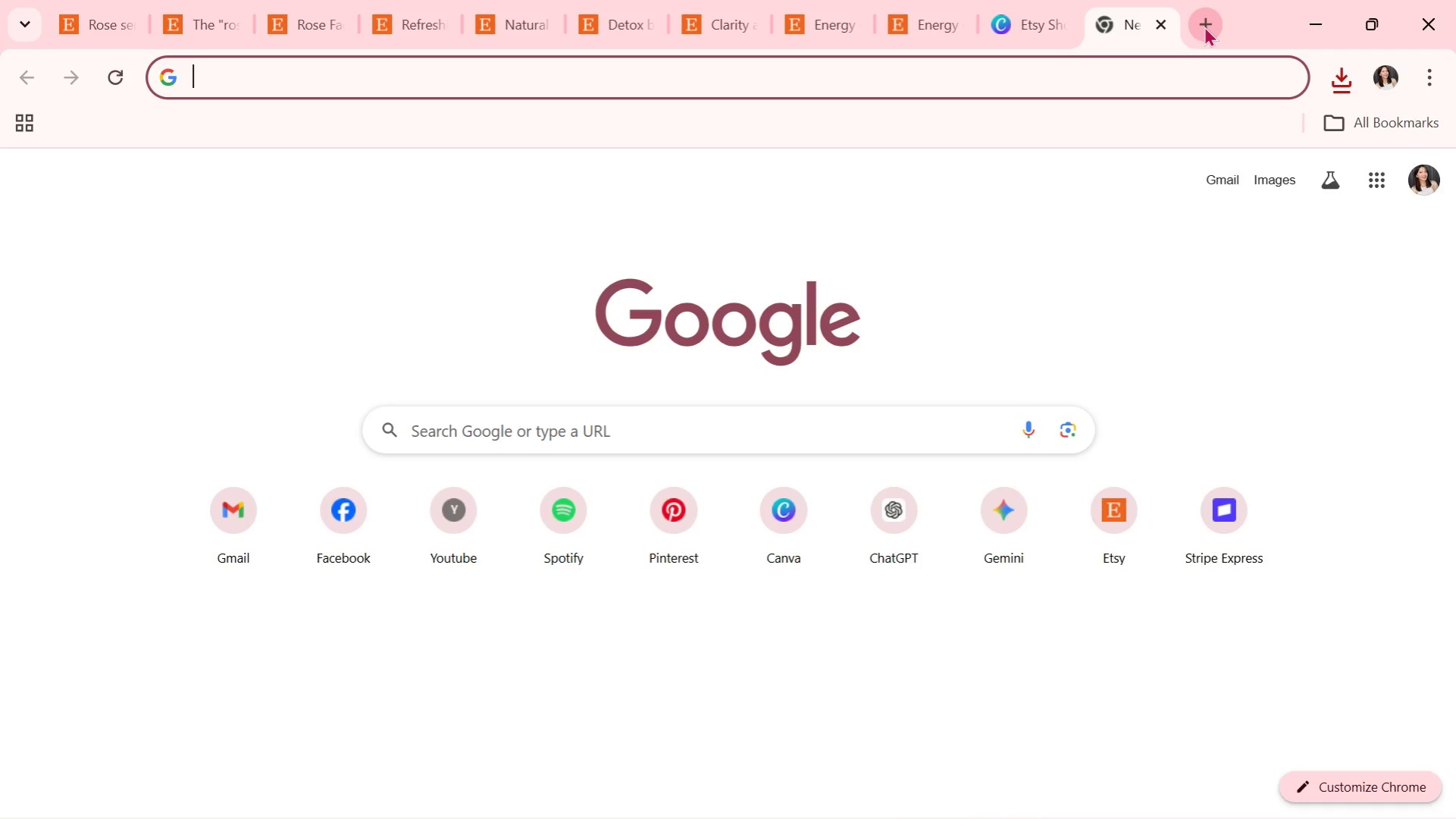 
type(line)
 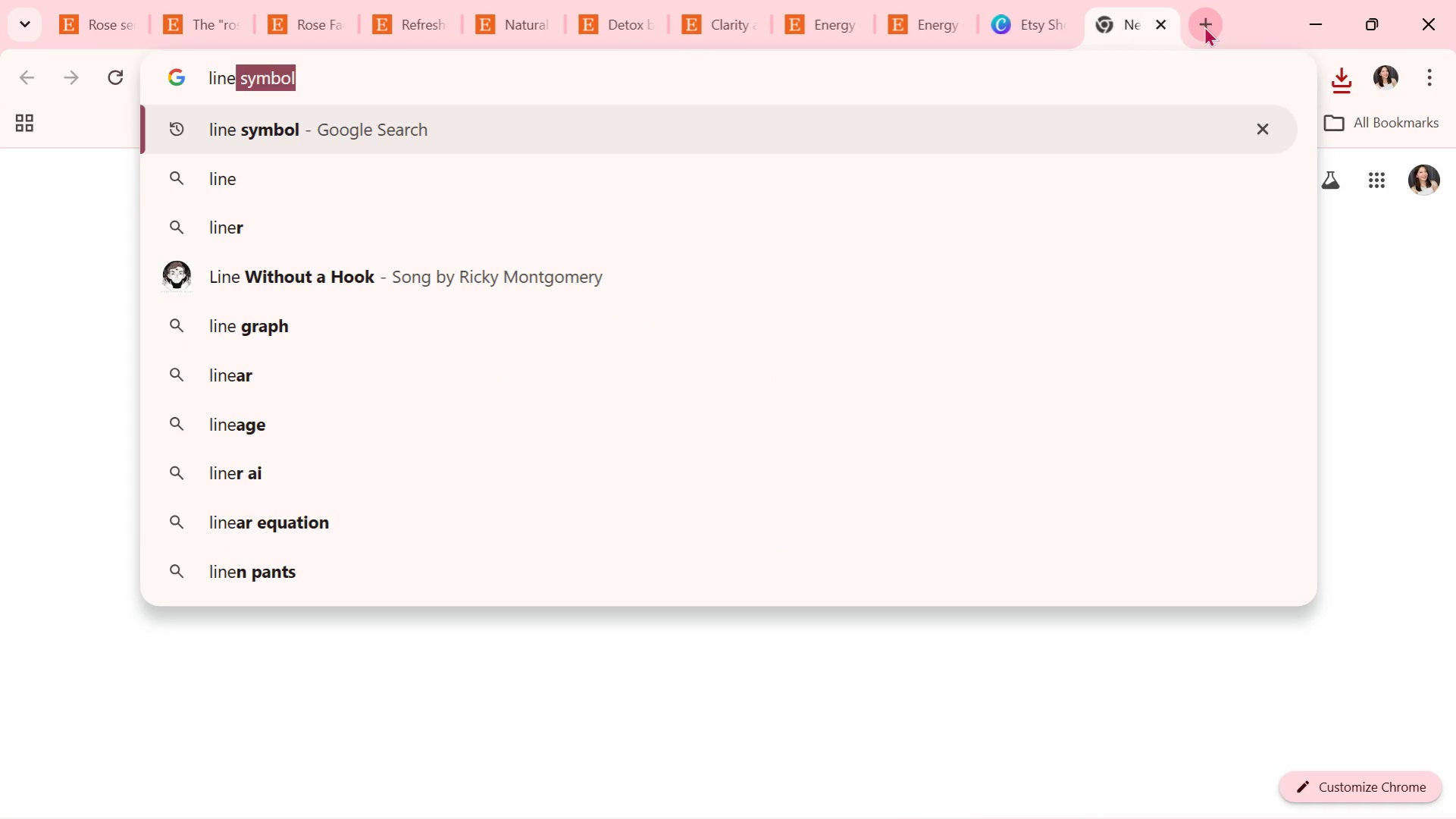 
key(Enter)
 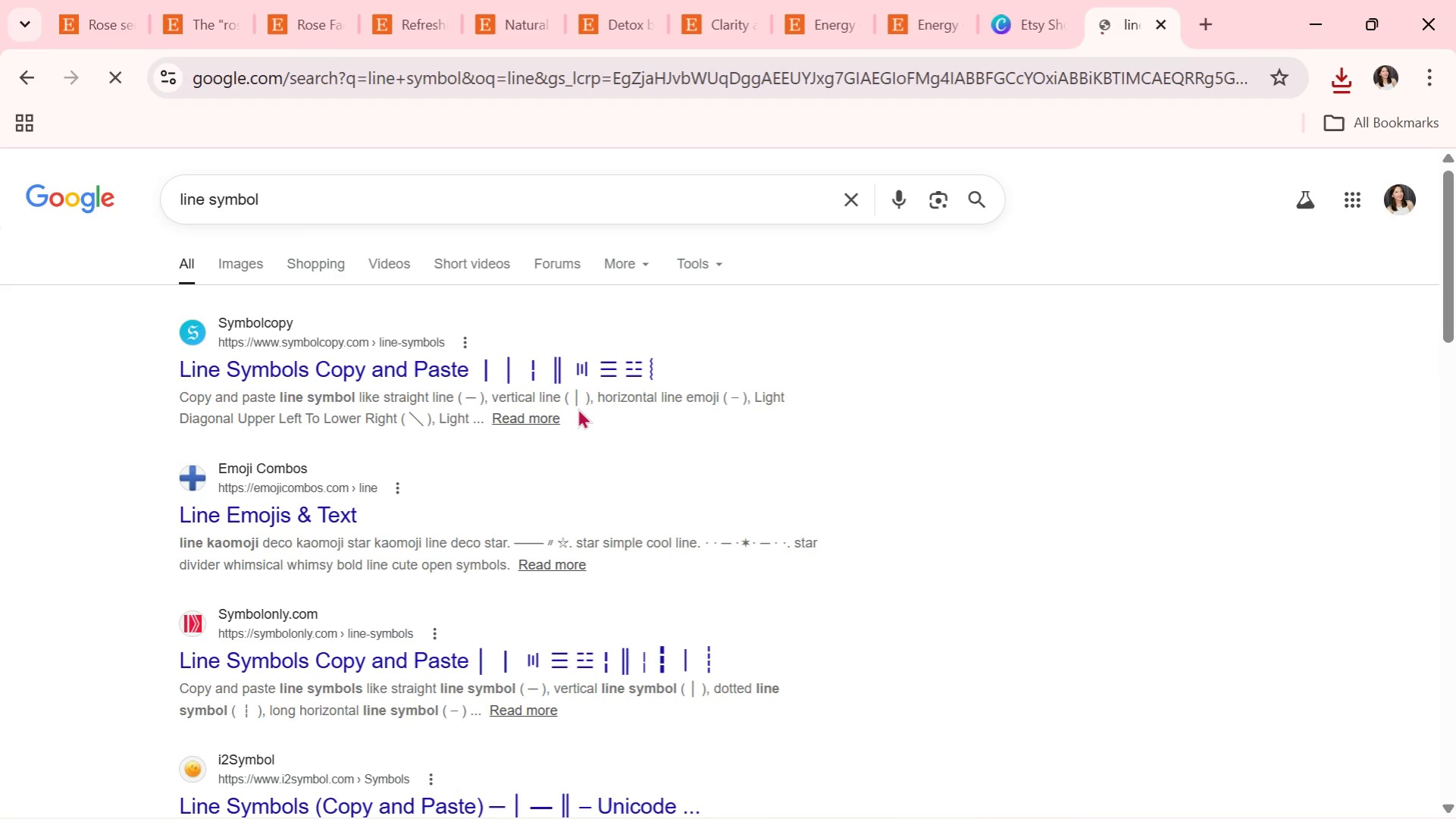 
left_click_drag(start_coordinate=[583, 400], to_coordinate=[574, 400])
 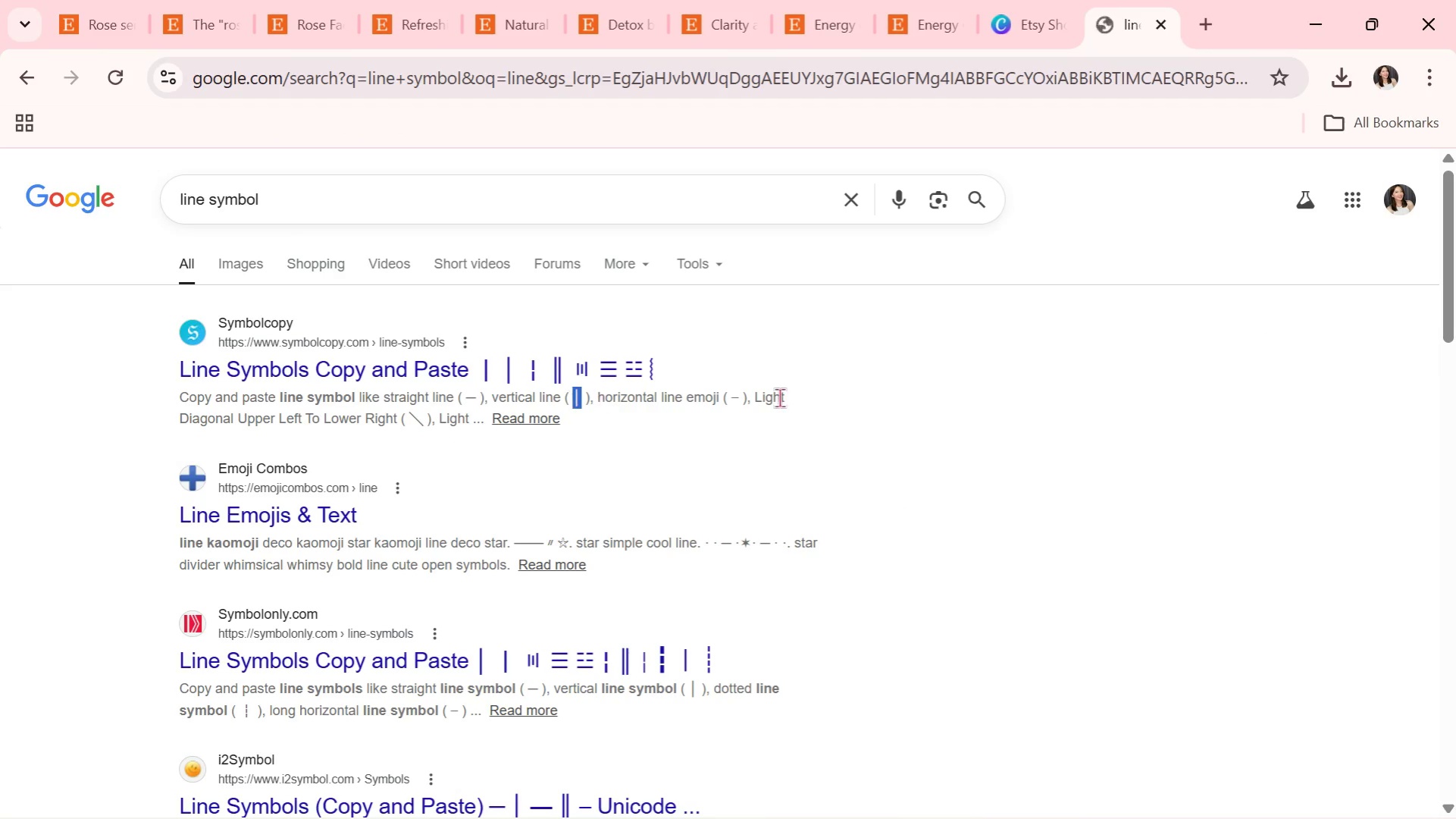 
key(Control+C)
 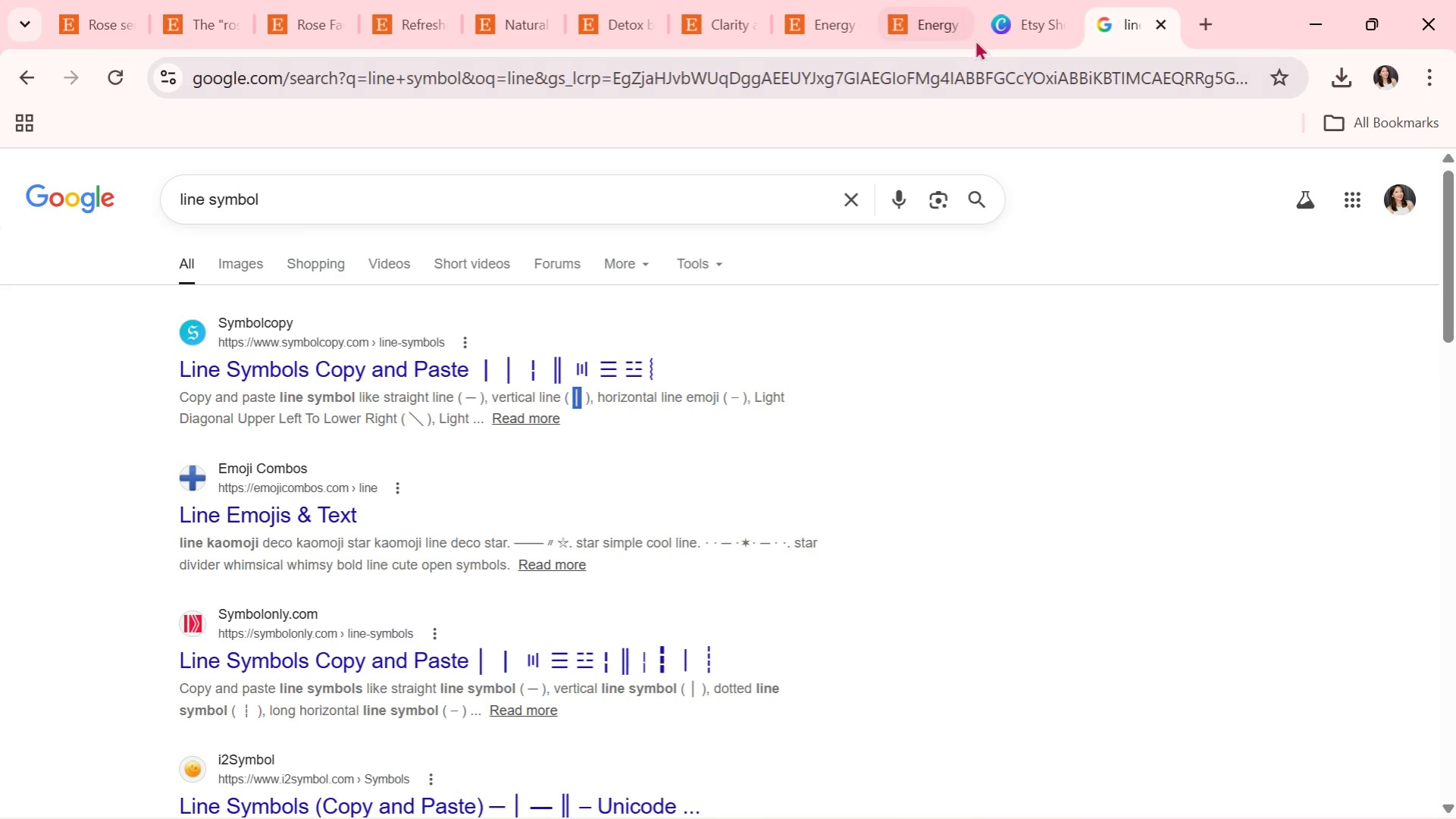 
left_click([997, 30])
 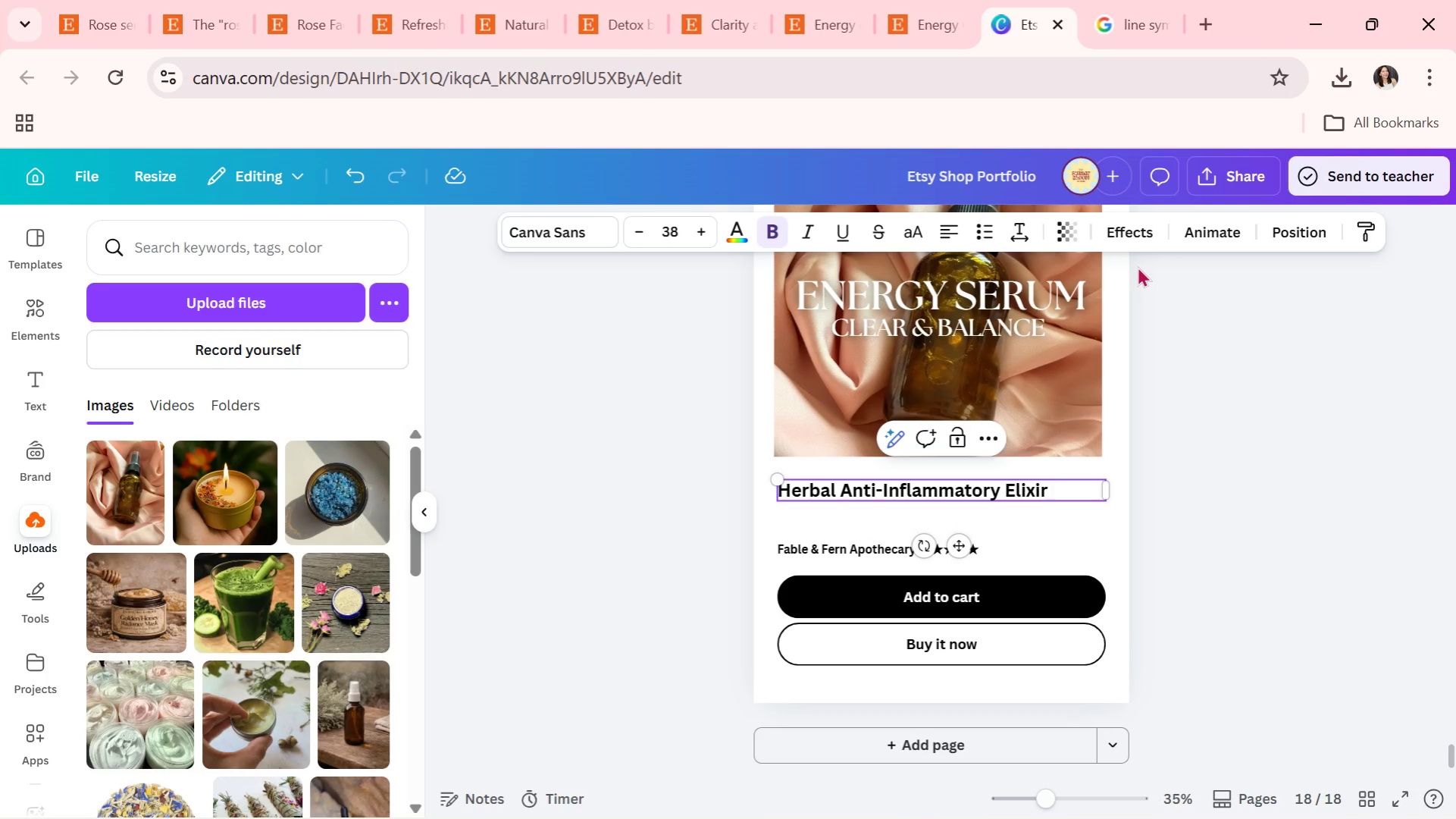 
key(Control+V)
 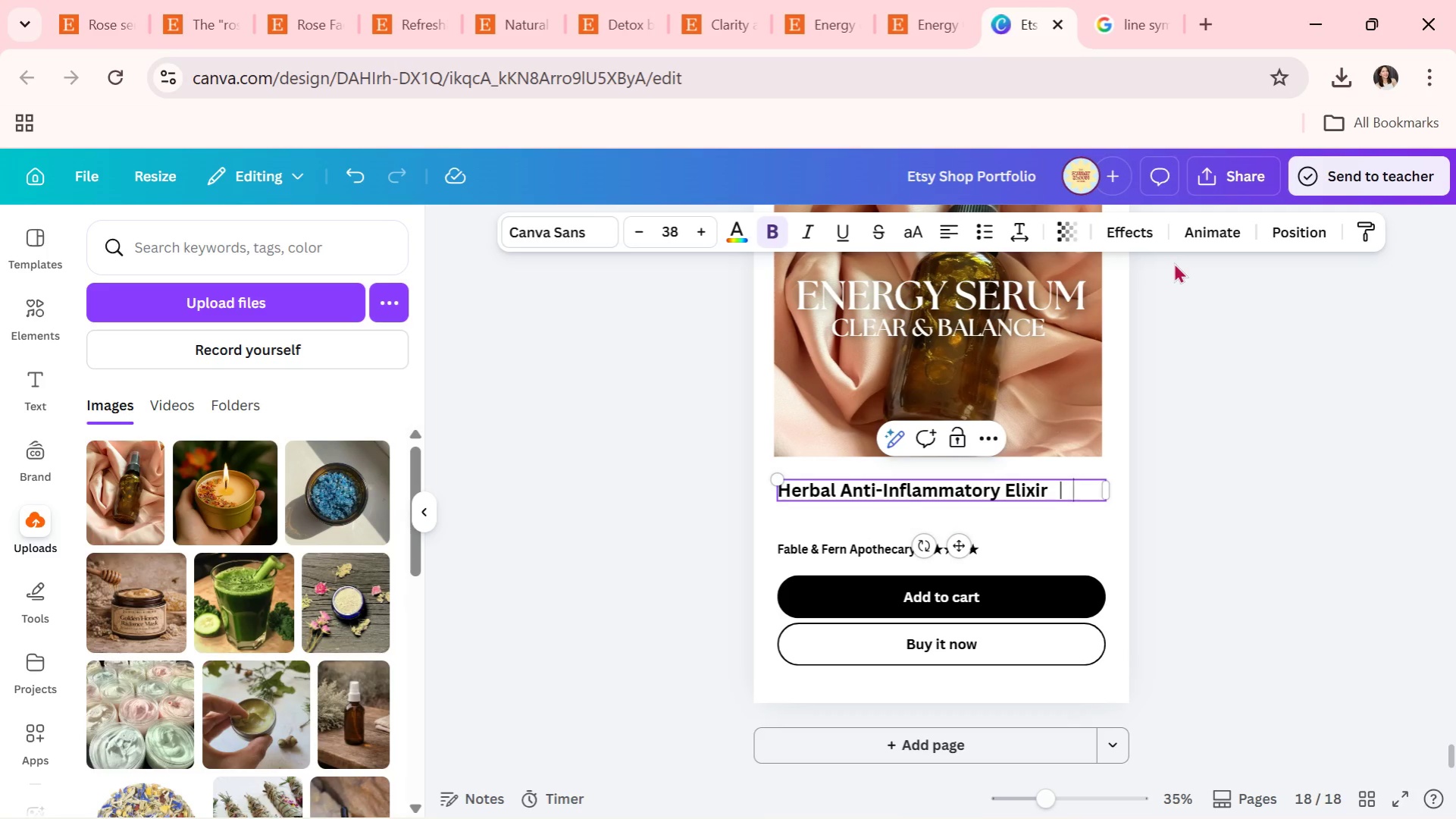 
type( NaturalWell)
key(Backspace)
key(Backspace)
key(Backspace)
key(Backspace)
type(m)
key(Backspace)
type( Wellness Drink)
 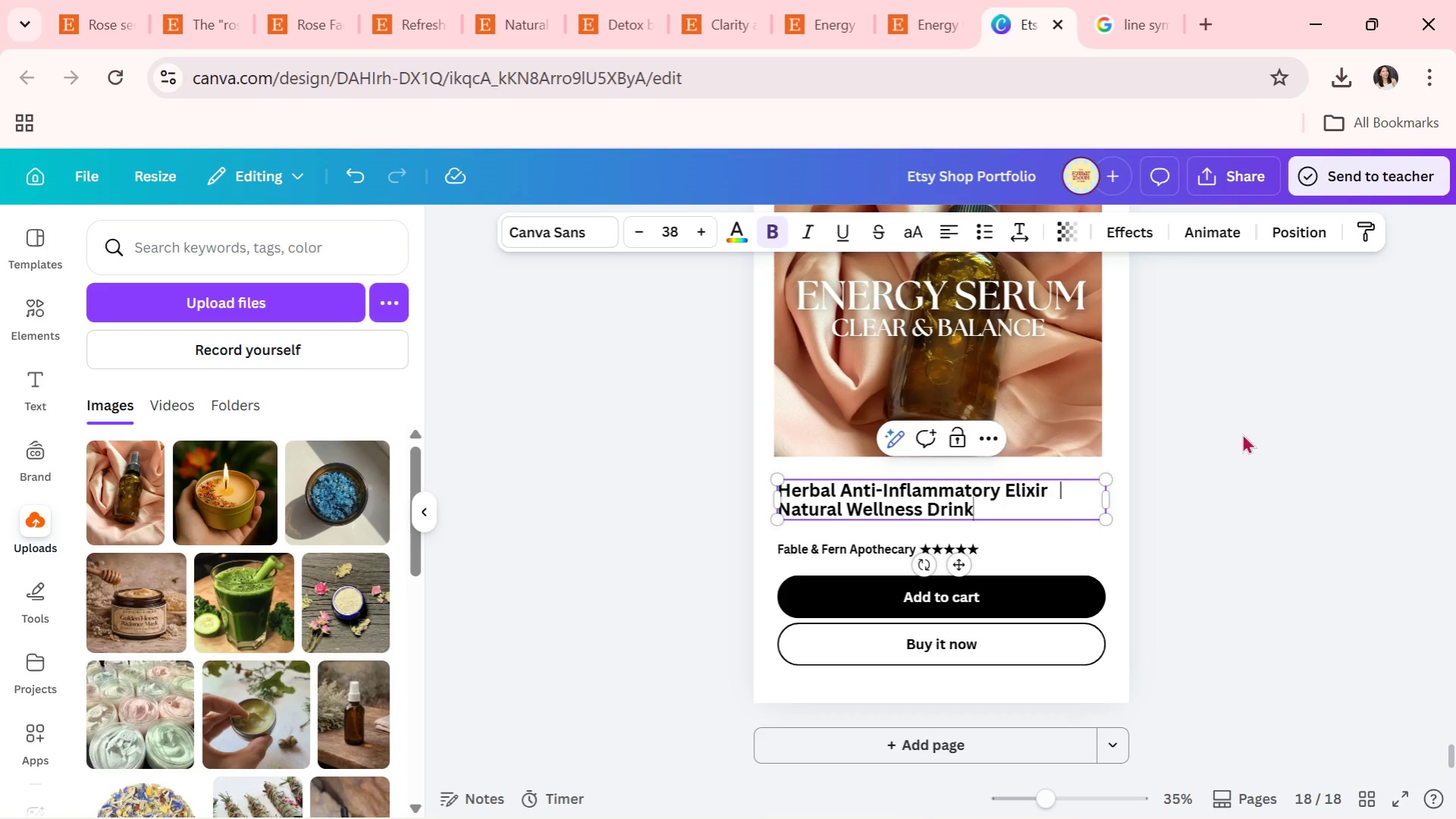 
double_click([1242, 434])
 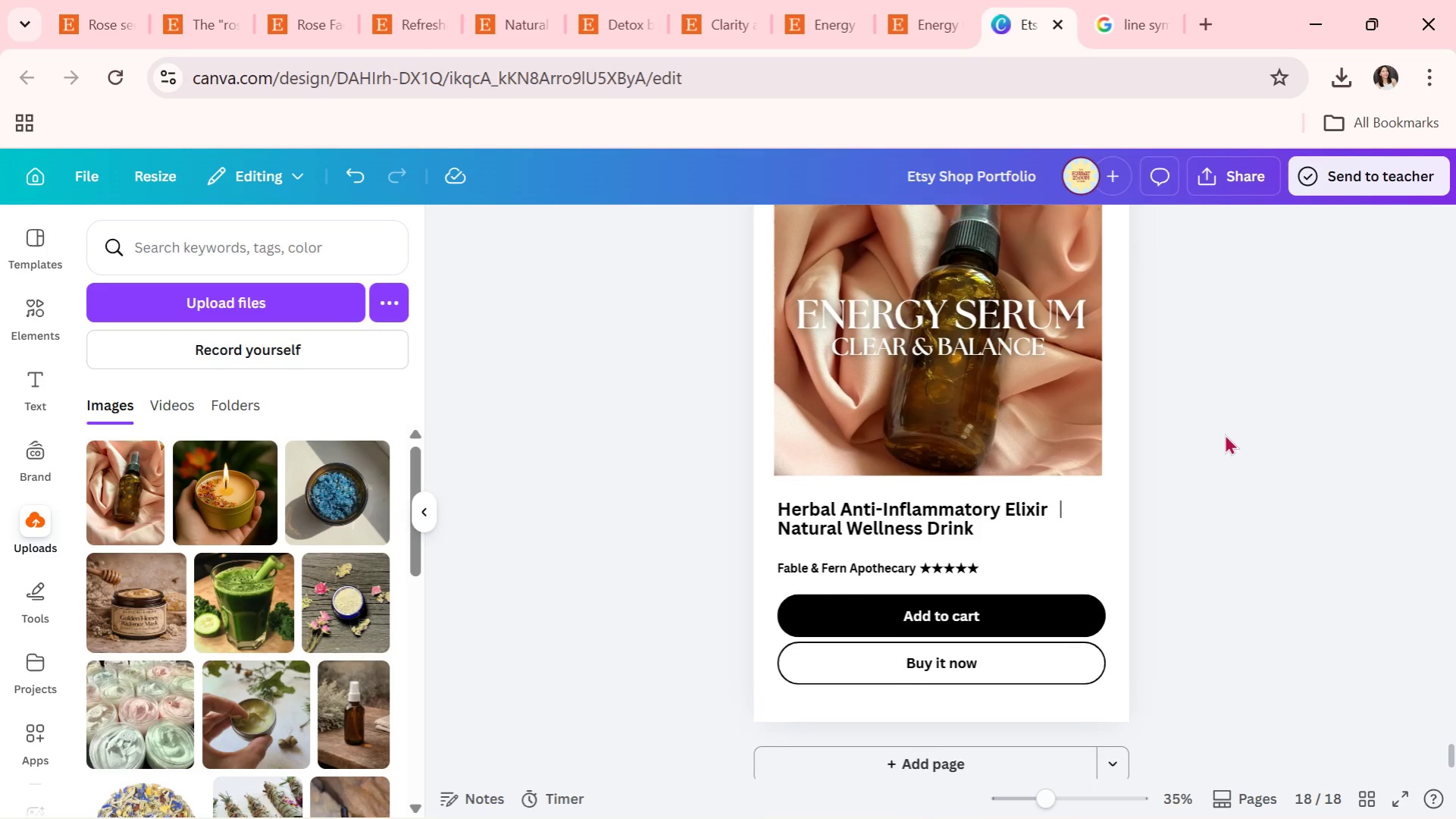 
scroll: coordinate [1224, 434], scroll_direction: up, amount: 1.0
 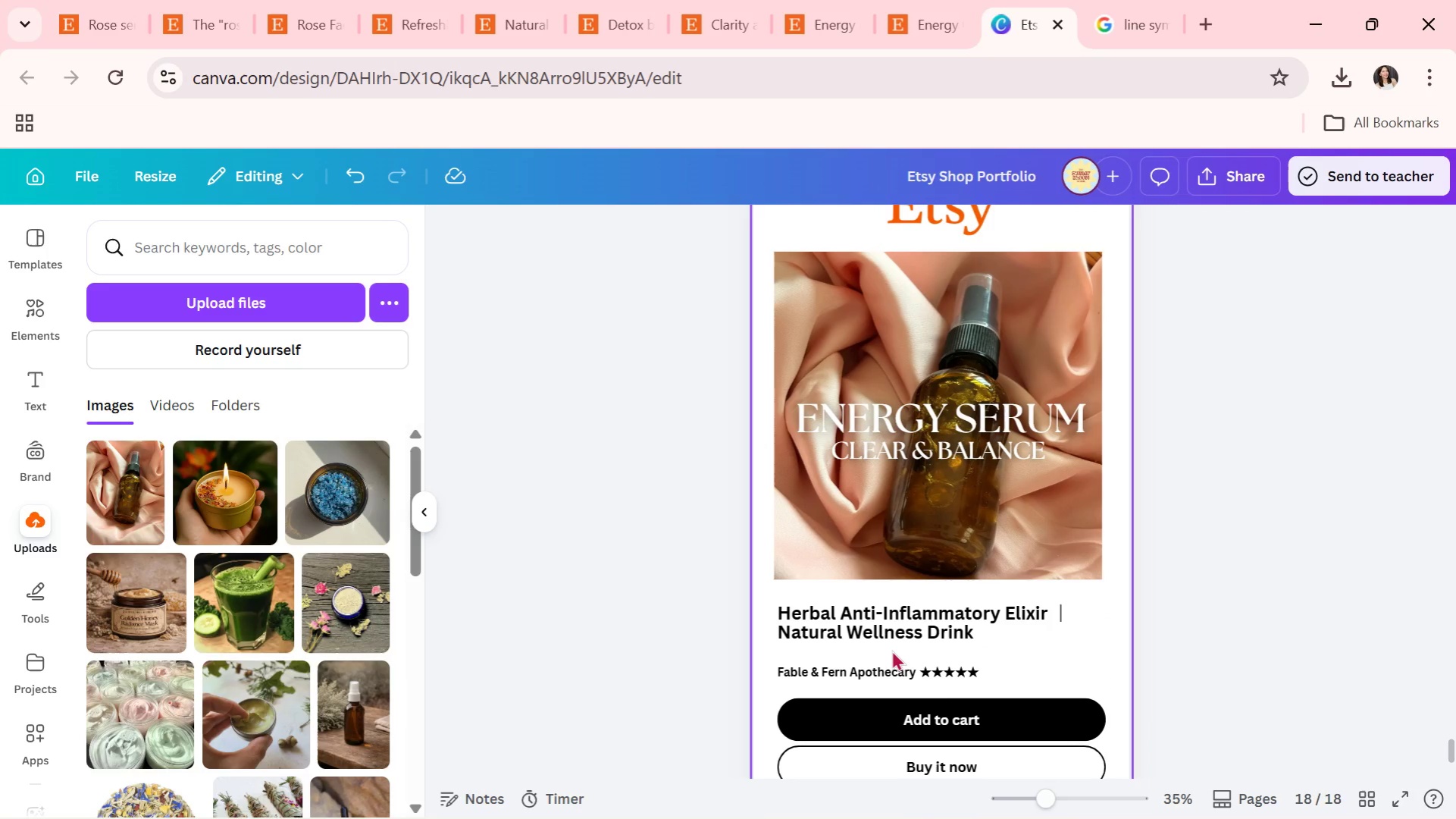 
wait(6.97)
 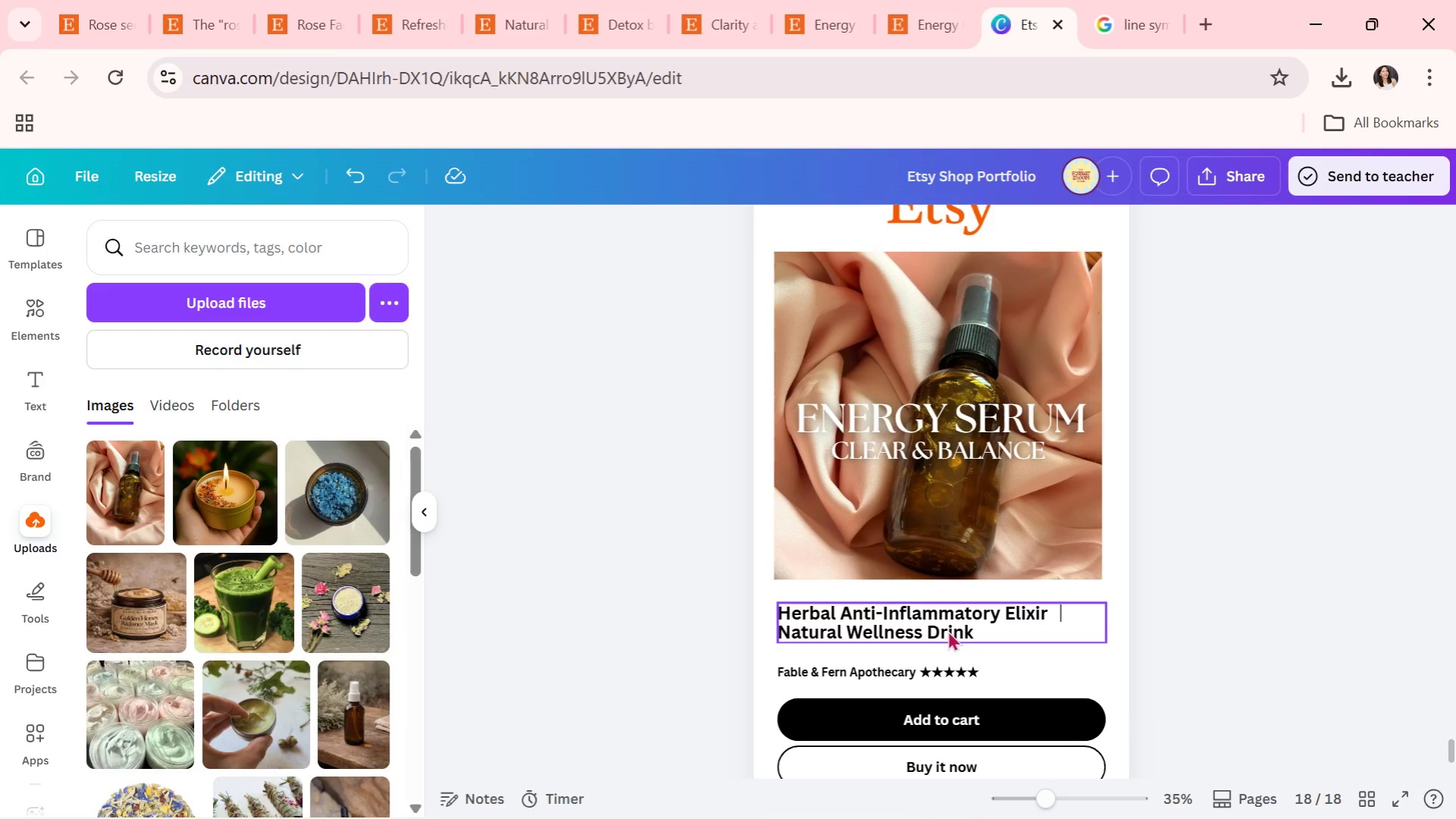 
double_click([949, 418])
 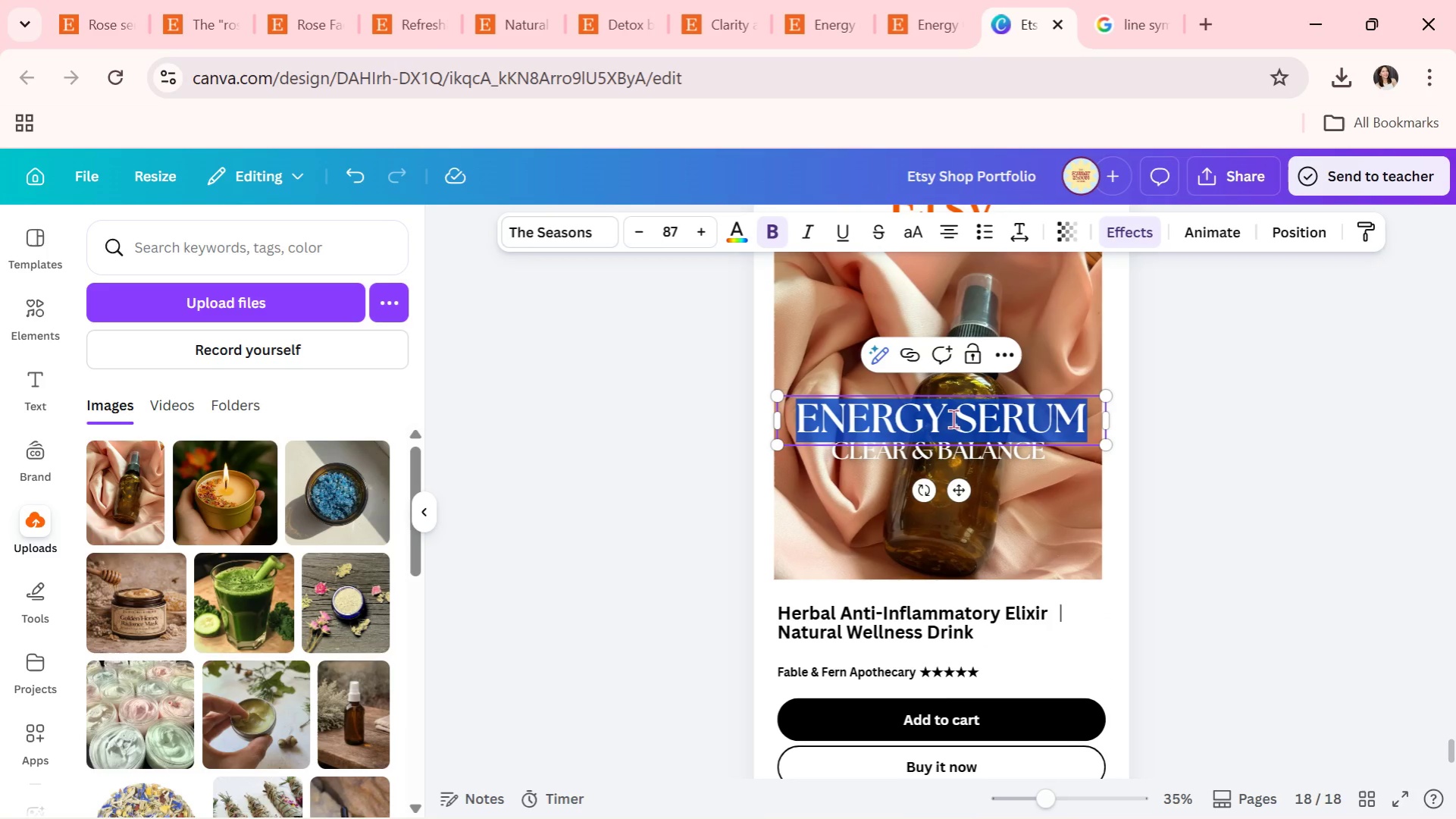 
wait(5.78)
 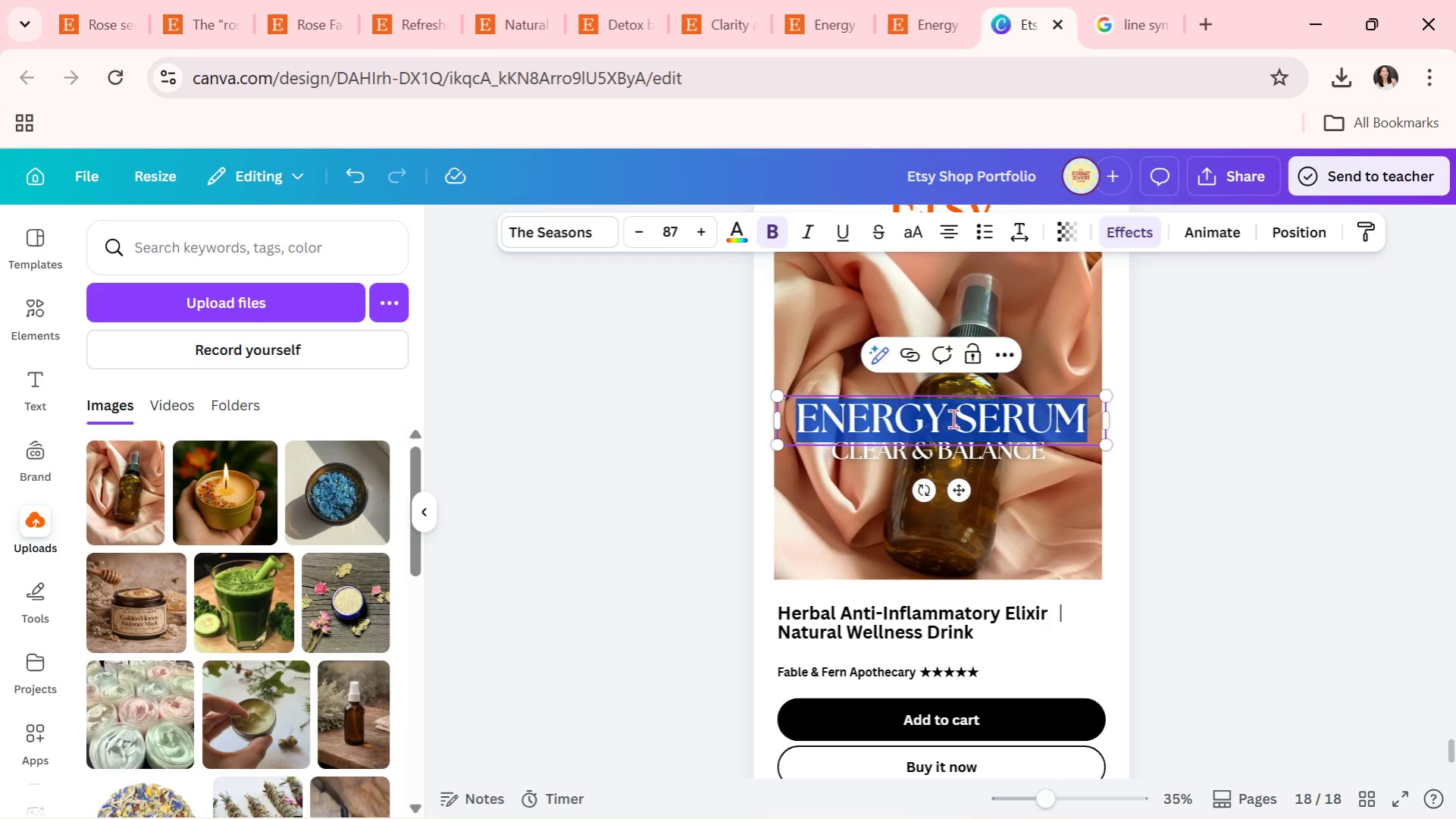 
type(Her)
key(Backspace)
key(Backspace)
type(ERBAL ELIXIR)
 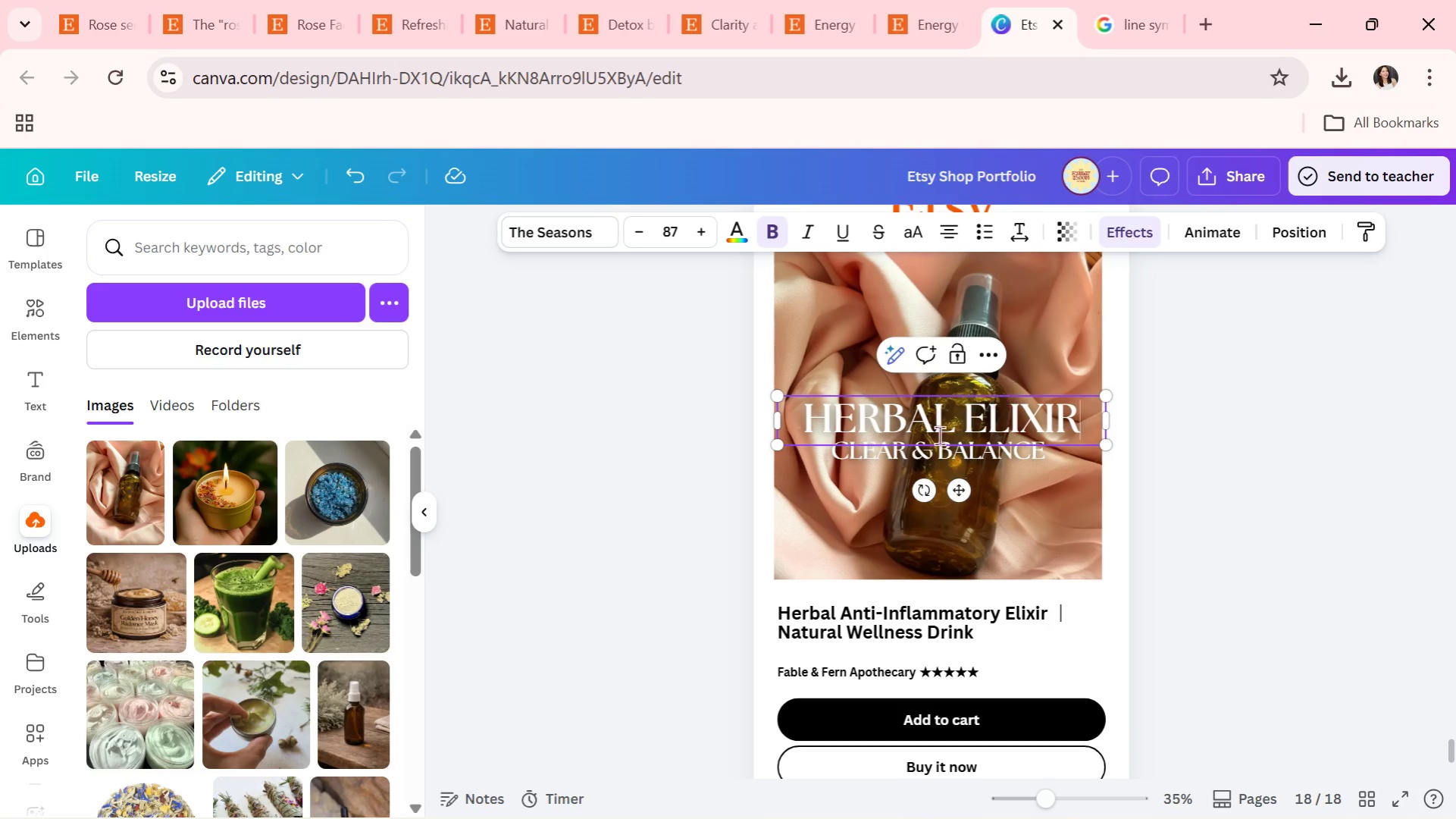 
double_click([902, 464])
 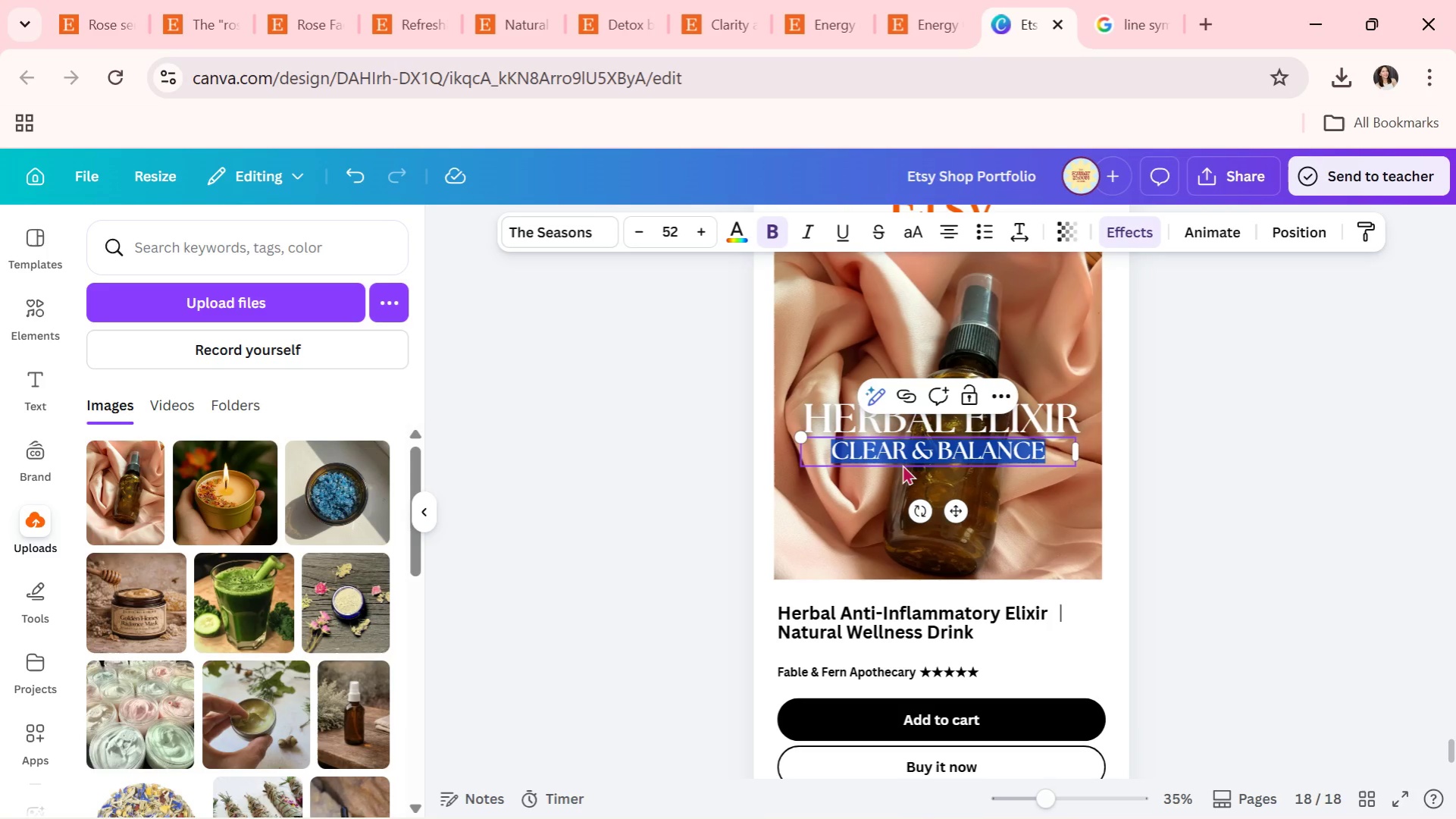 
type(BODY )
 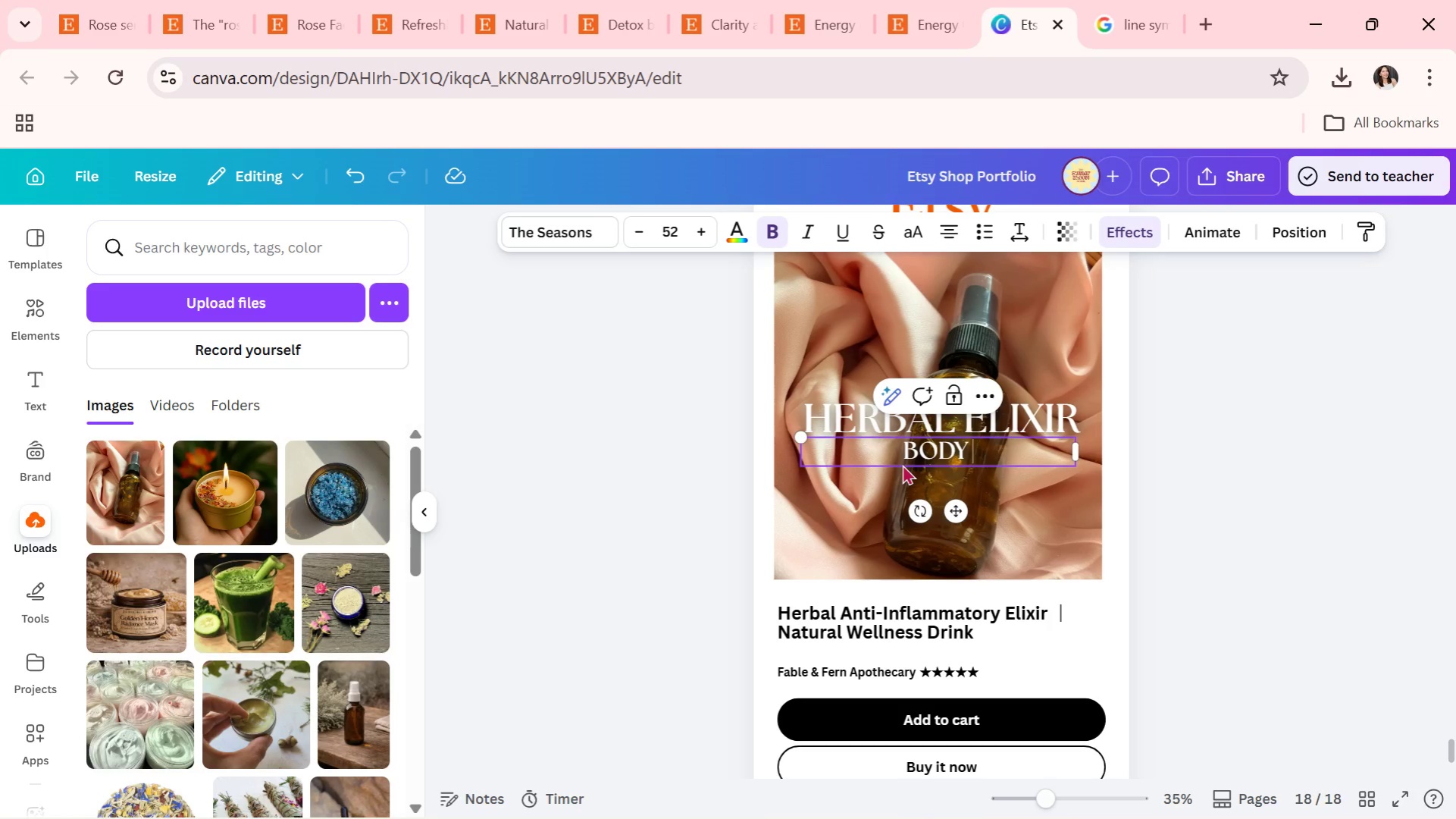 
type(HEALING)
 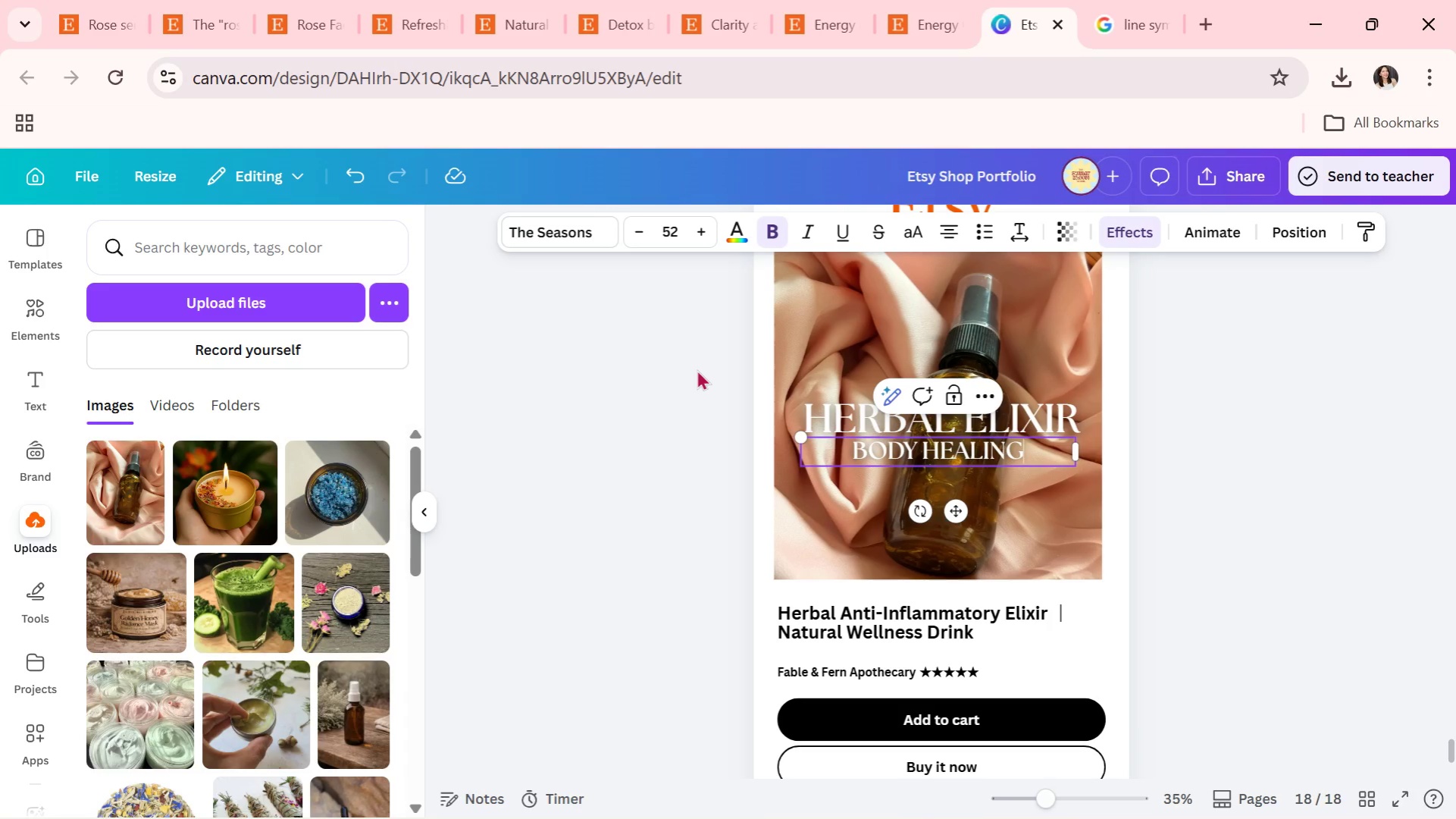 
wait(36.86)
 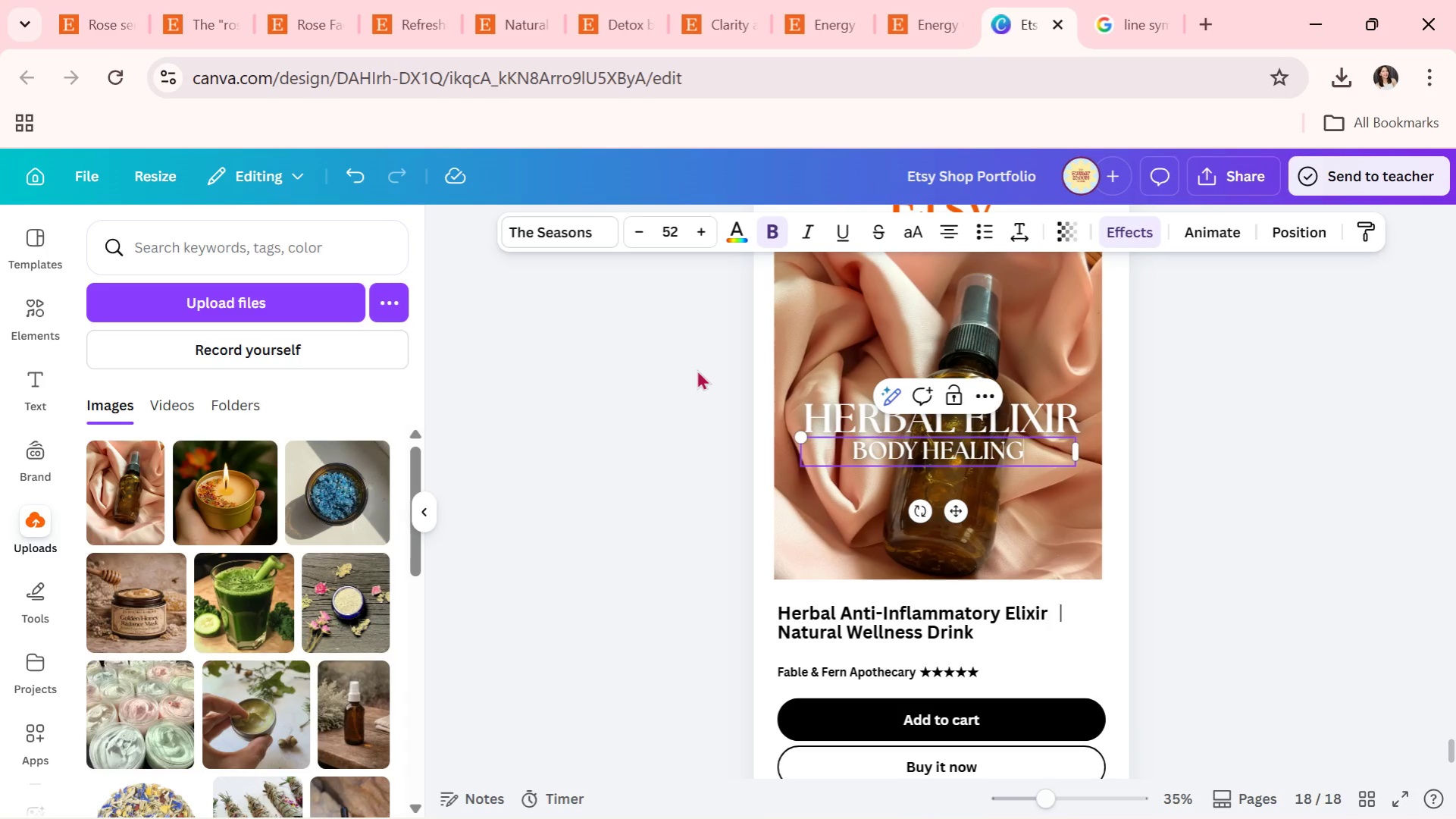 
double_click([1247, 453])
 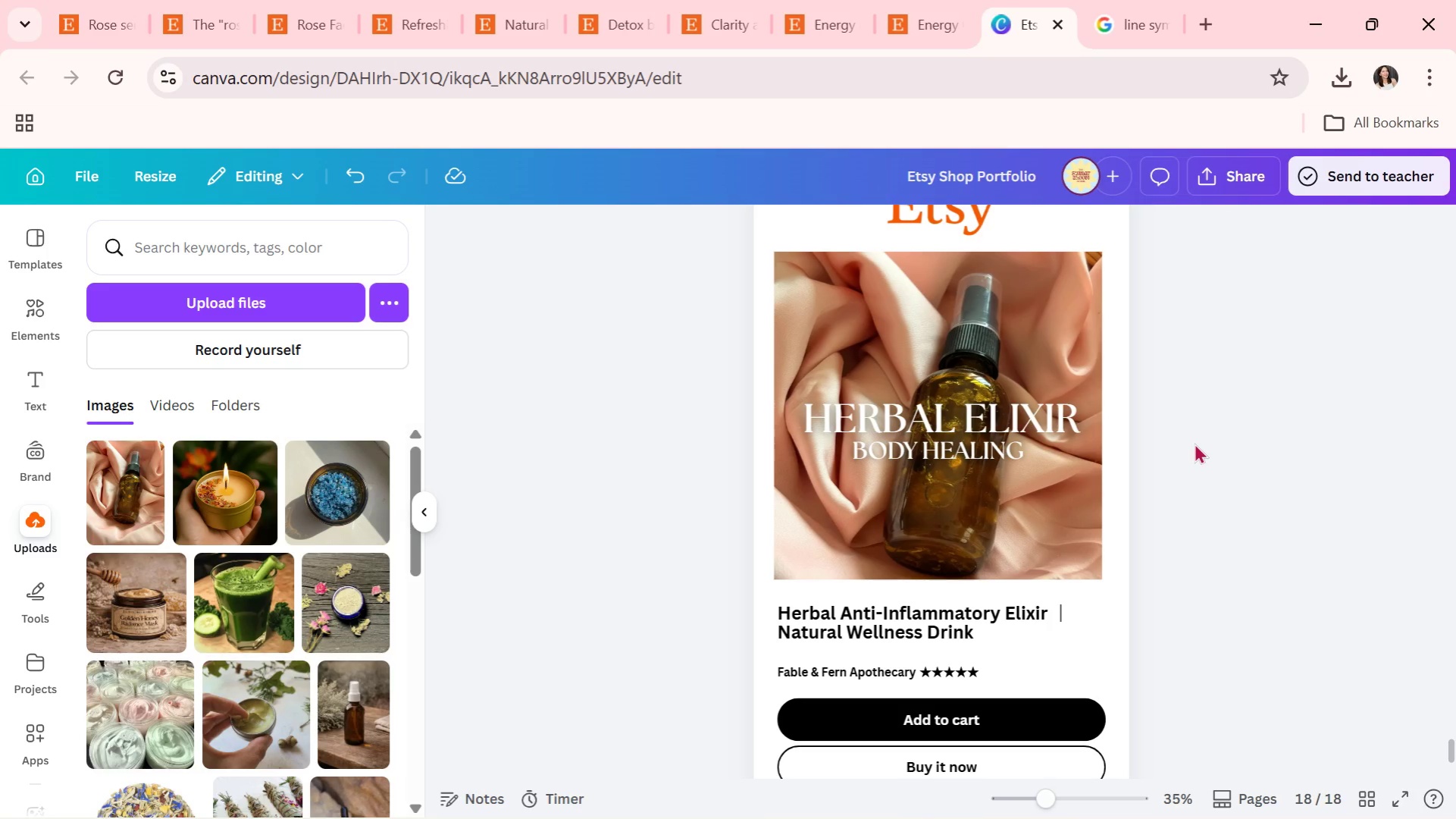 
wait(6.14)
 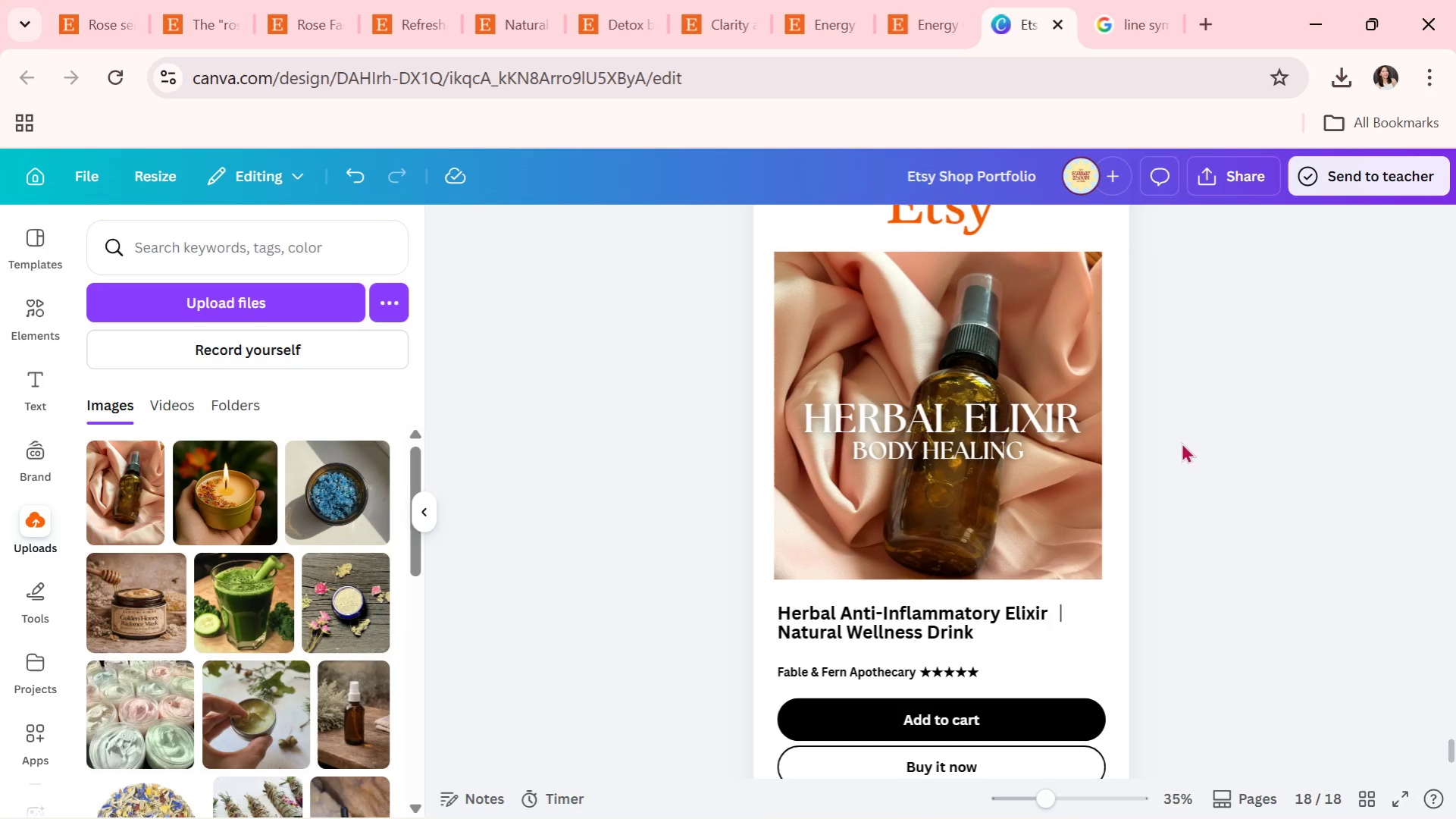 
left_click_drag(start_coordinate=[971, 447], to_coordinate=[977, 446])
 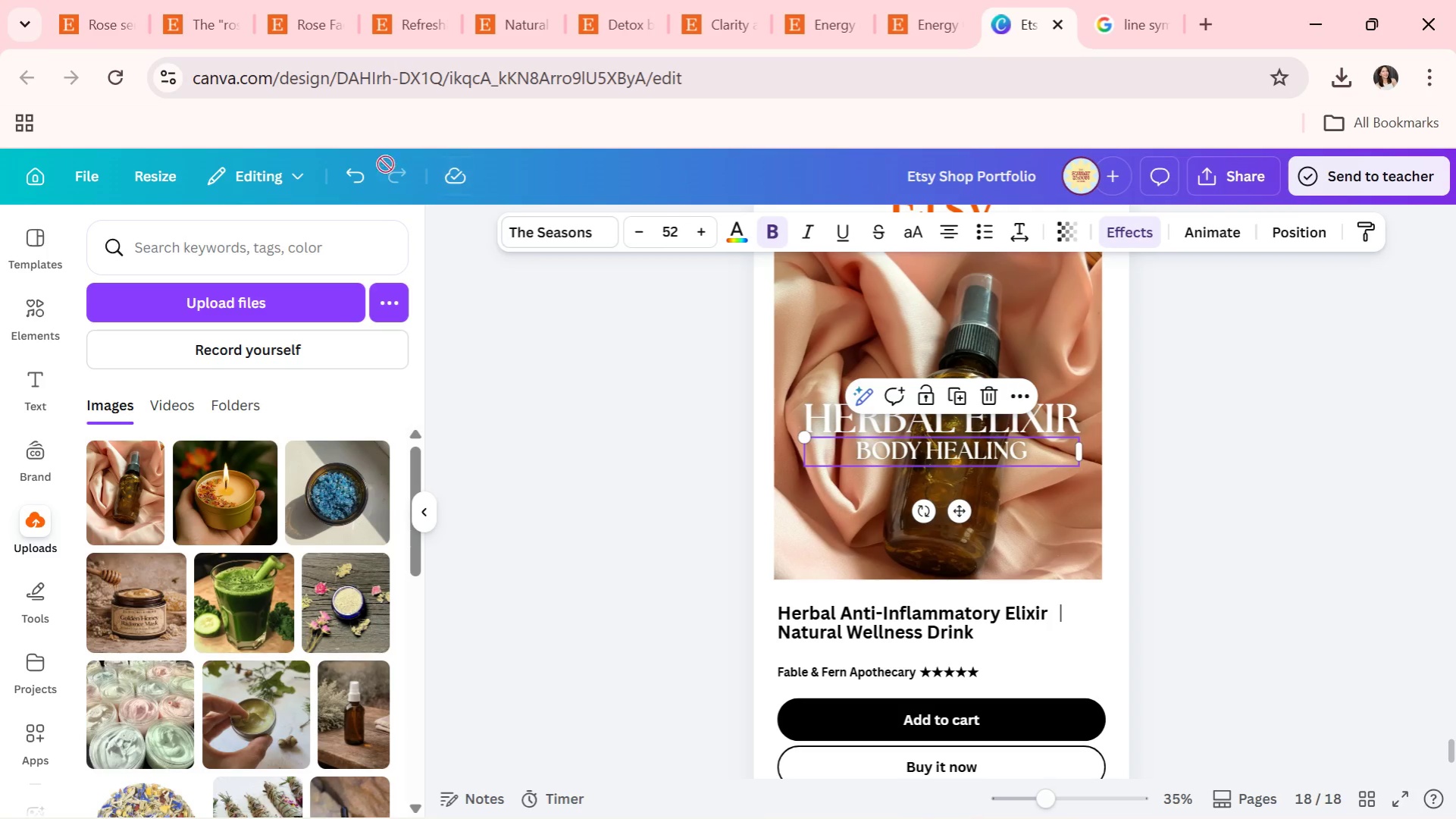 
left_click([358, 156])
 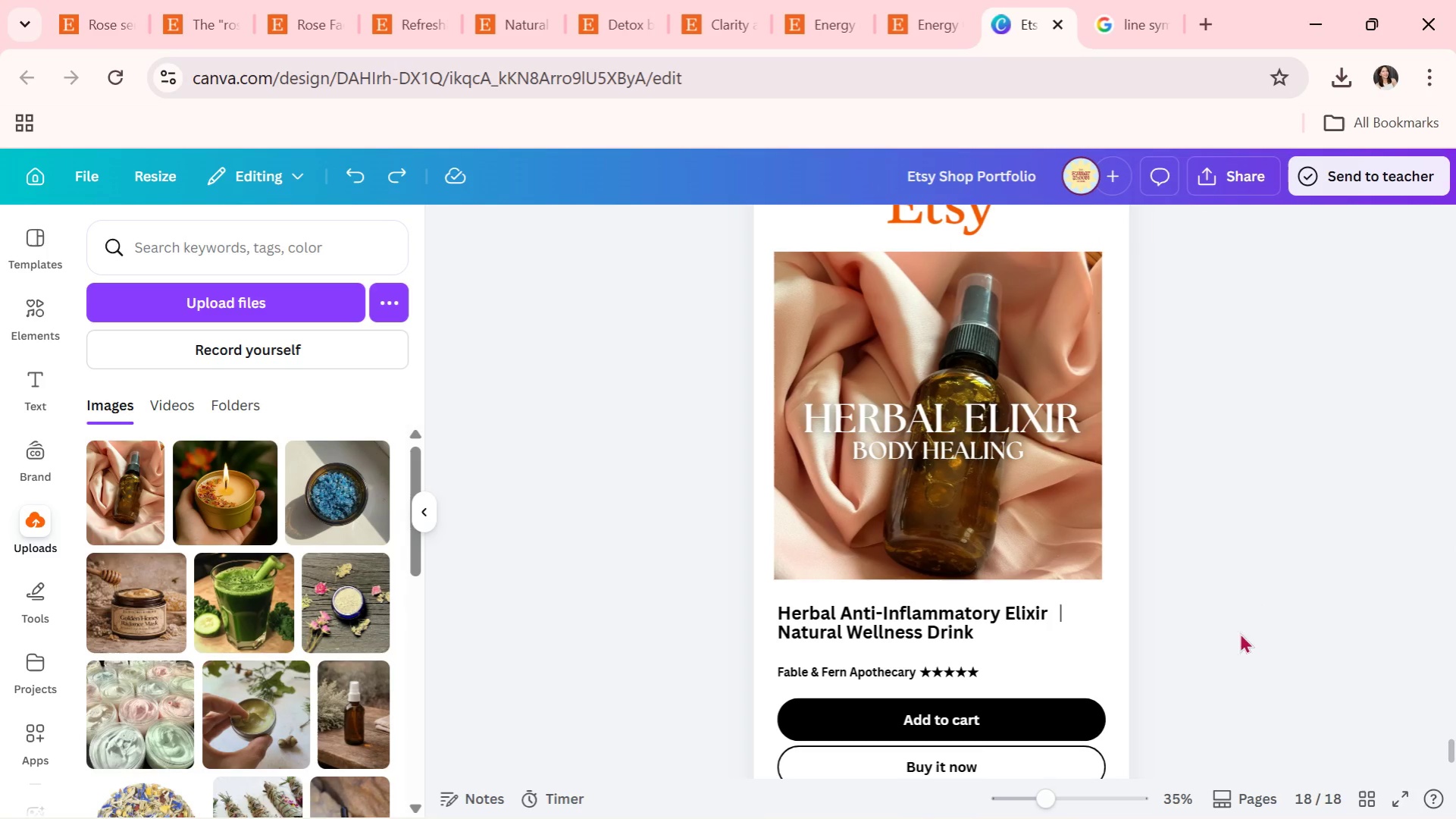 
left_click([903, 620])
 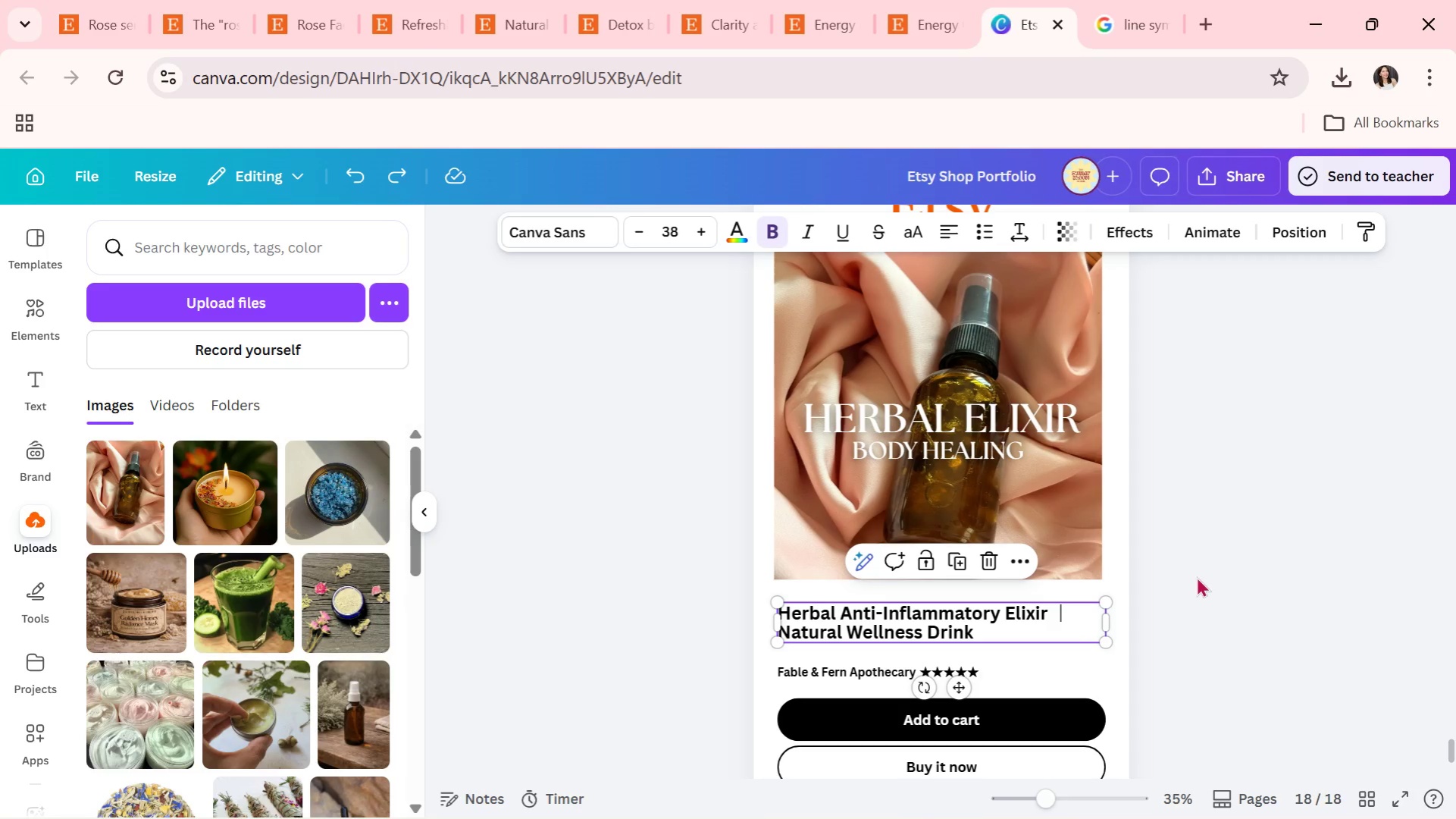 
left_click([1197, 576])
 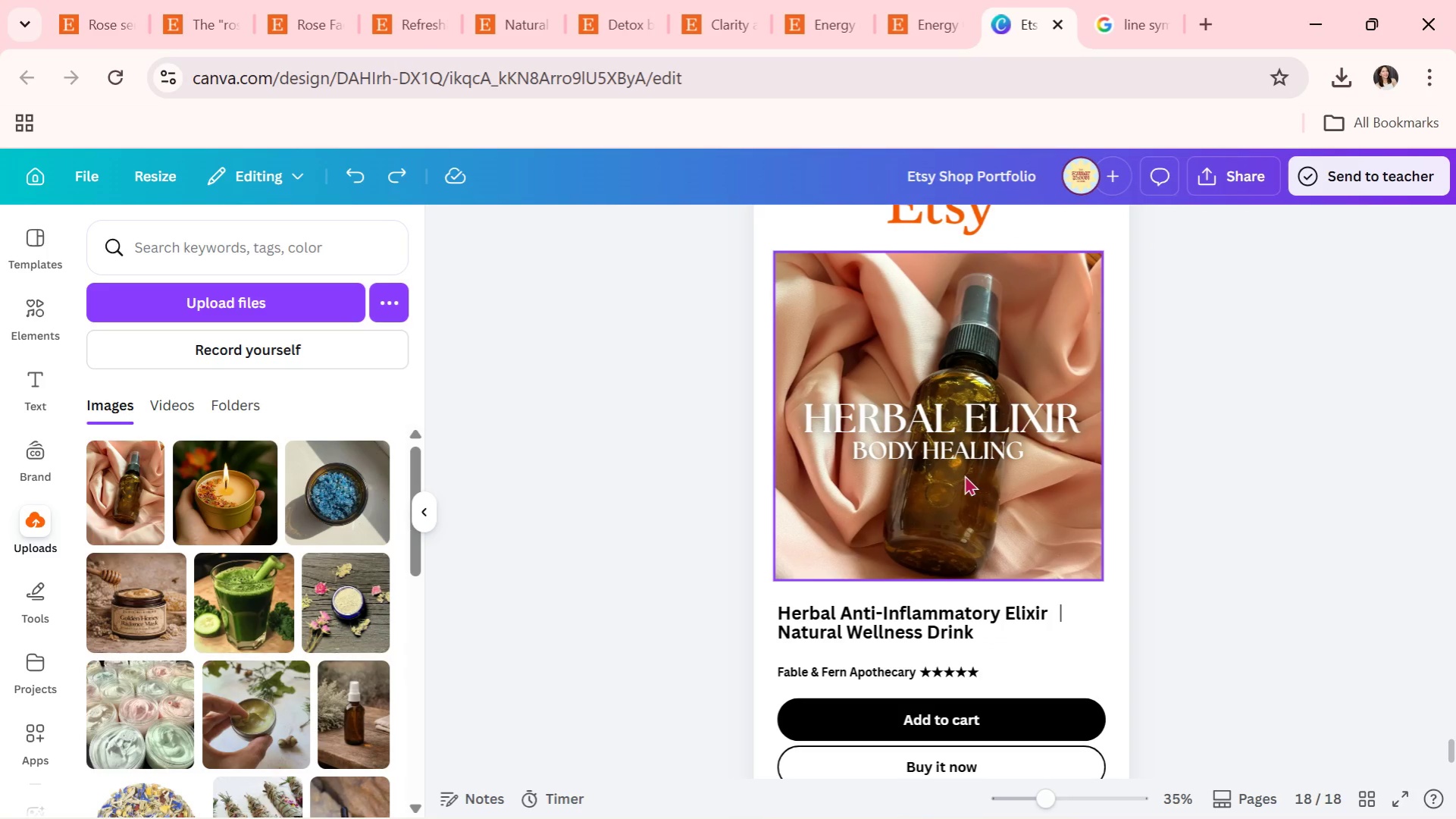 
double_click([953, 457])
 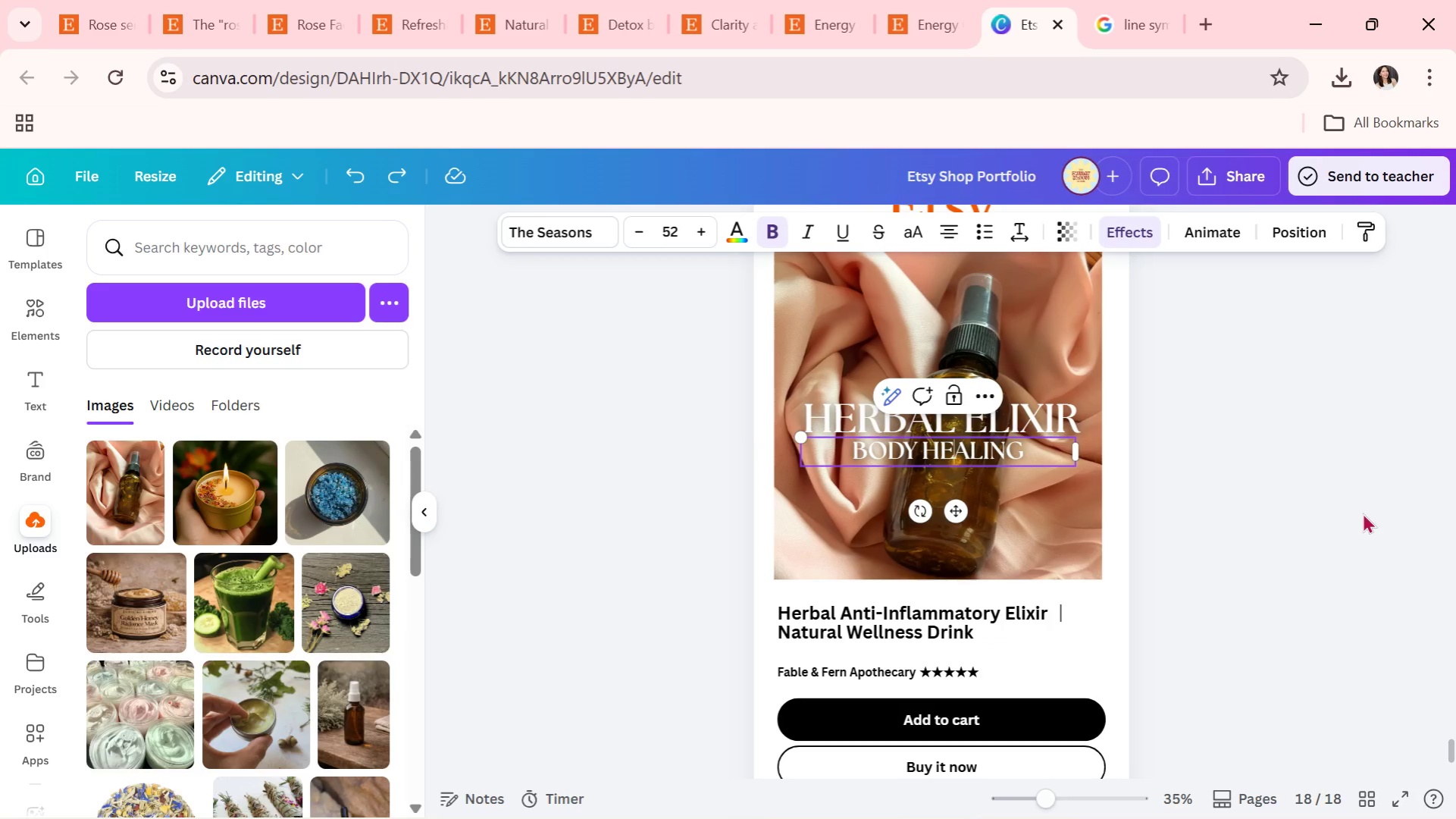 
double_click([1360, 512])
 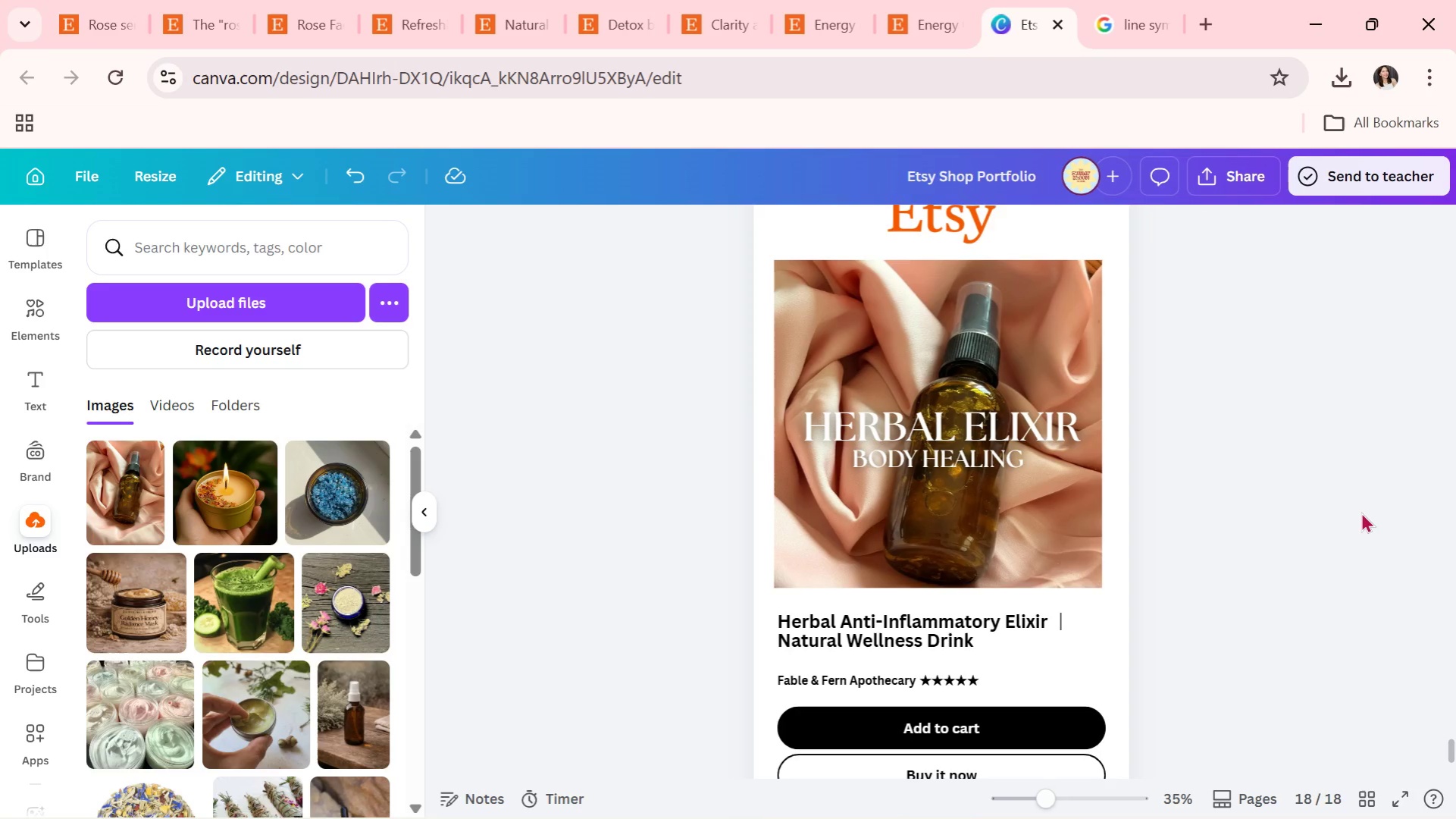 
scroll: coordinate [1360, 512], scroll_direction: up, amount: 1.0
 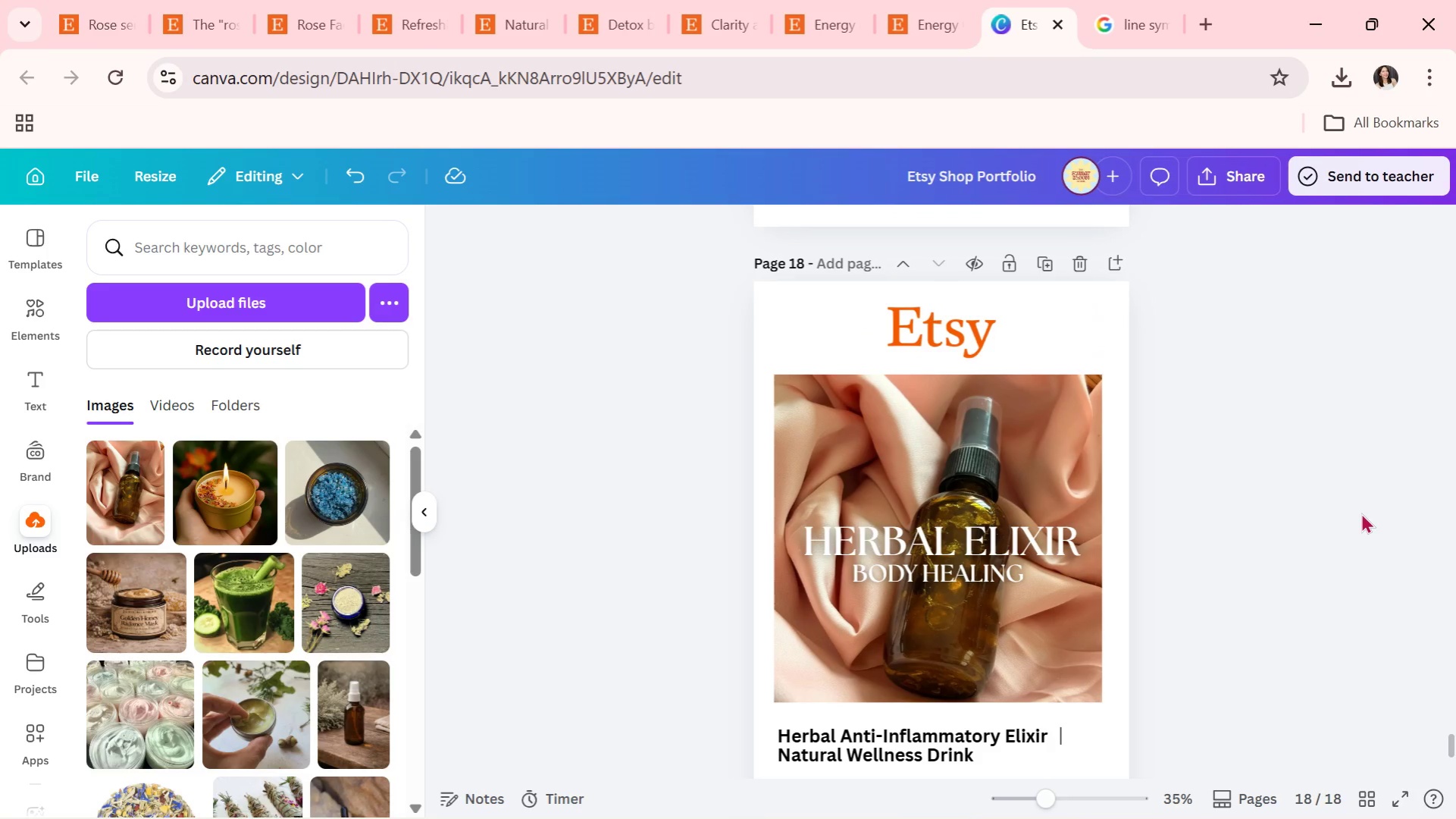 
scroll: coordinate [1361, 513], scroll_direction: down, amount: 1.0
 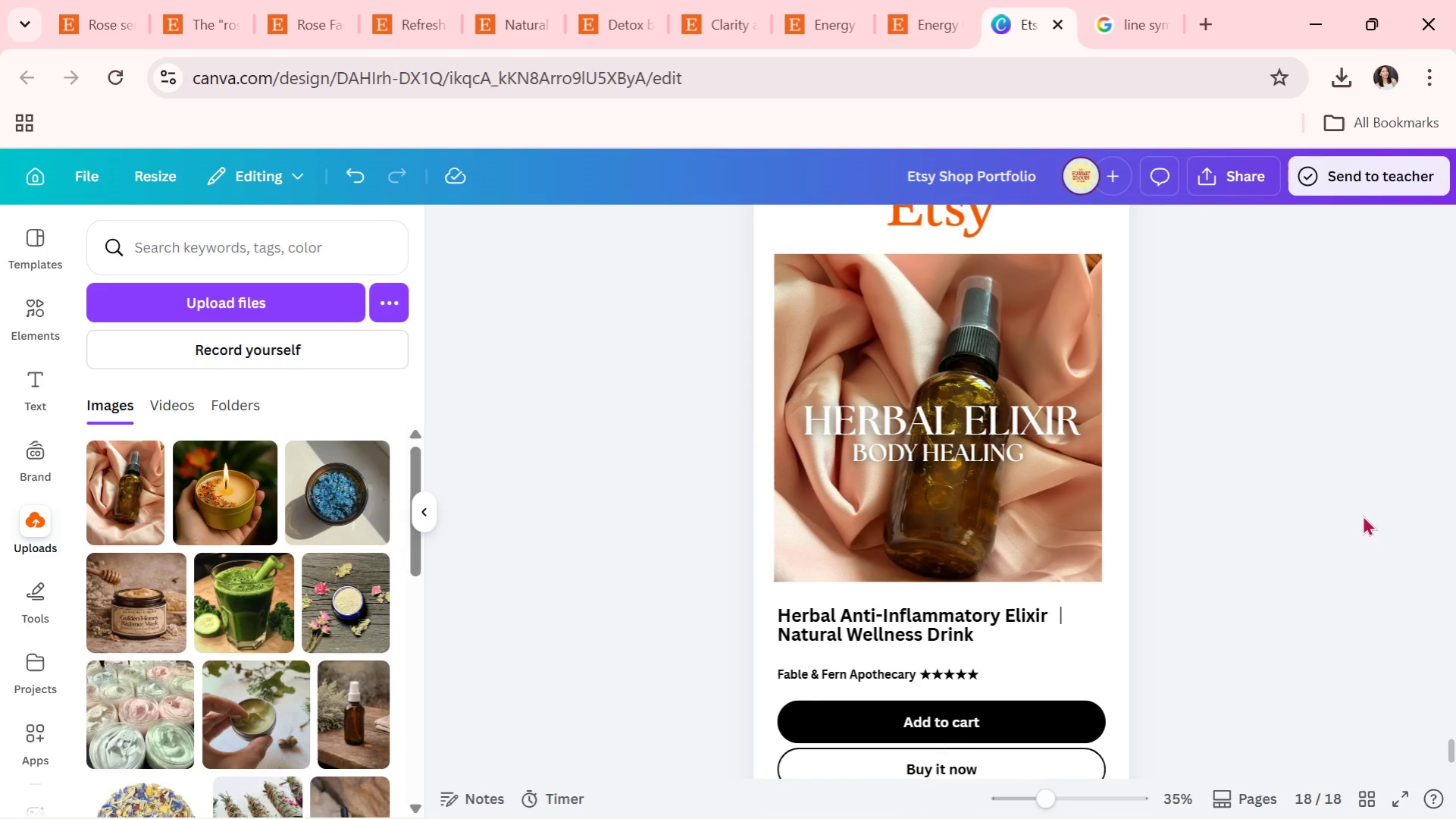 
scroll: coordinate [1362, 515], scroll_direction: up, amount: 1.0
 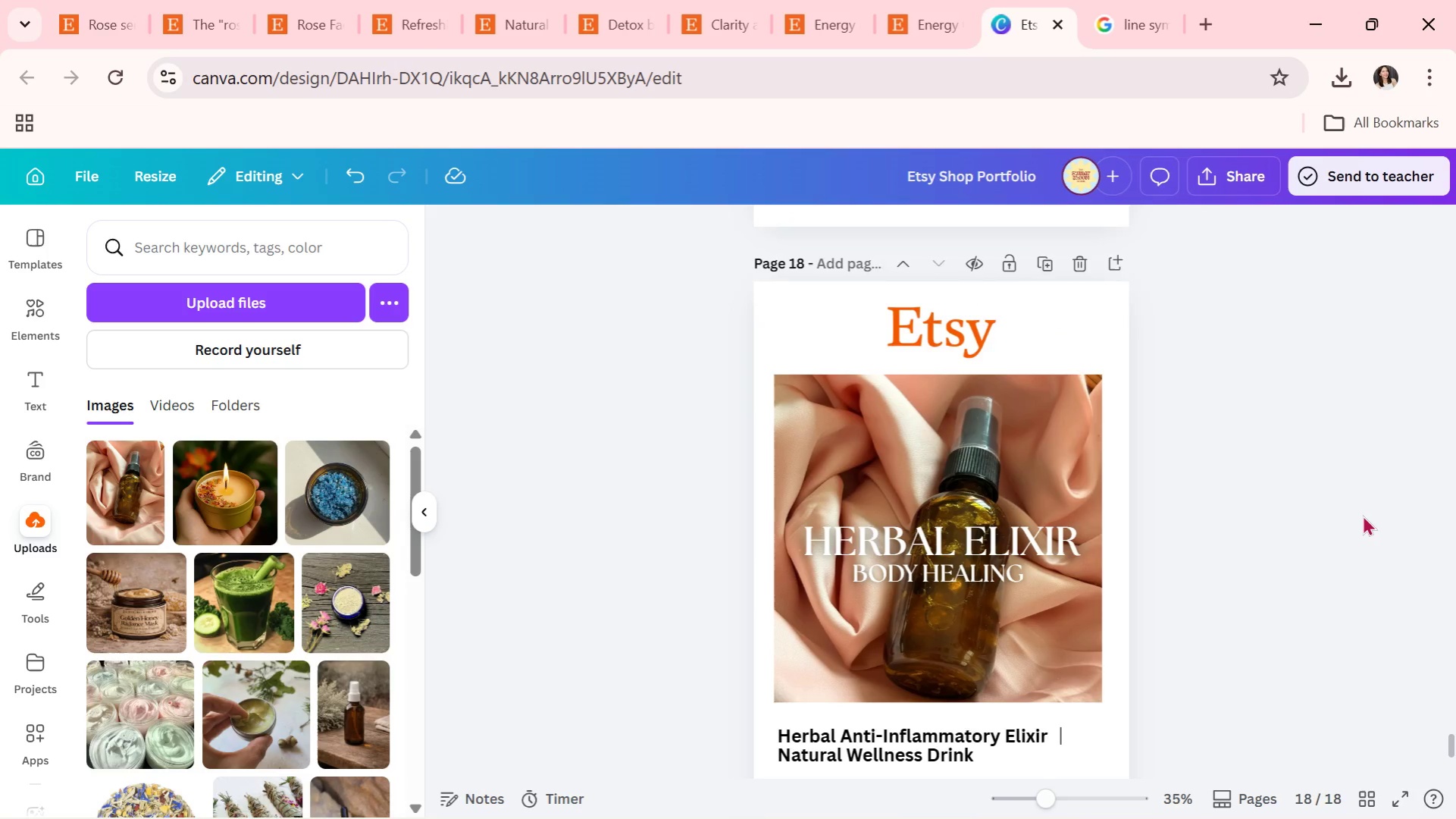 
scroll: coordinate [1362, 515], scroll_direction: down, amount: 1.0
 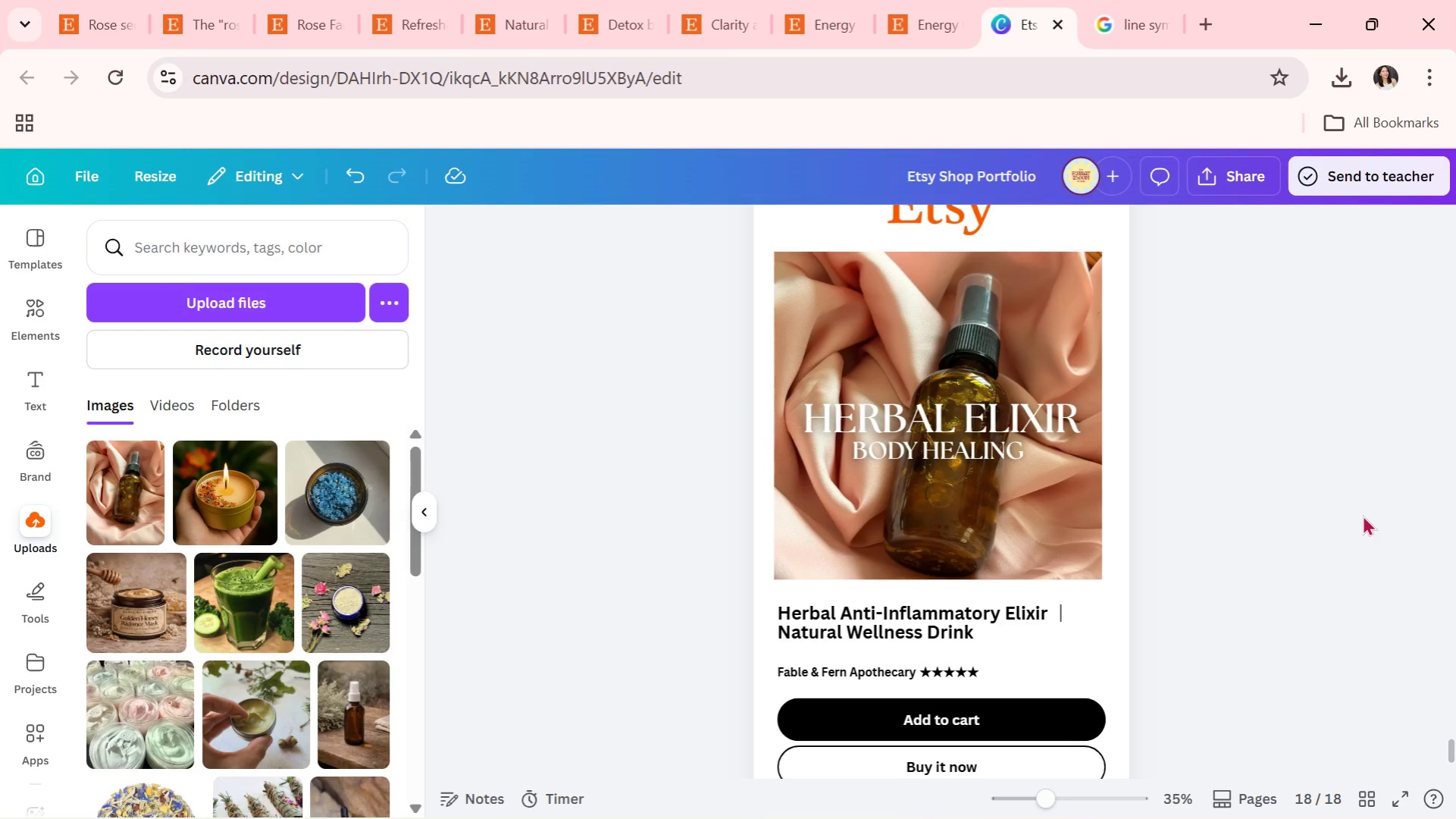 
scroll: coordinate [1364, 517], scroll_direction: up, amount: 1.0
 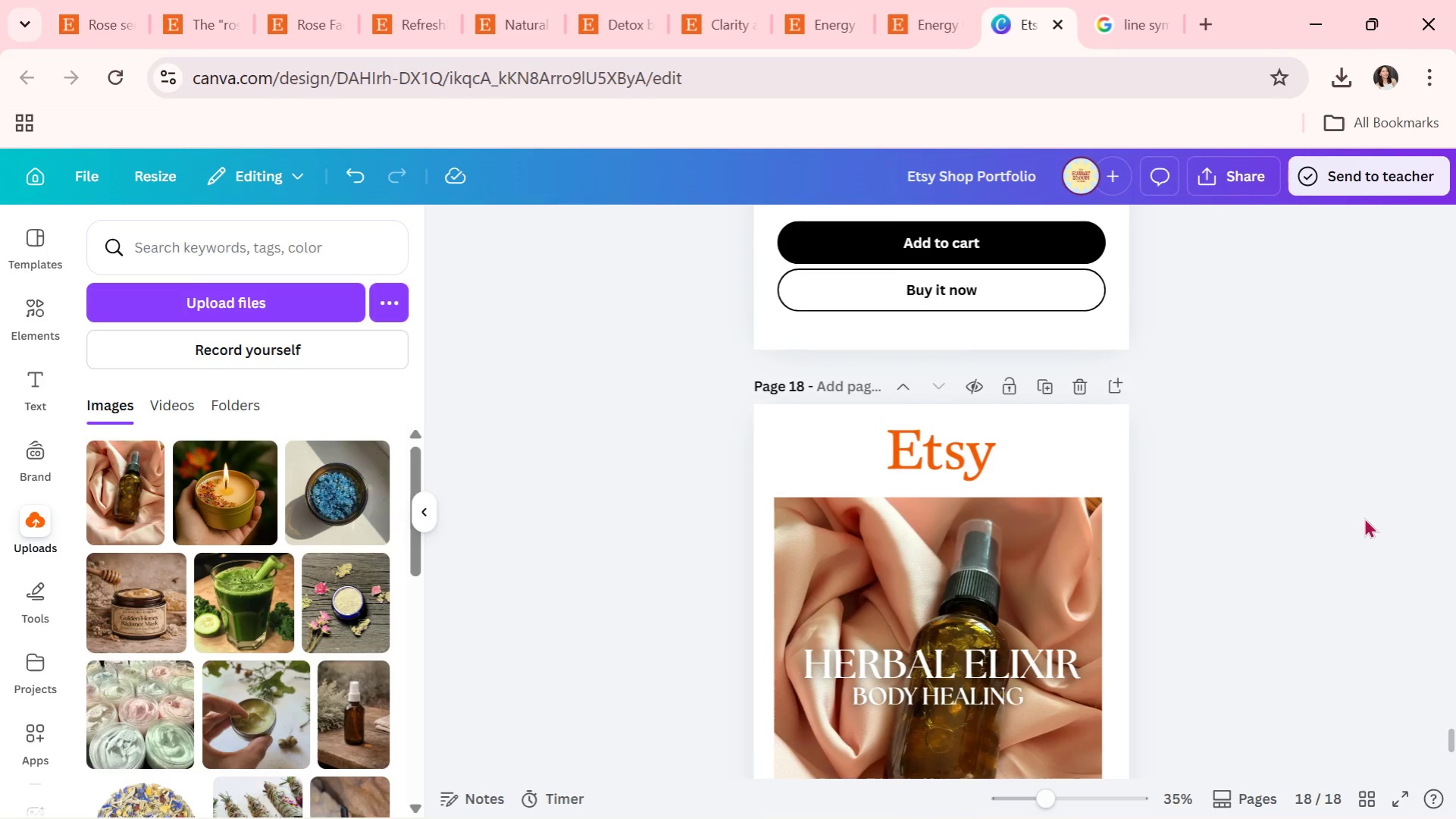 
scroll: coordinate [1347, 504], scroll_direction: down, amount: 2.0
 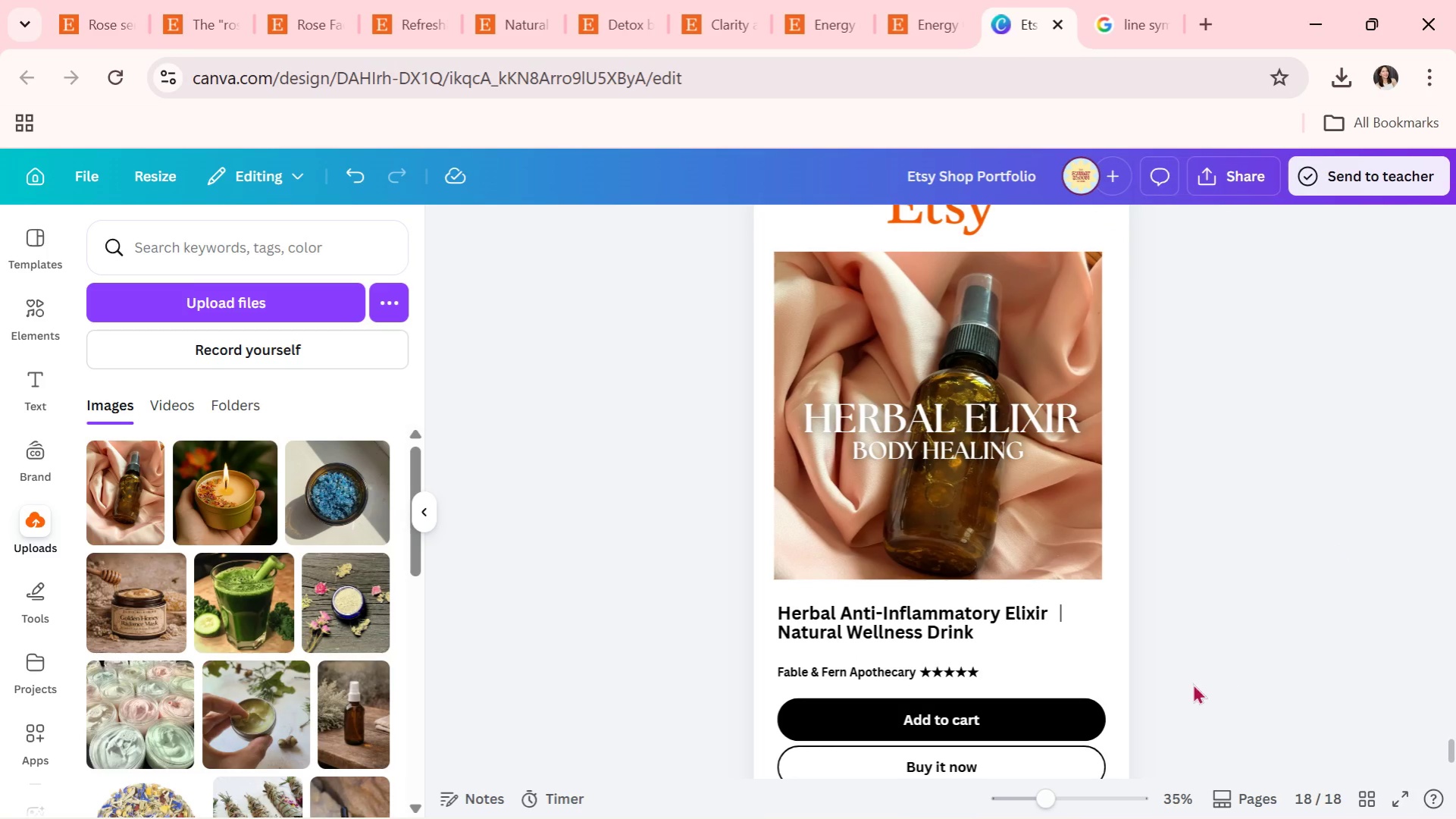 
scroll: coordinate [1211, 617], scroll_direction: up, amount: 1.0
 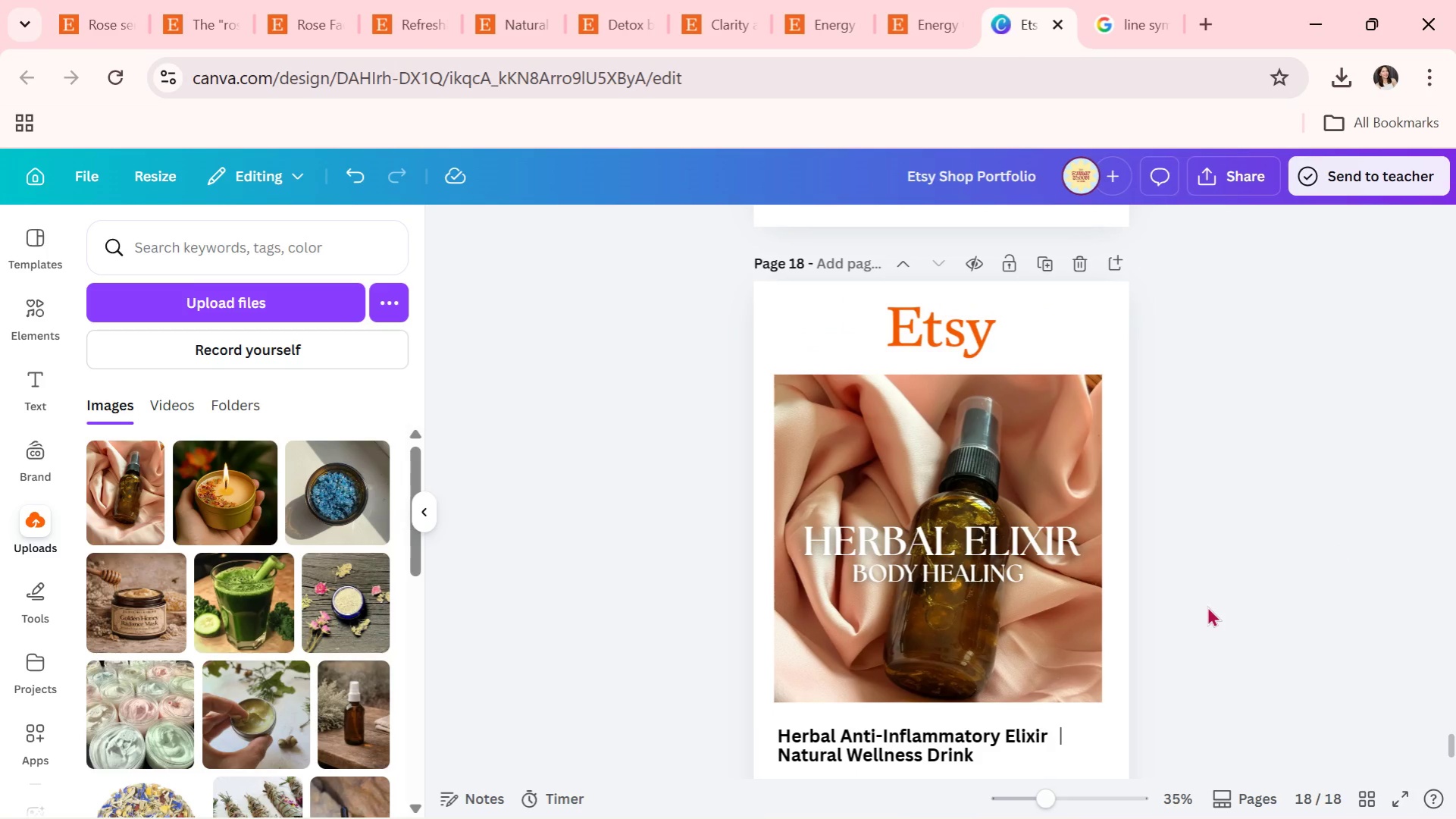 
scroll: coordinate [1207, 606], scroll_direction: down, amount: 1.0
 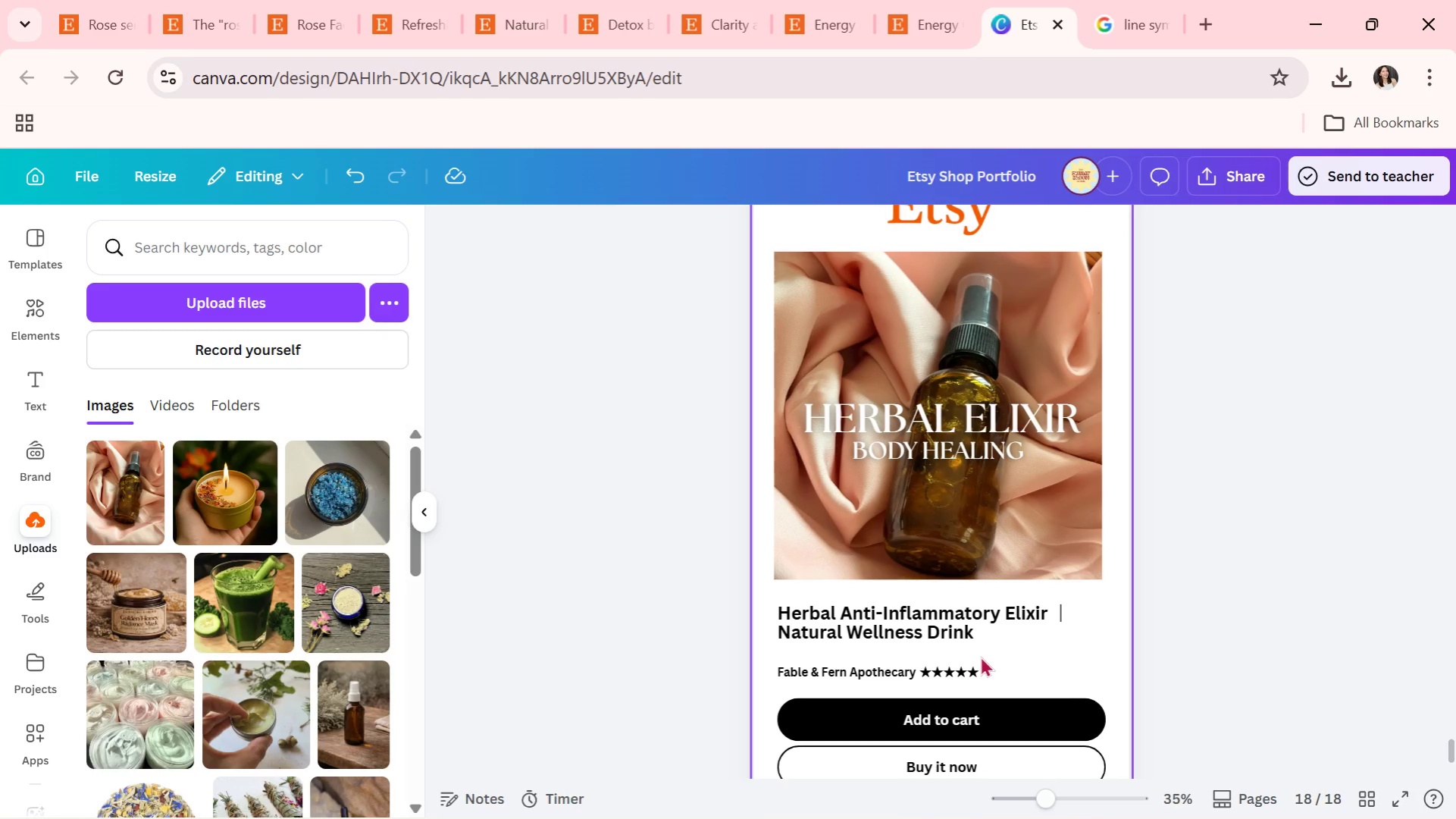 
double_click([976, 628])
 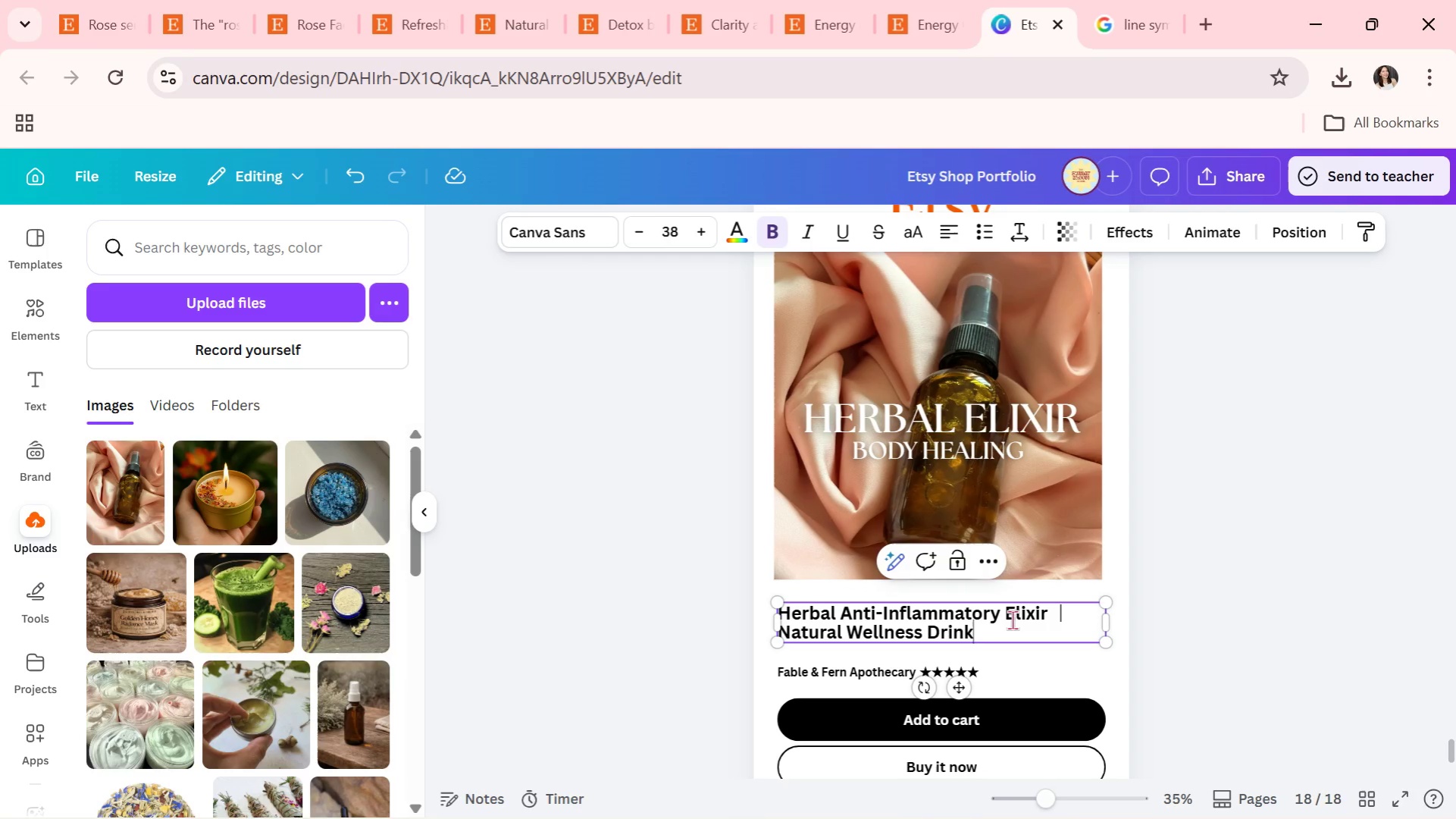 
left_click_drag(start_coordinate=[1013, 620], to_coordinate=[707, 613])
 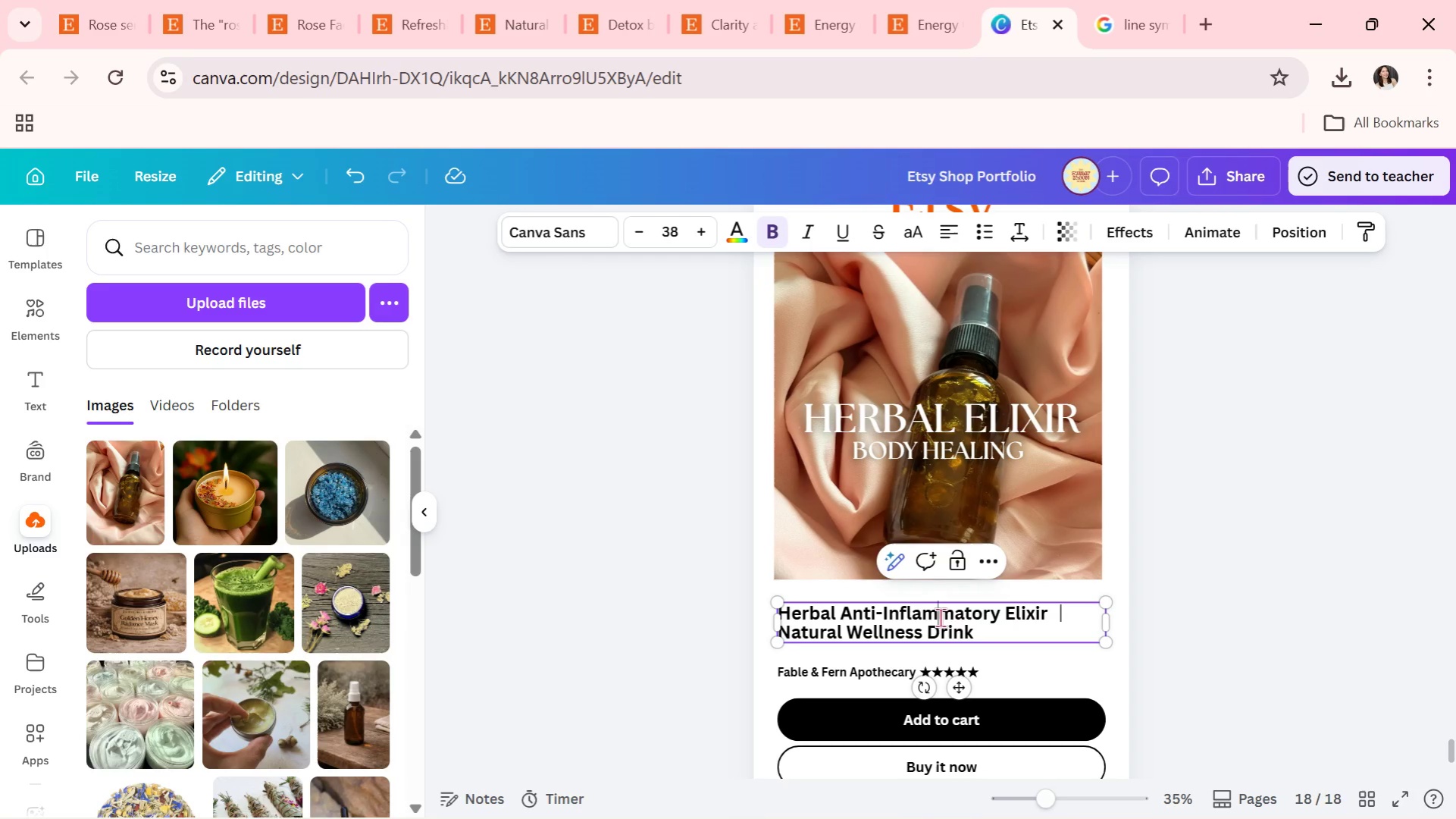 
double_click([940, 617])
 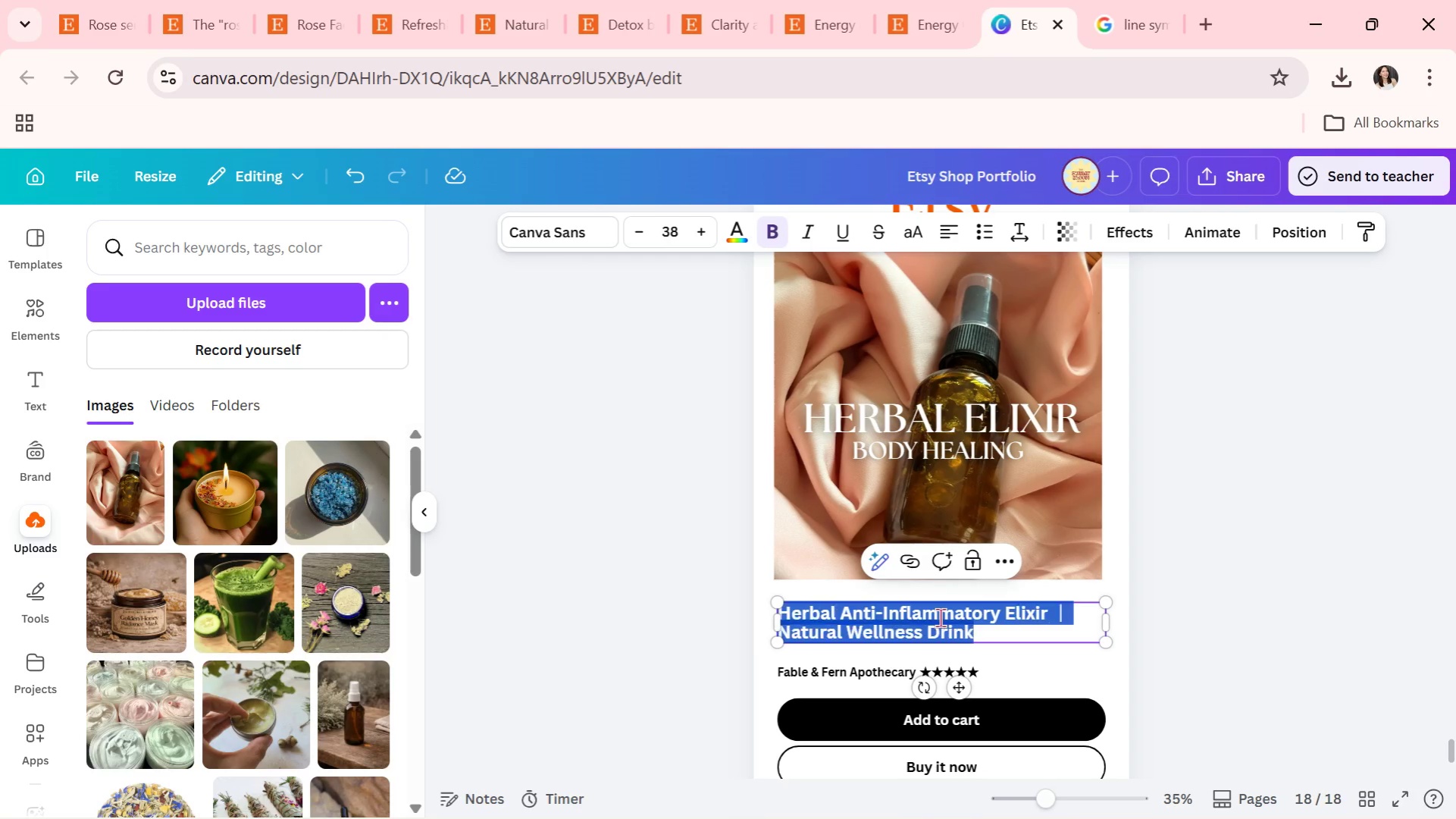 
triple_click([940, 617])
 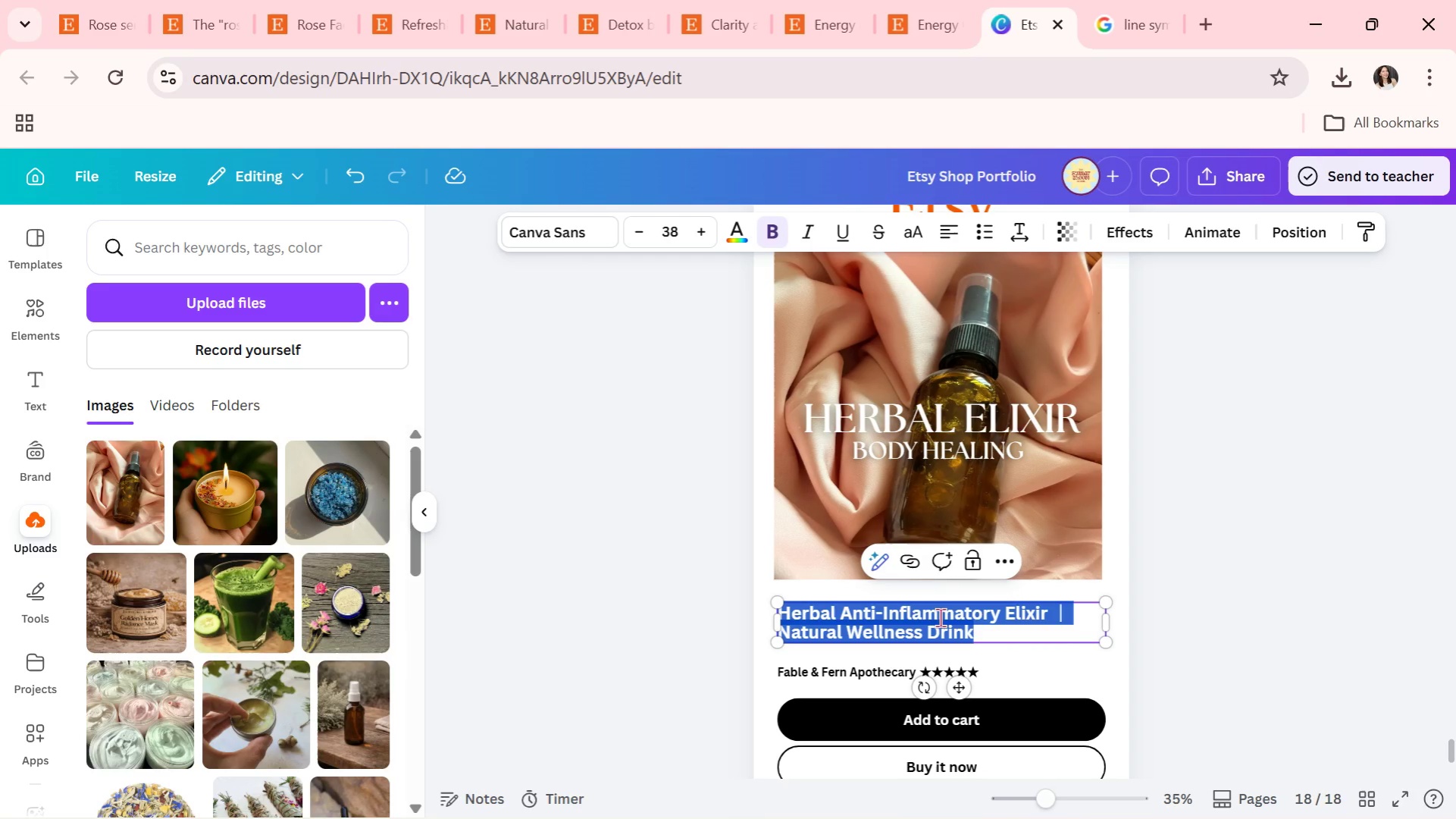 
triple_click([940, 617])
 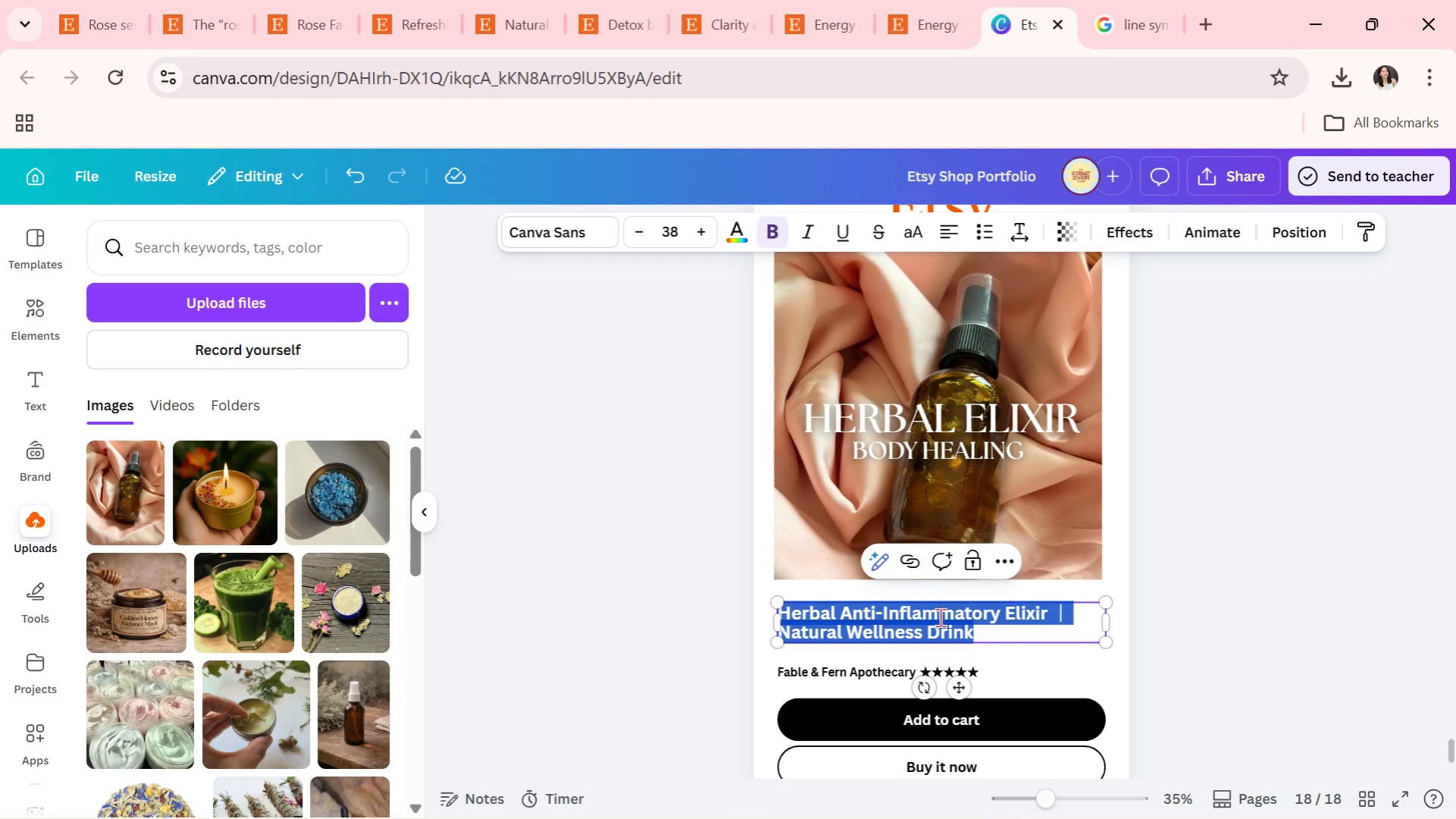 
key(Control+C)
 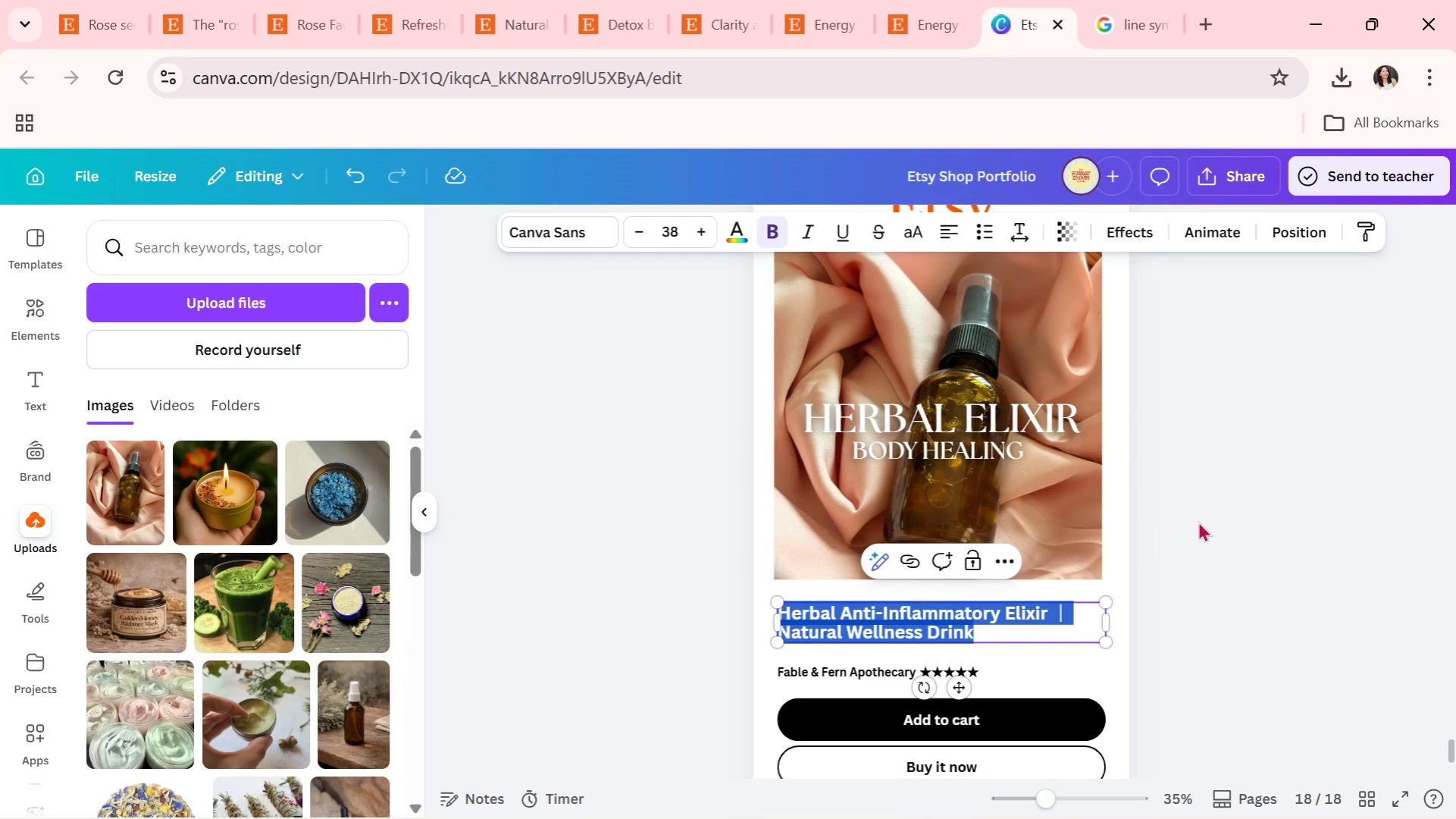 
left_click([1198, 519])
 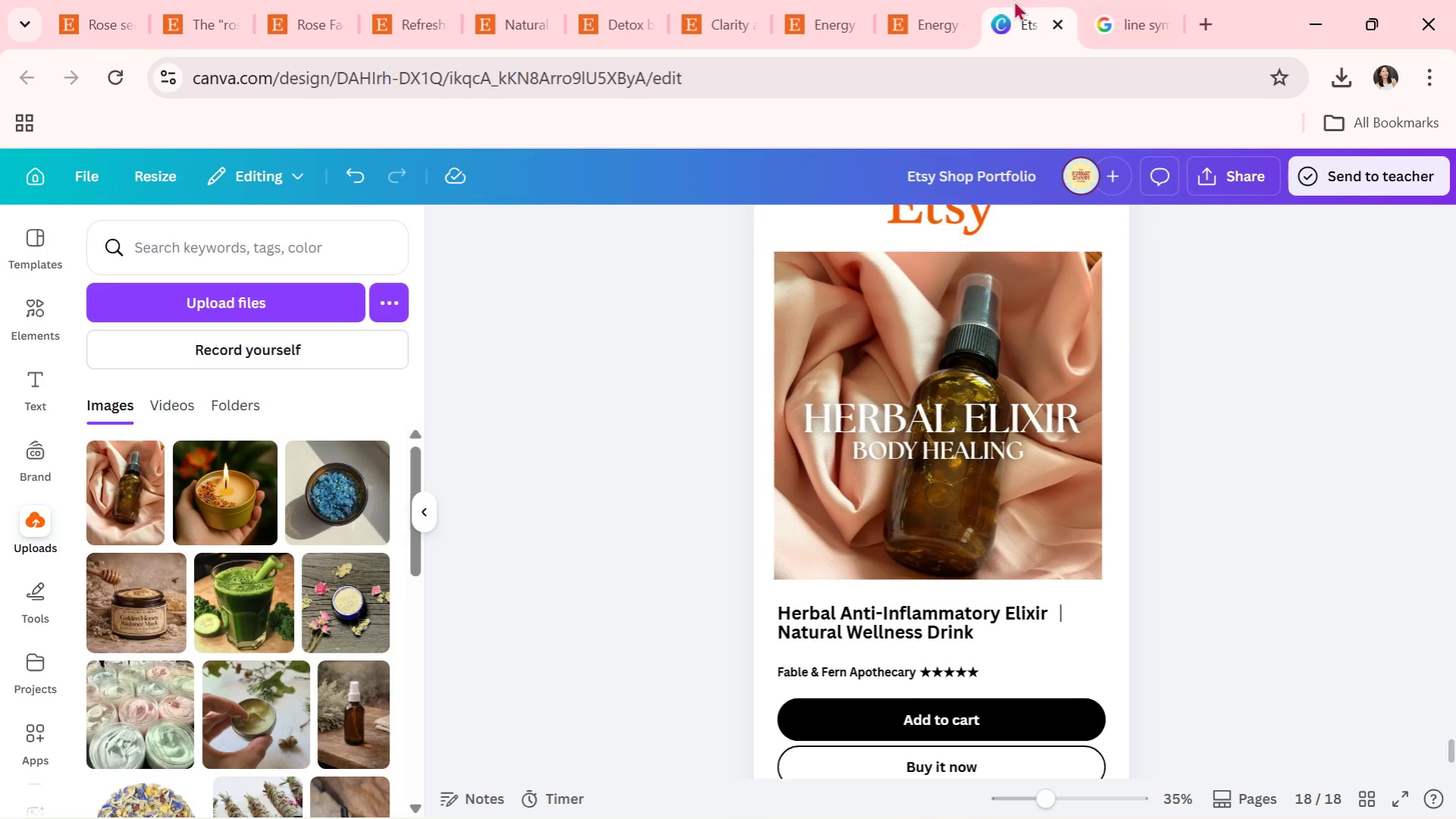 
left_click([914, 0])
 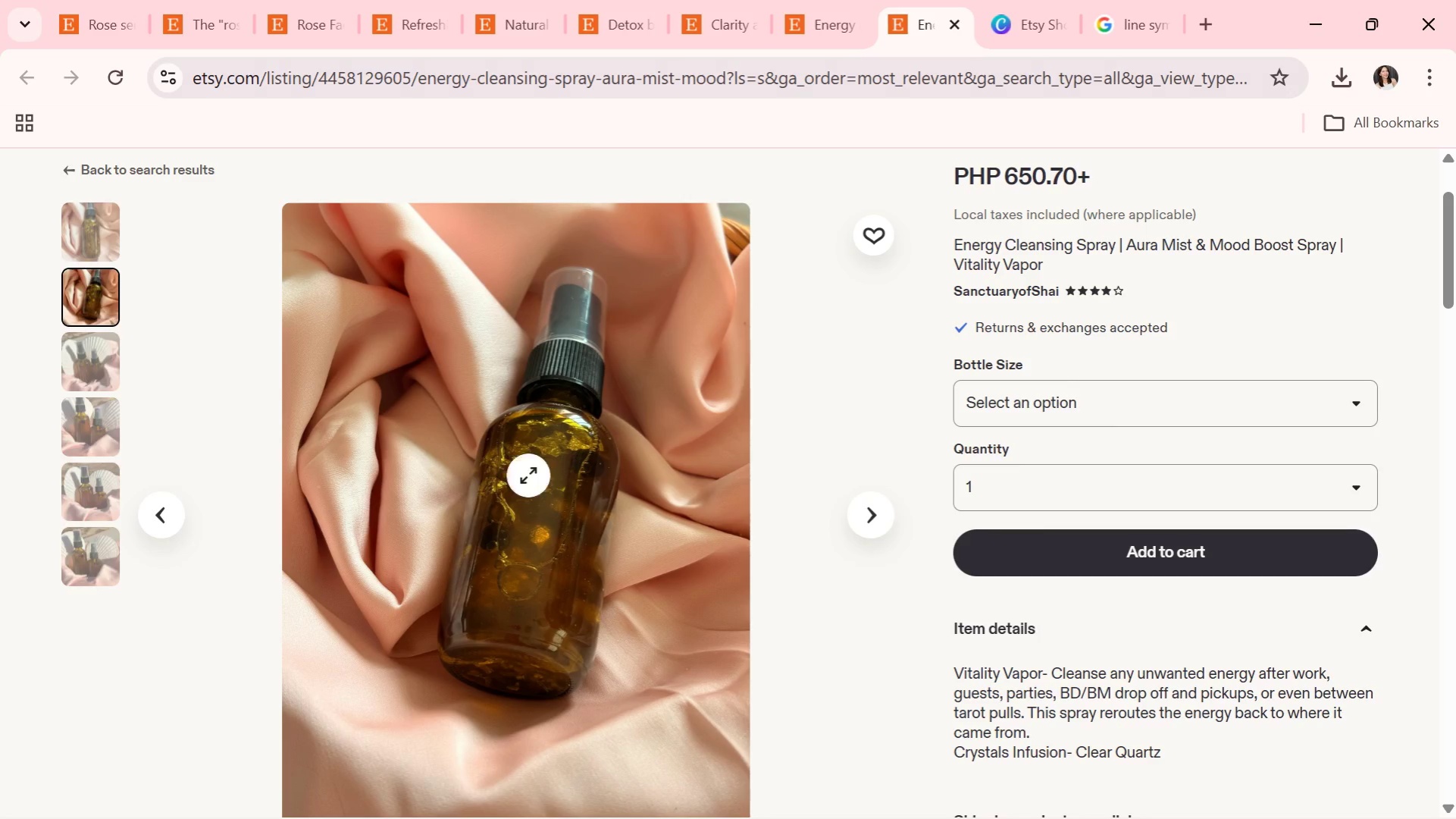 
scroll: coordinate [496, 478], scroll_direction: up, amount: 5.0
 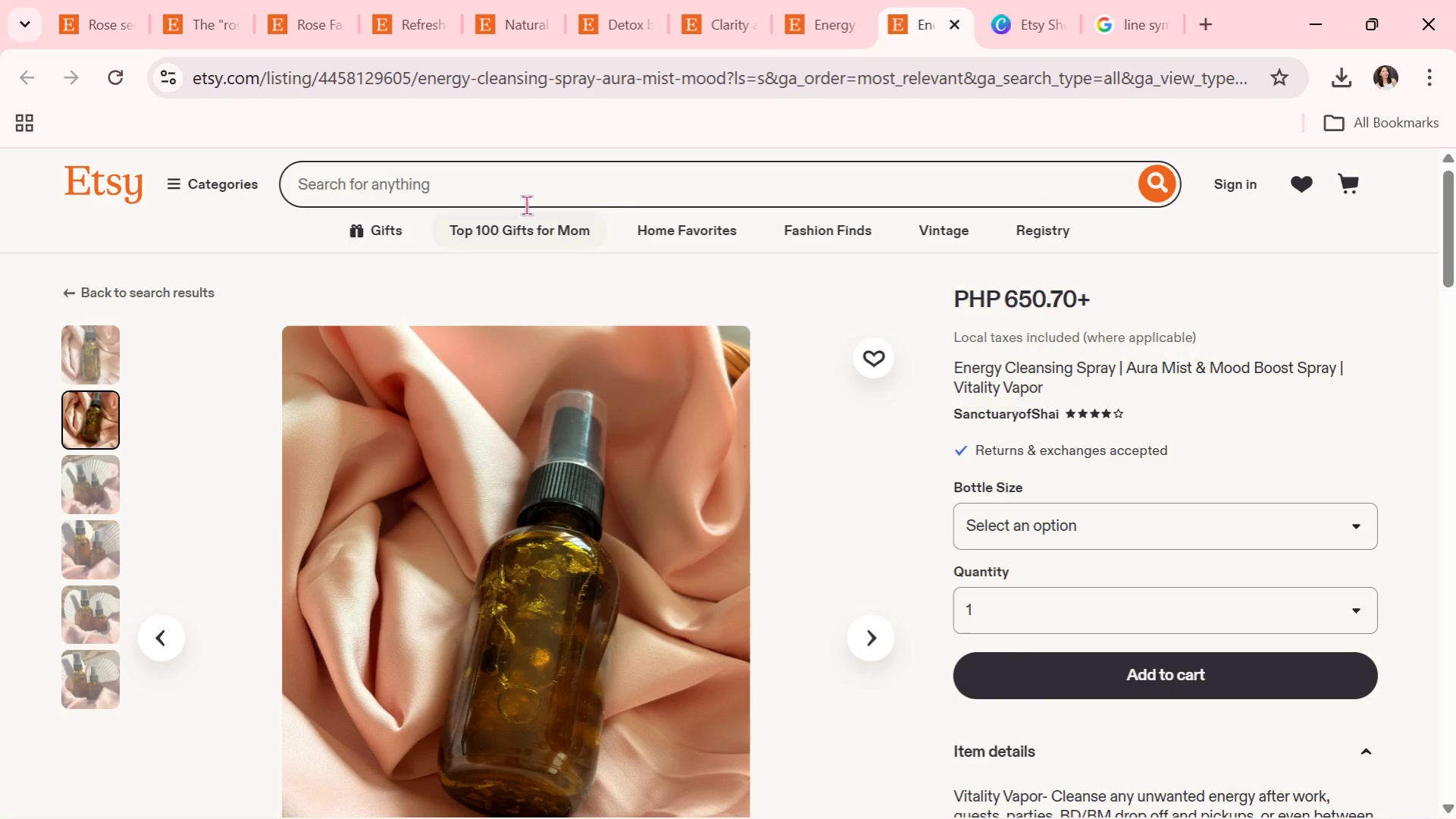 
left_click_drag(start_coordinate=[534, 198], to_coordinate=[531, 196])
 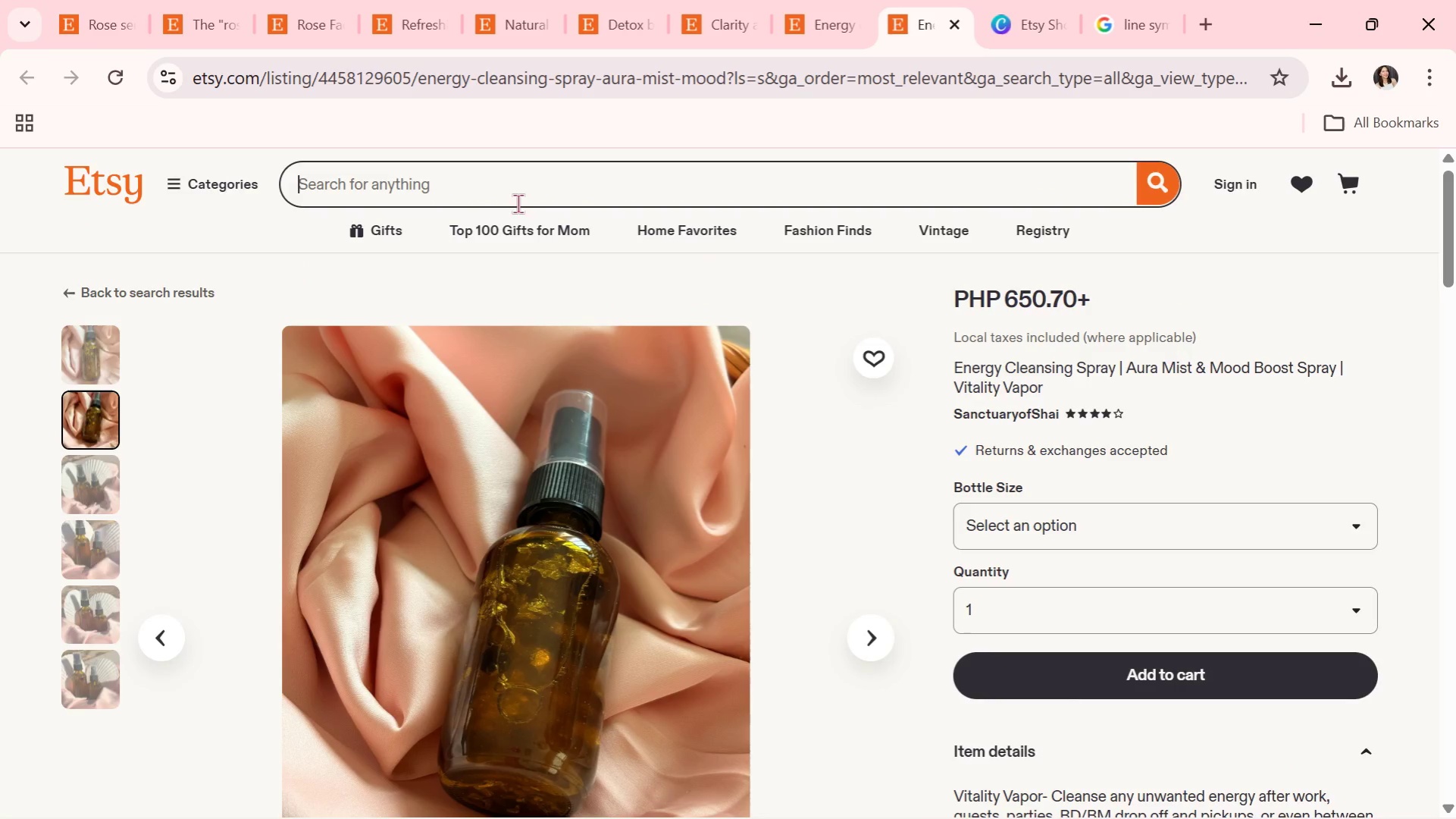 
key(Control+V)
 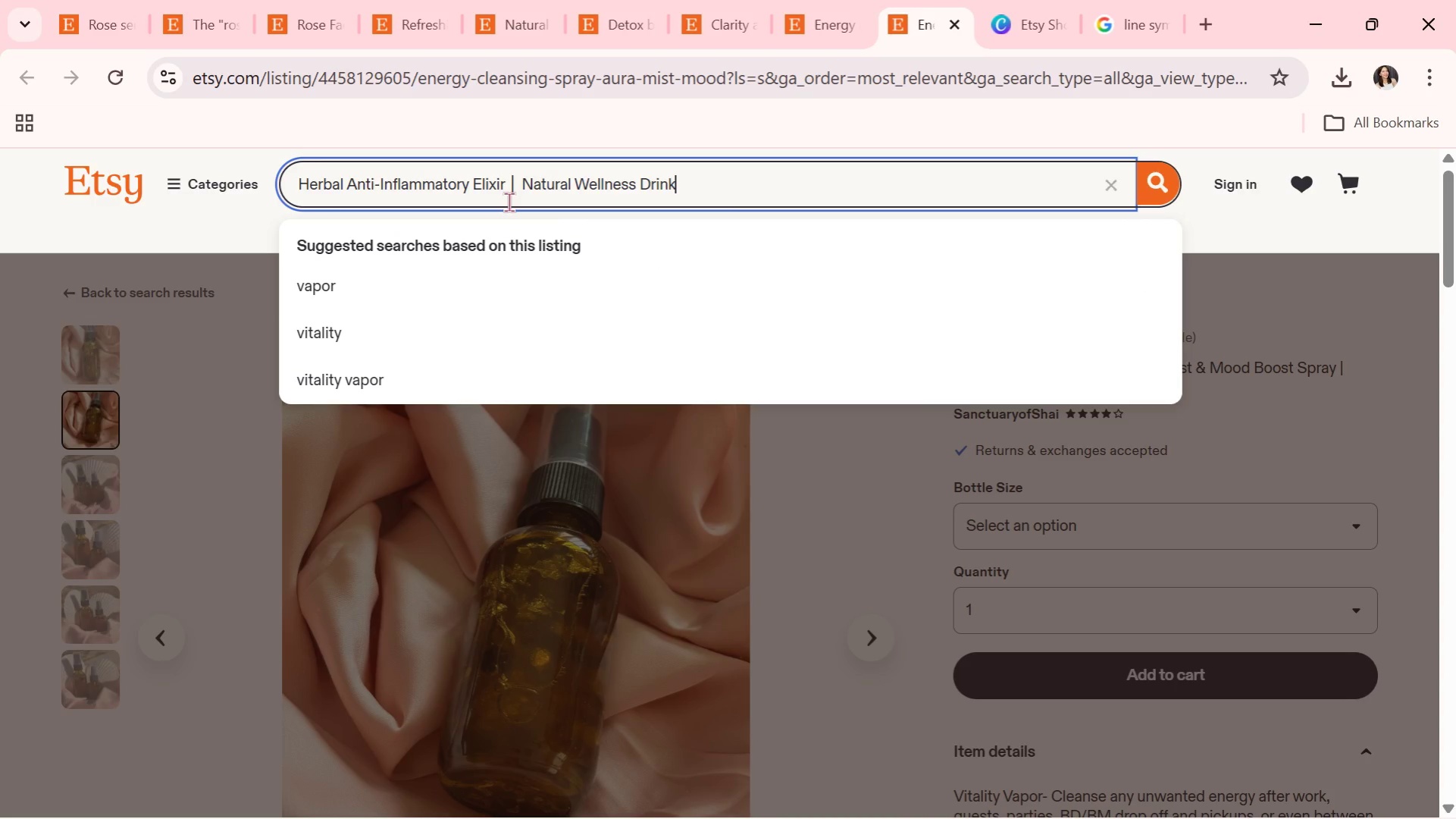 
key(Enter)
 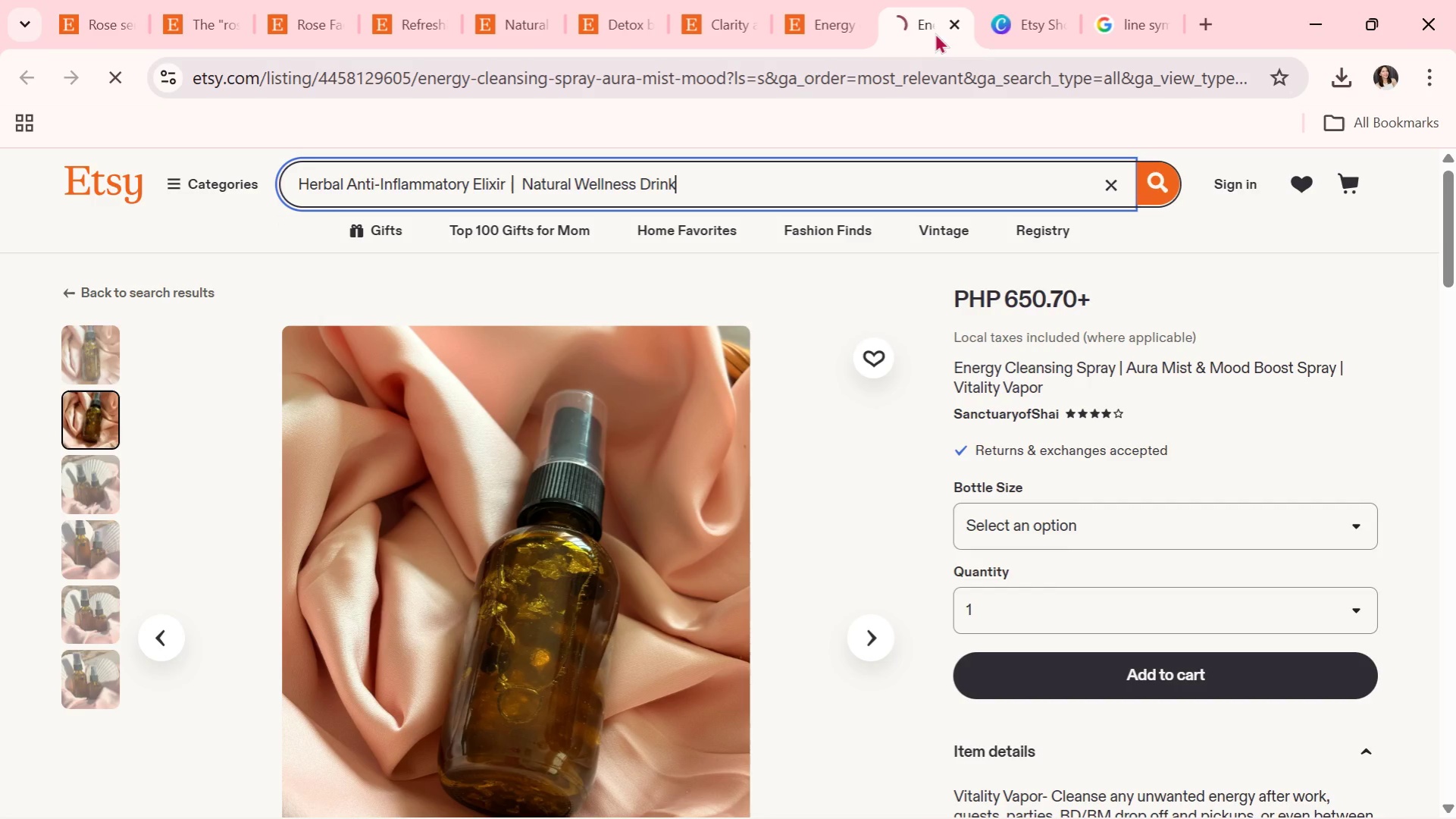 
left_click([828, 0])
 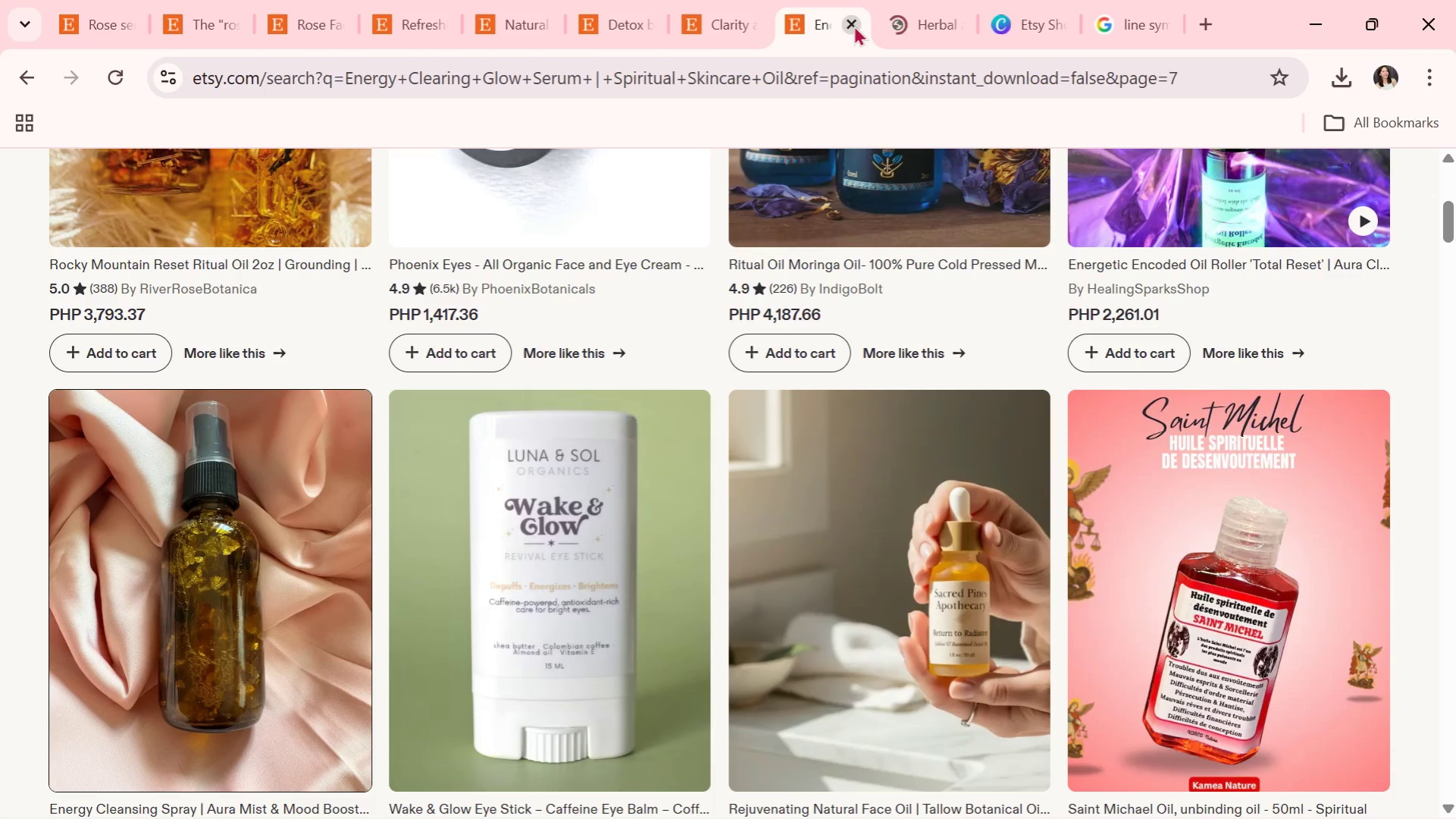 
double_click([853, 25])
 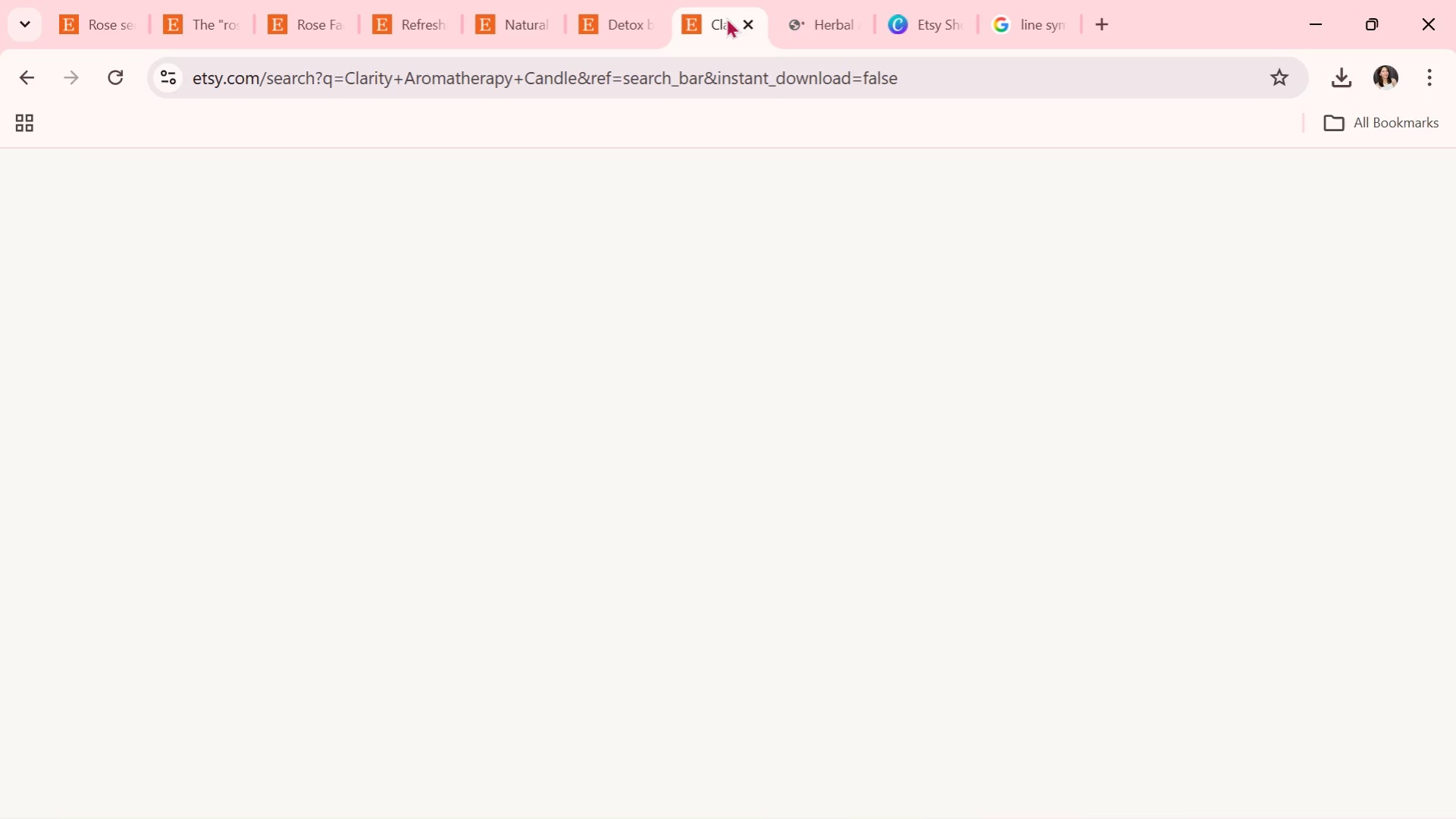 
double_click([747, 24])
 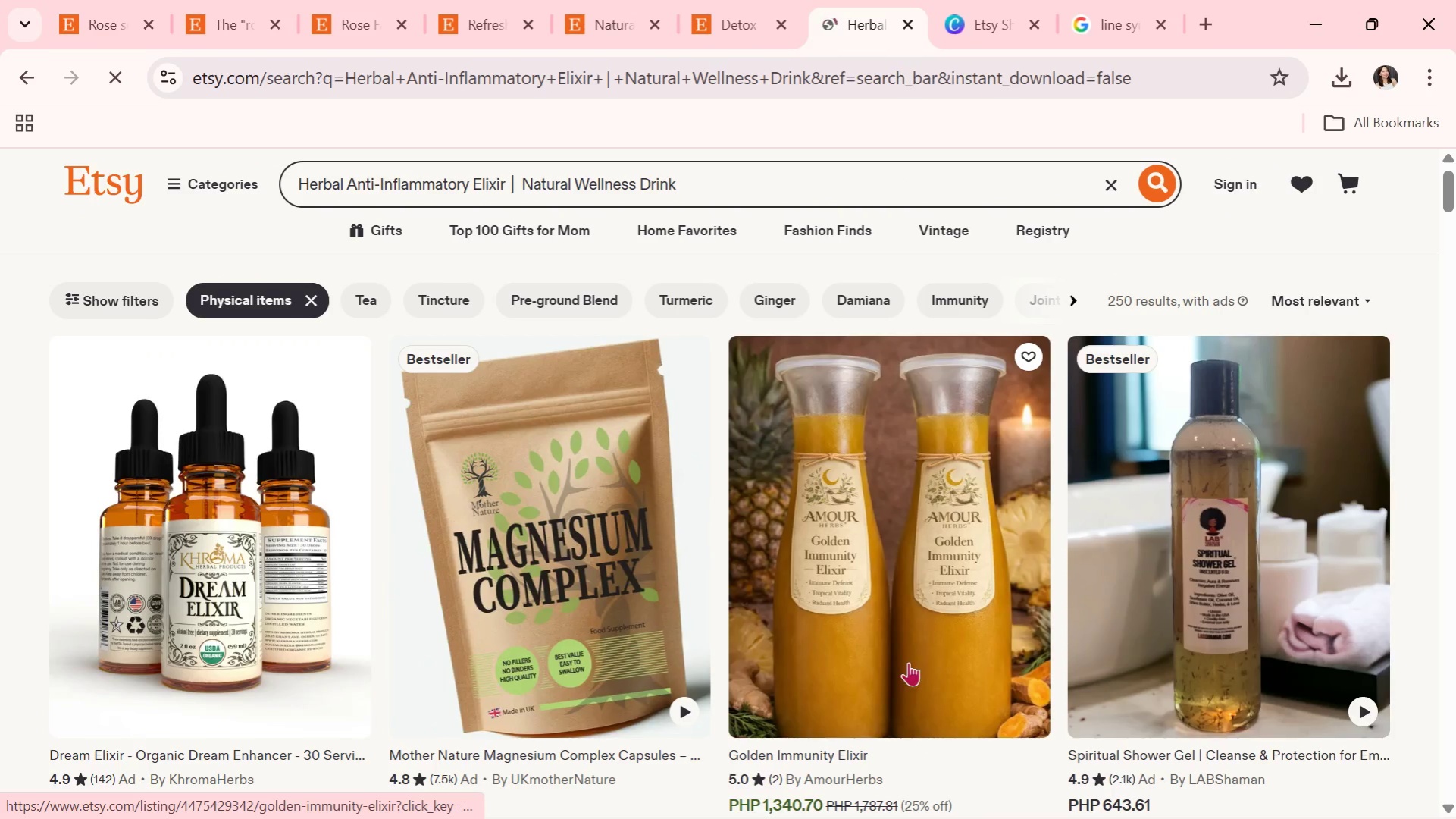 
scroll: coordinate [902, 661], scroll_direction: down, amount: 8.0
 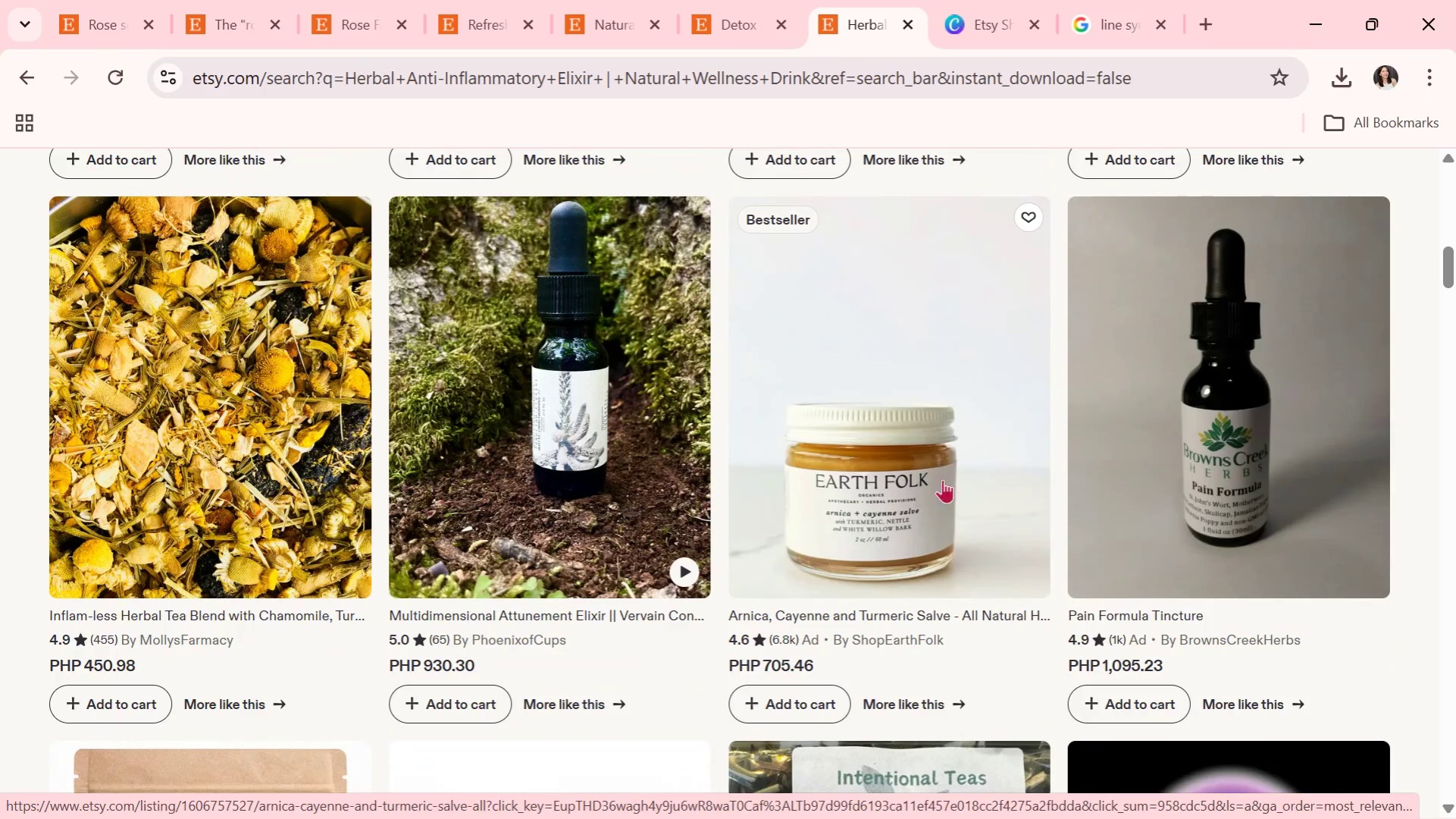 
left_click([996, 39])
 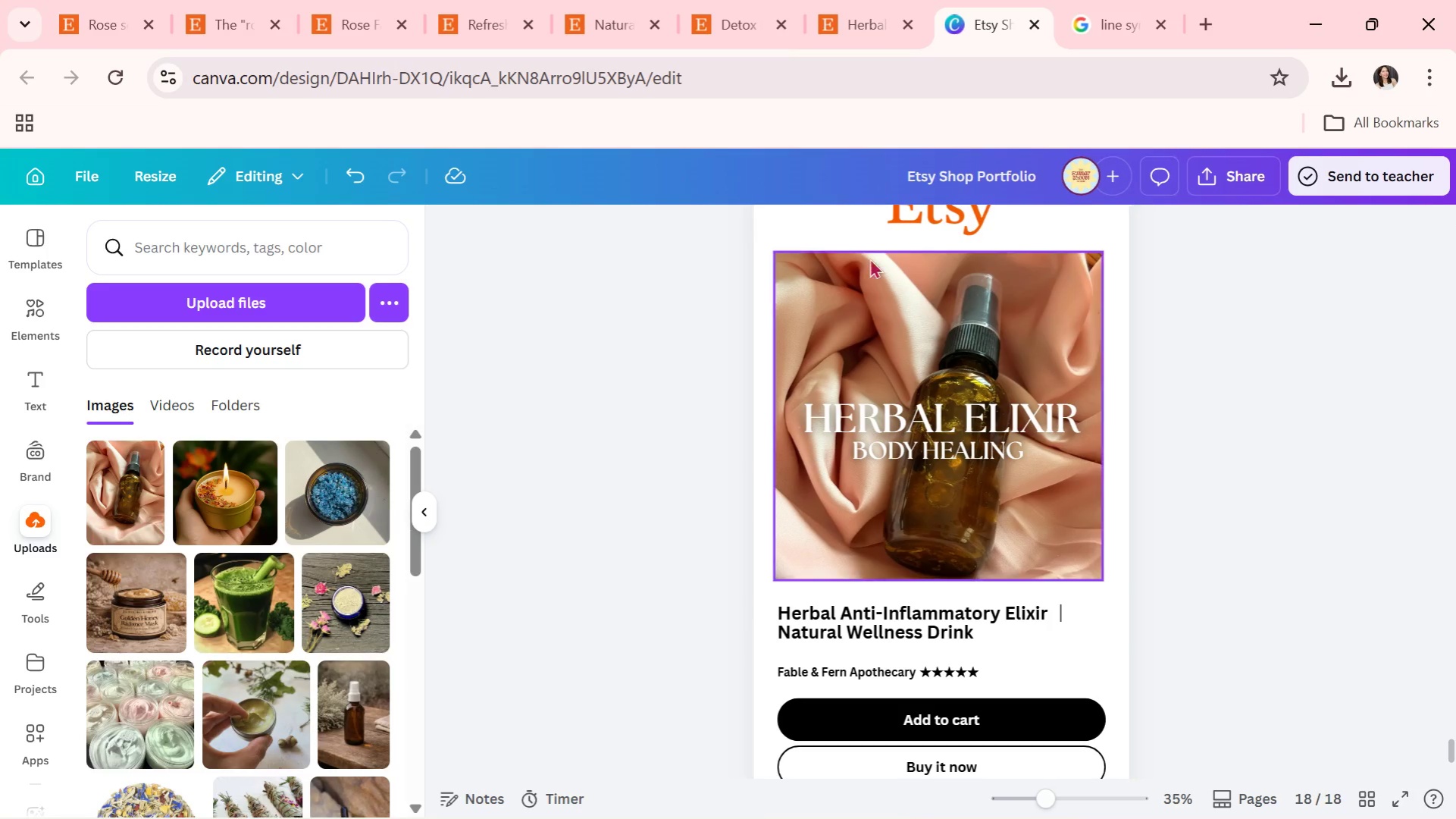 
left_click([878, 0])
 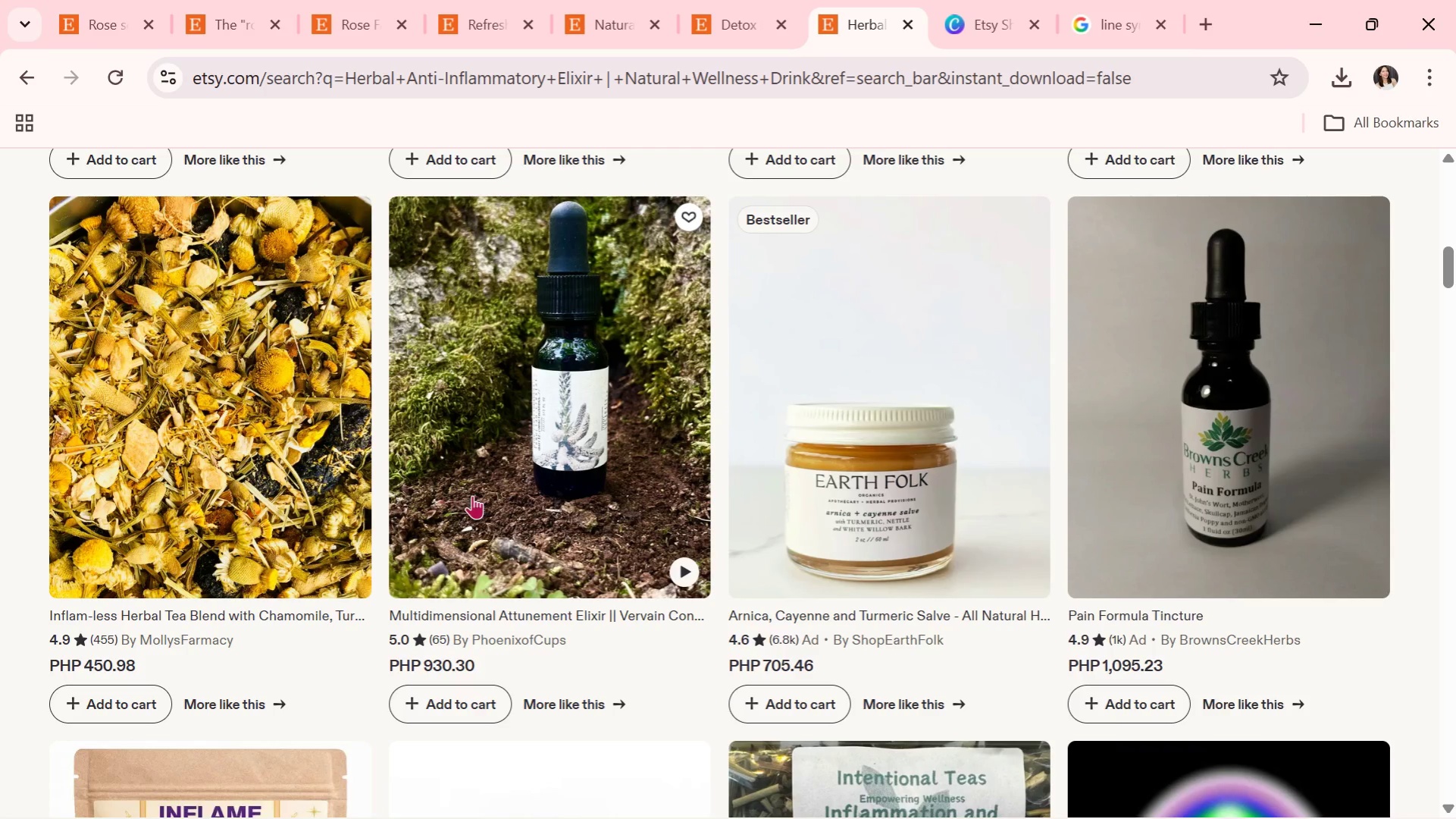 
scroll: coordinate [703, 495], scroll_direction: down, amount: 16.0
 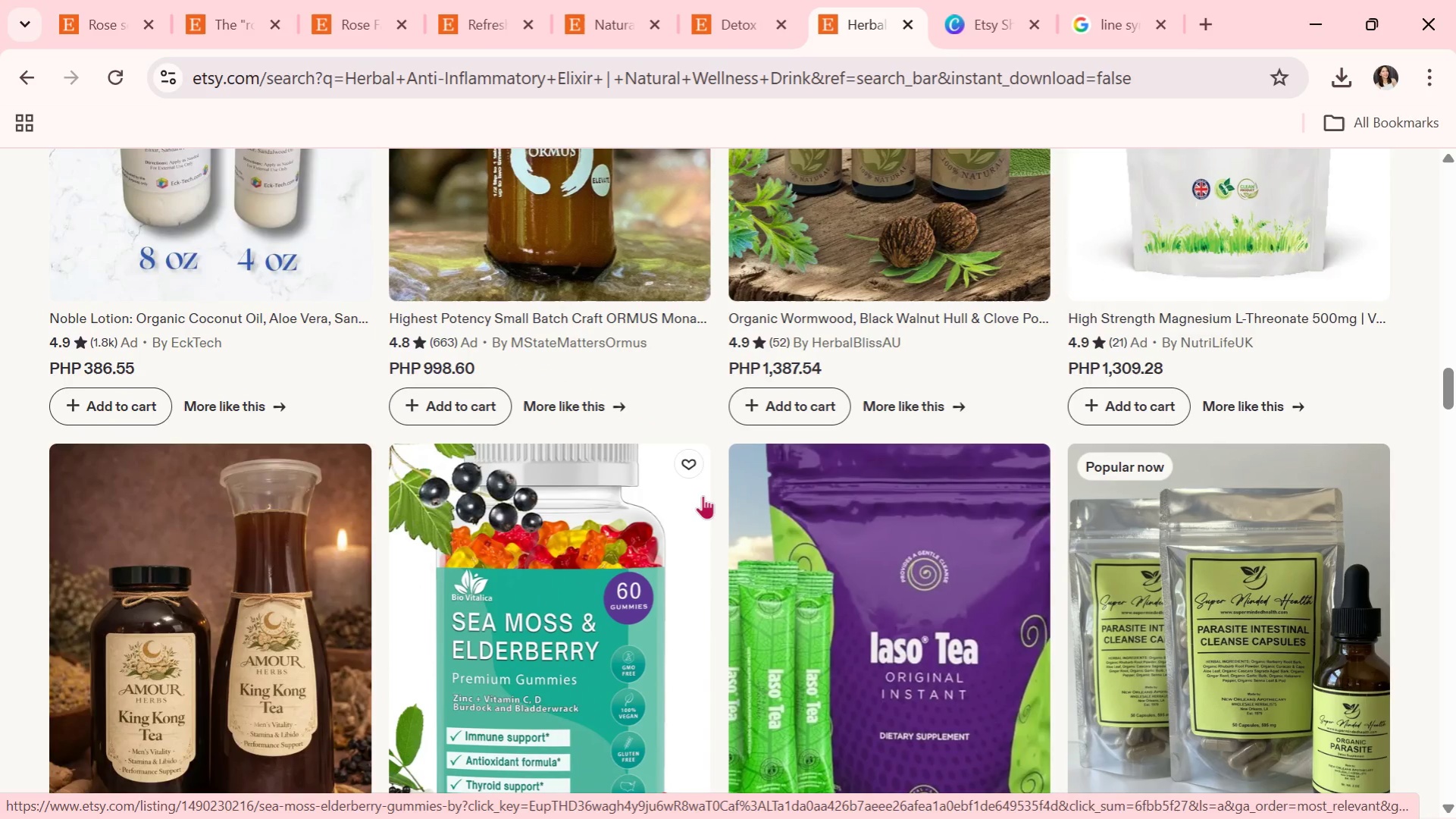 
scroll: coordinate [717, 497], scroll_direction: down, amount: 17.0
 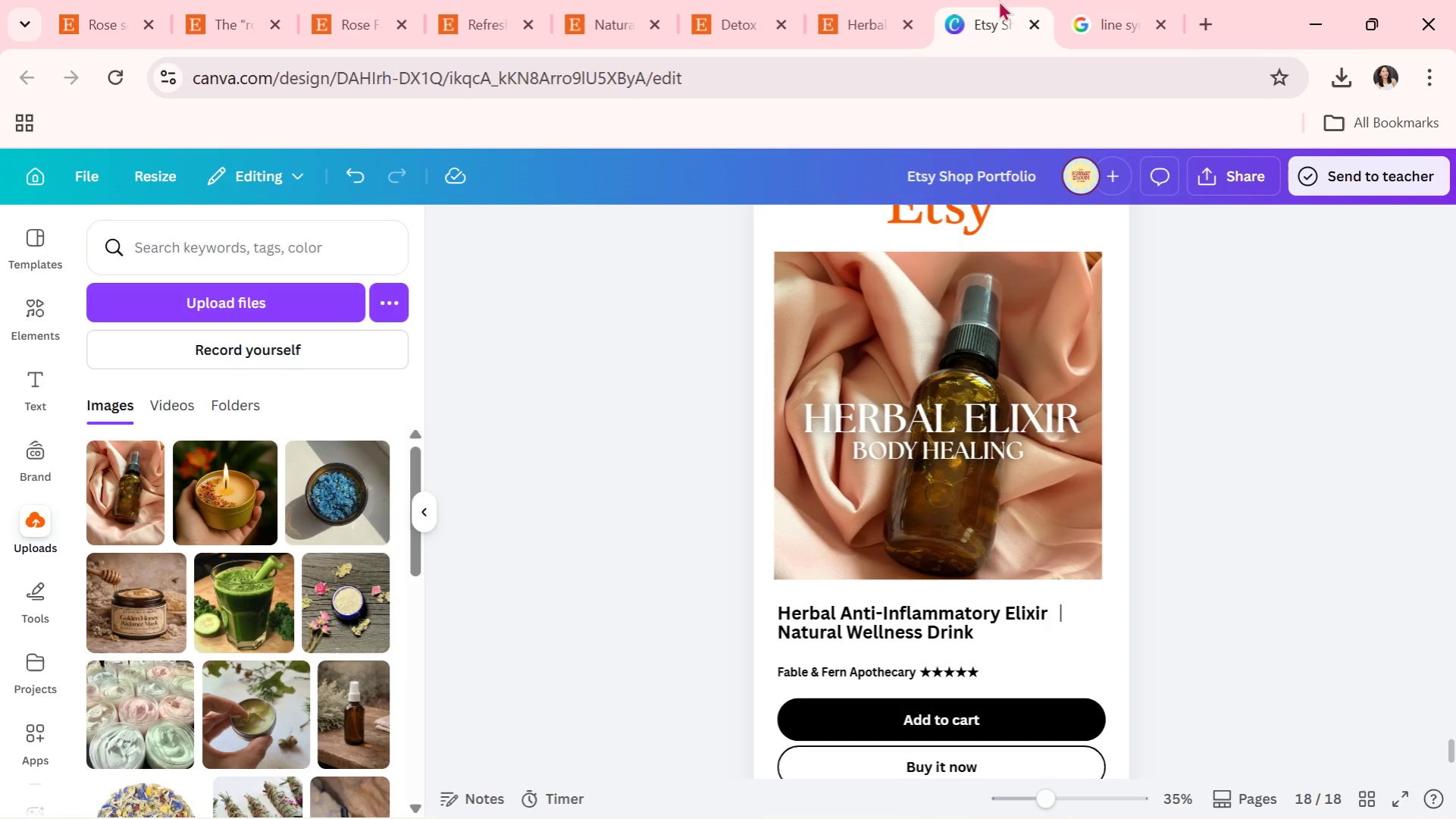 
left_click([860, 0])
 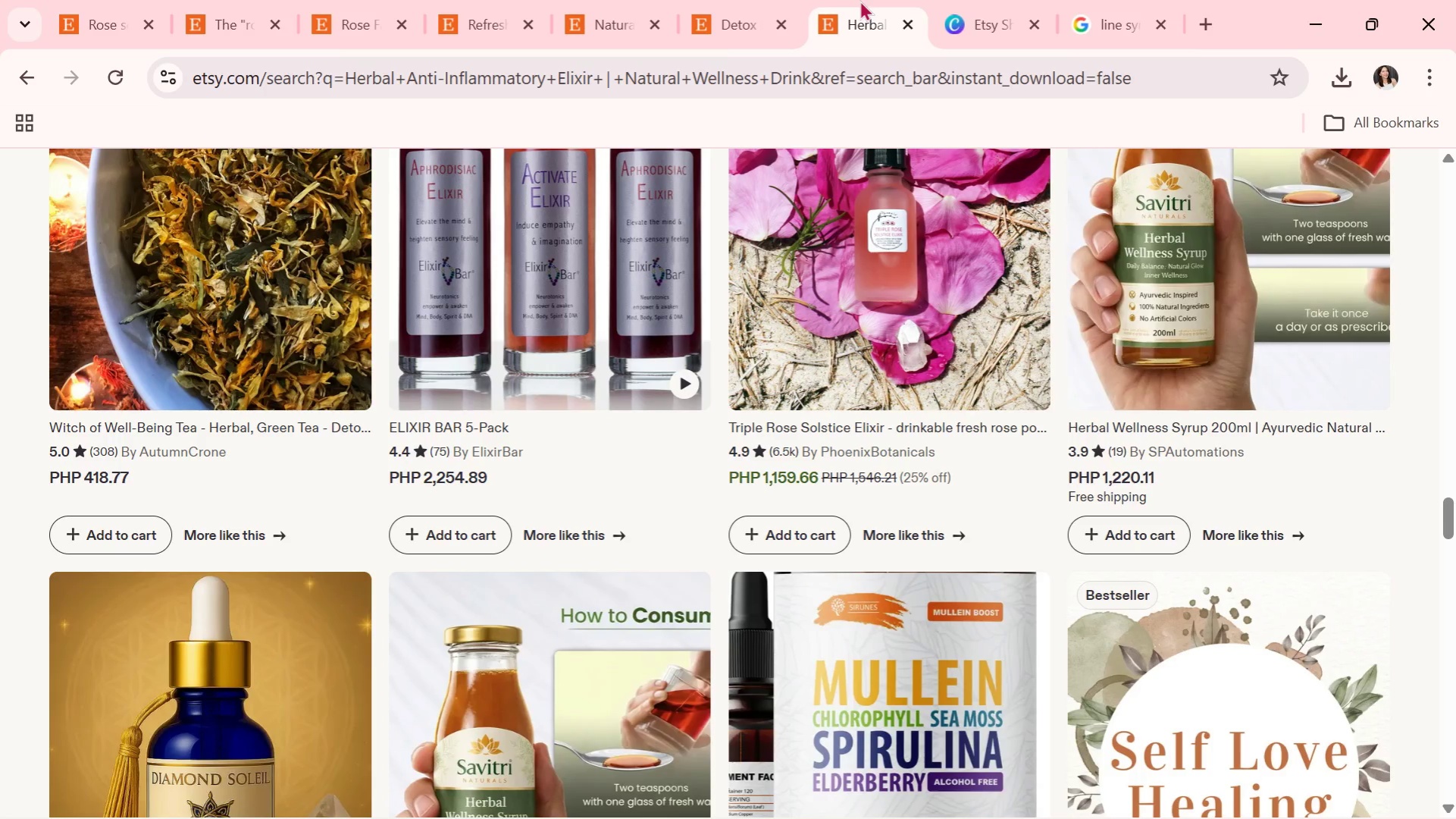 
scroll: coordinate [1088, 253], scroll_direction: down, amount: 19.0
 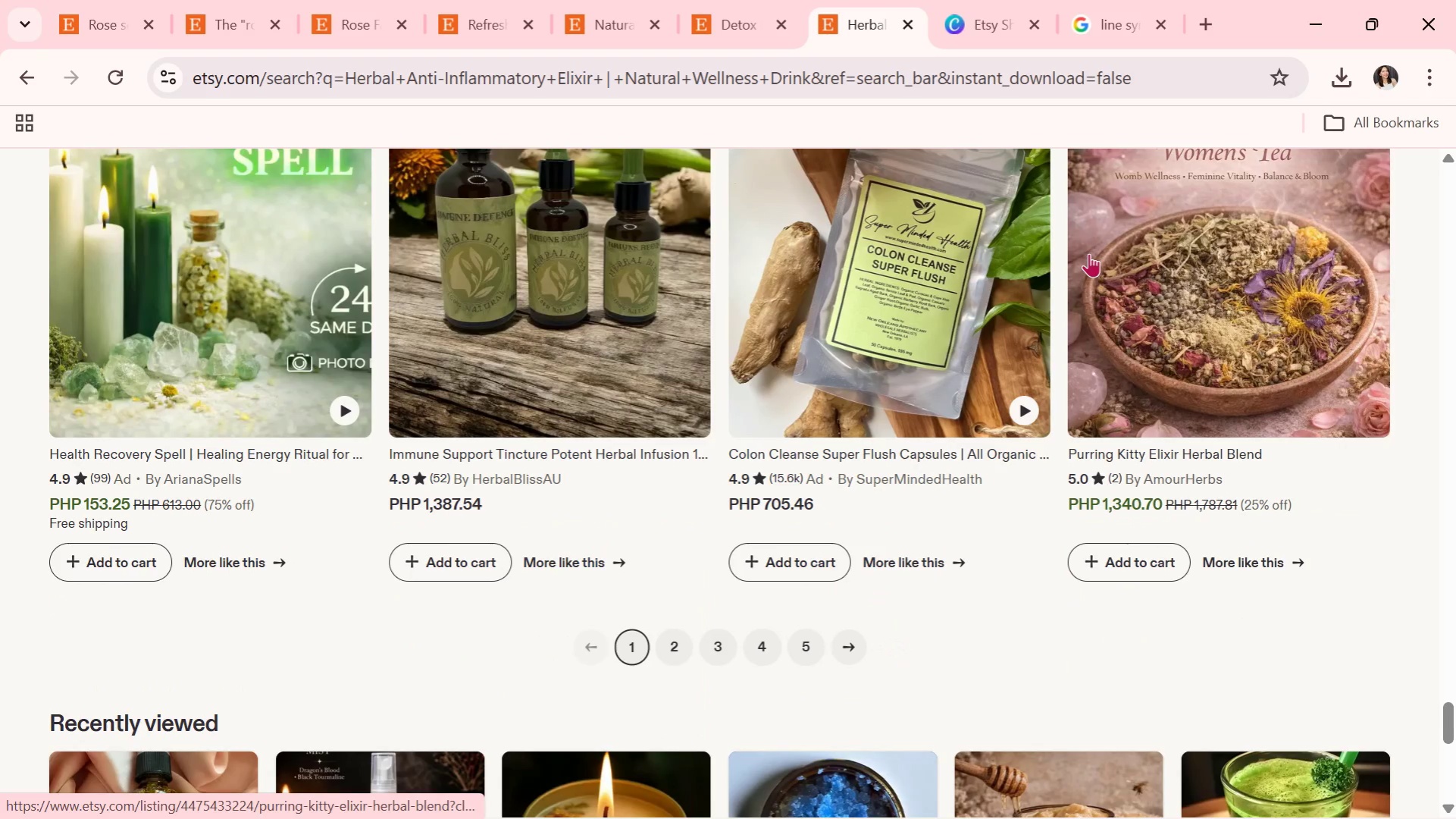 
scroll: coordinate [1156, 347], scroll_direction: up, amount: 28.0
 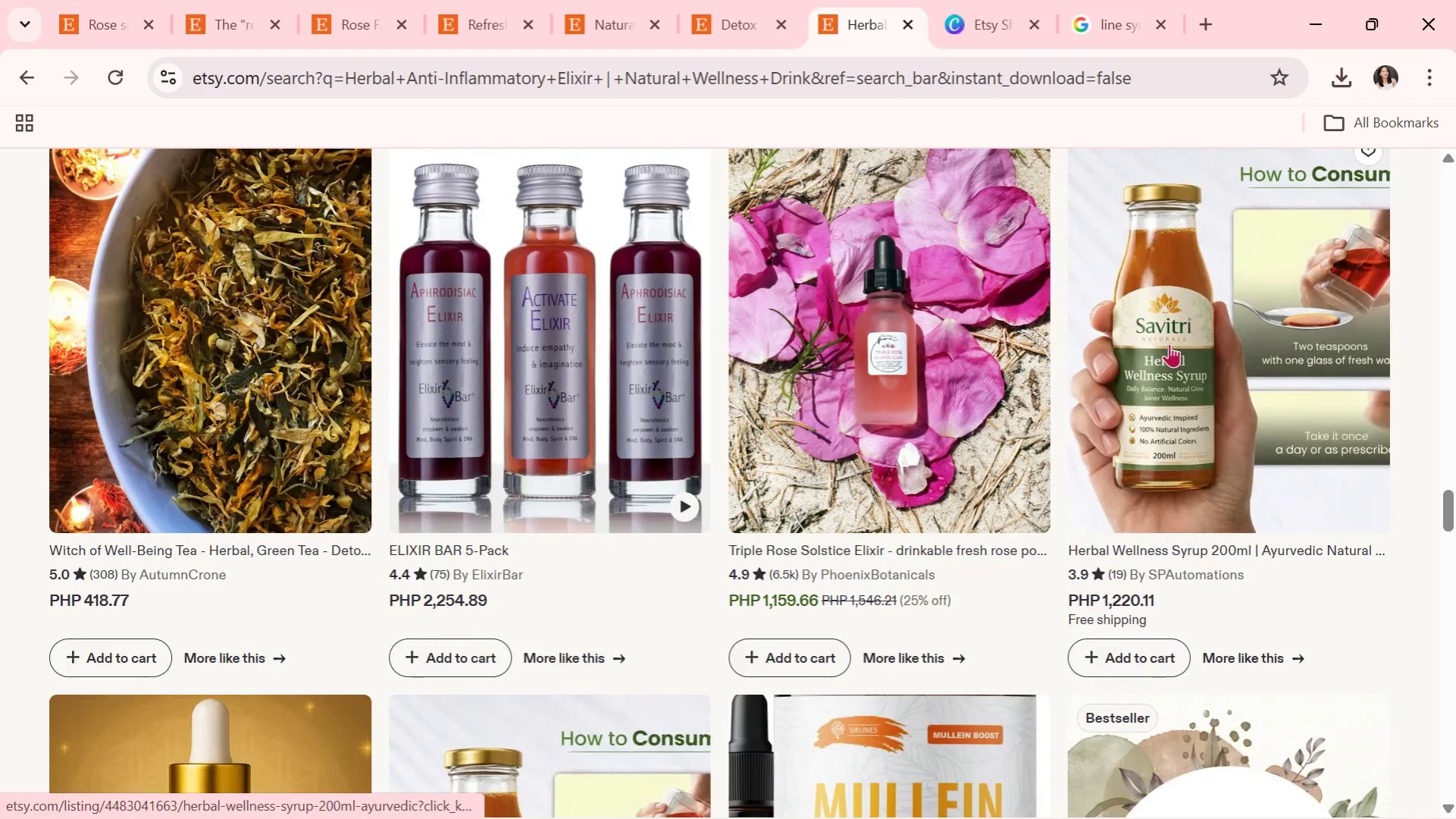 
left_click([1169, 344])
 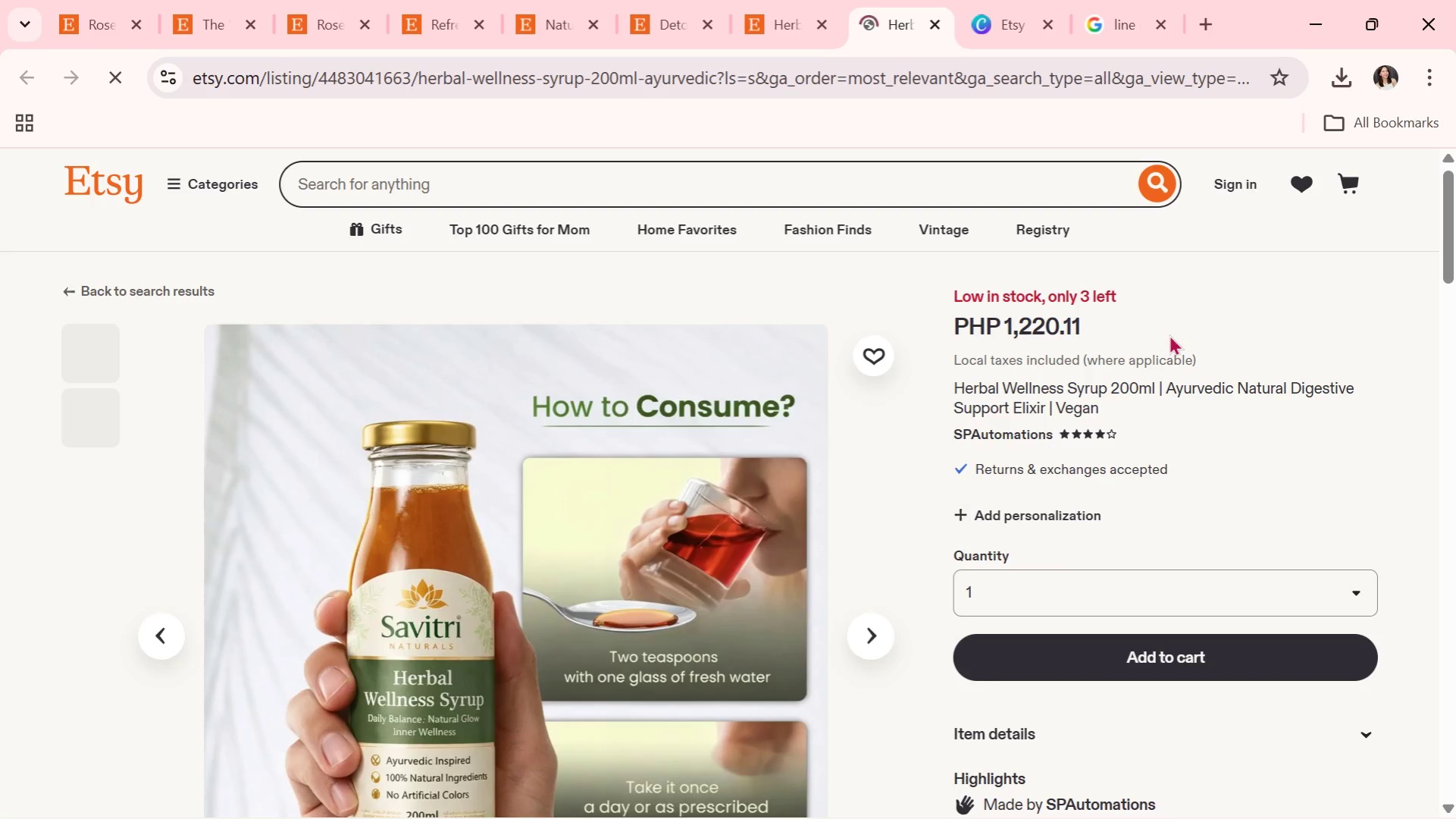 
scroll: coordinate [756, 386], scroll_direction: down, amount: 19.0
 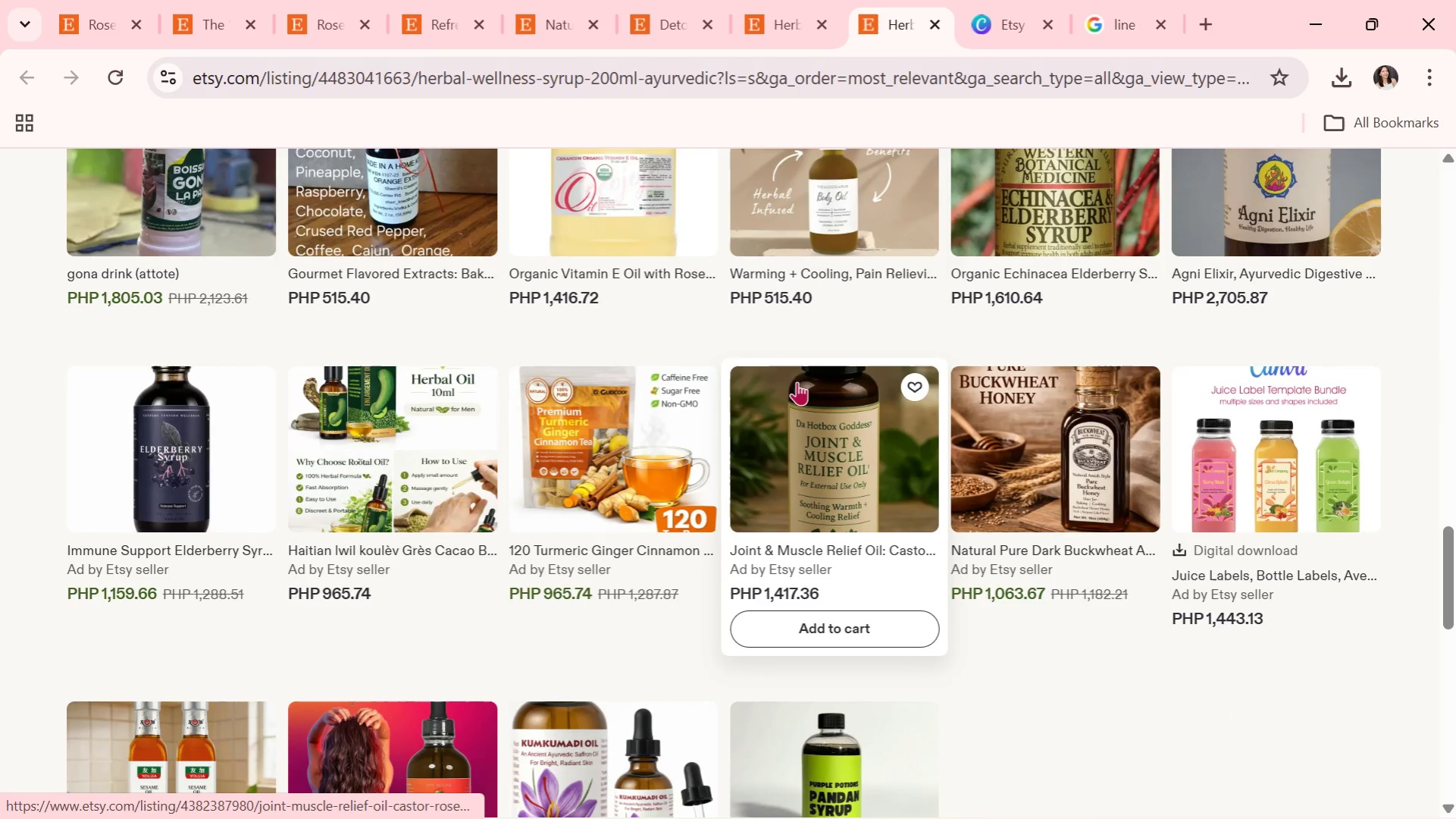 
scroll: coordinate [819, 381], scroll_direction: down, amount: 3.0
 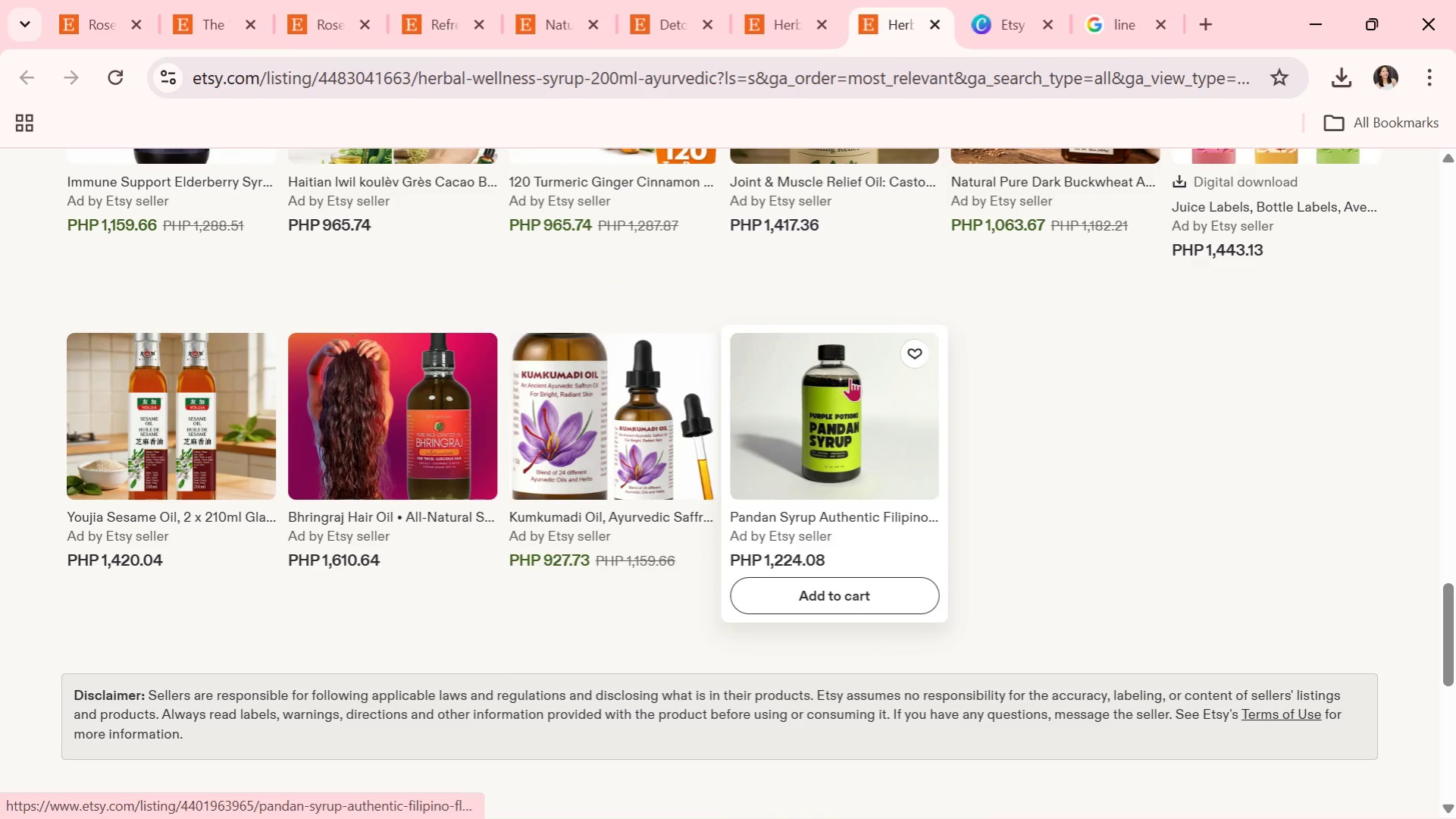 
scroll: coordinate [989, 378], scroll_direction: up, amount: 2.0
 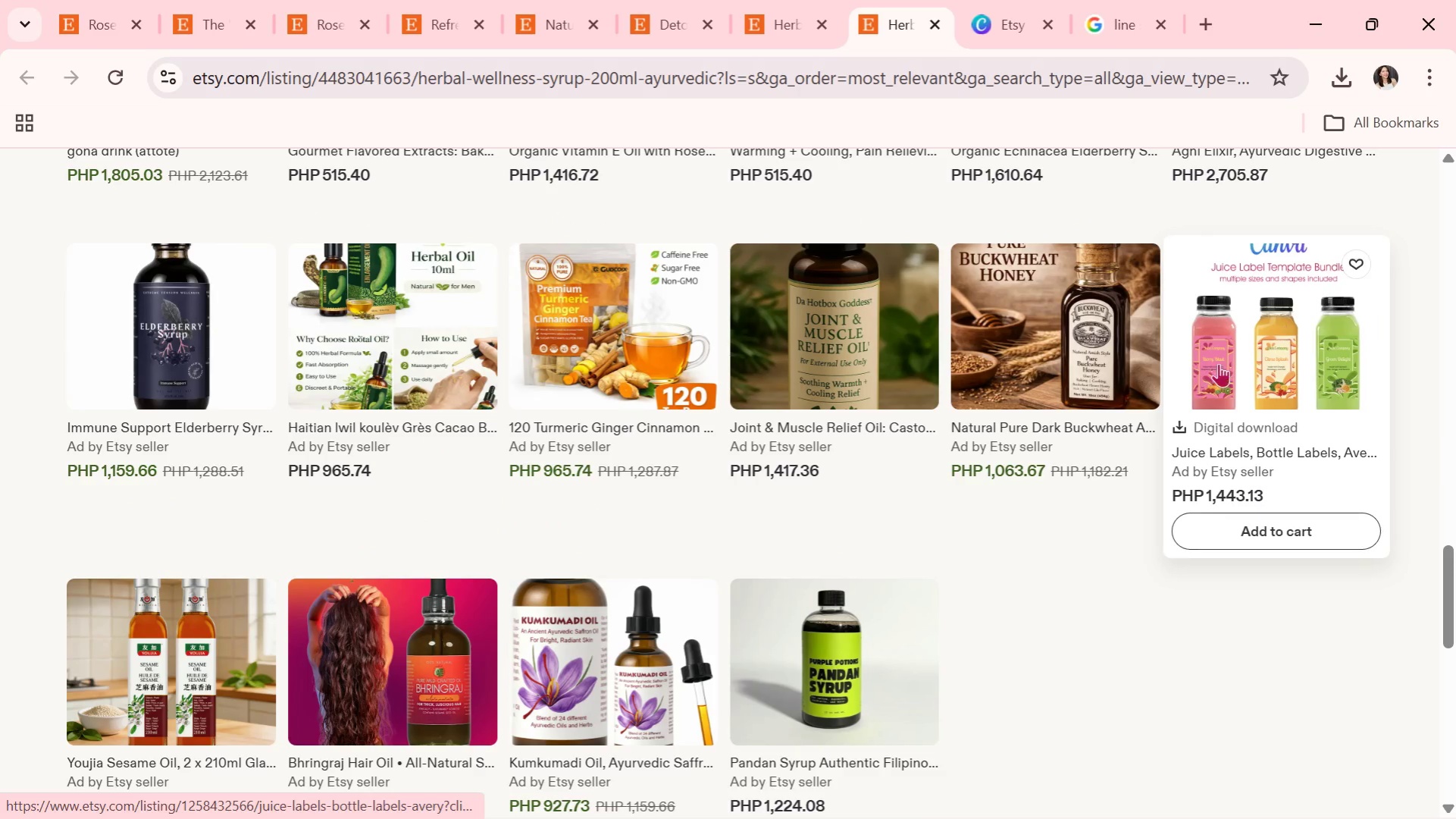 
scroll: coordinate [863, 541], scroll_direction: down, amount: 4.0
 